 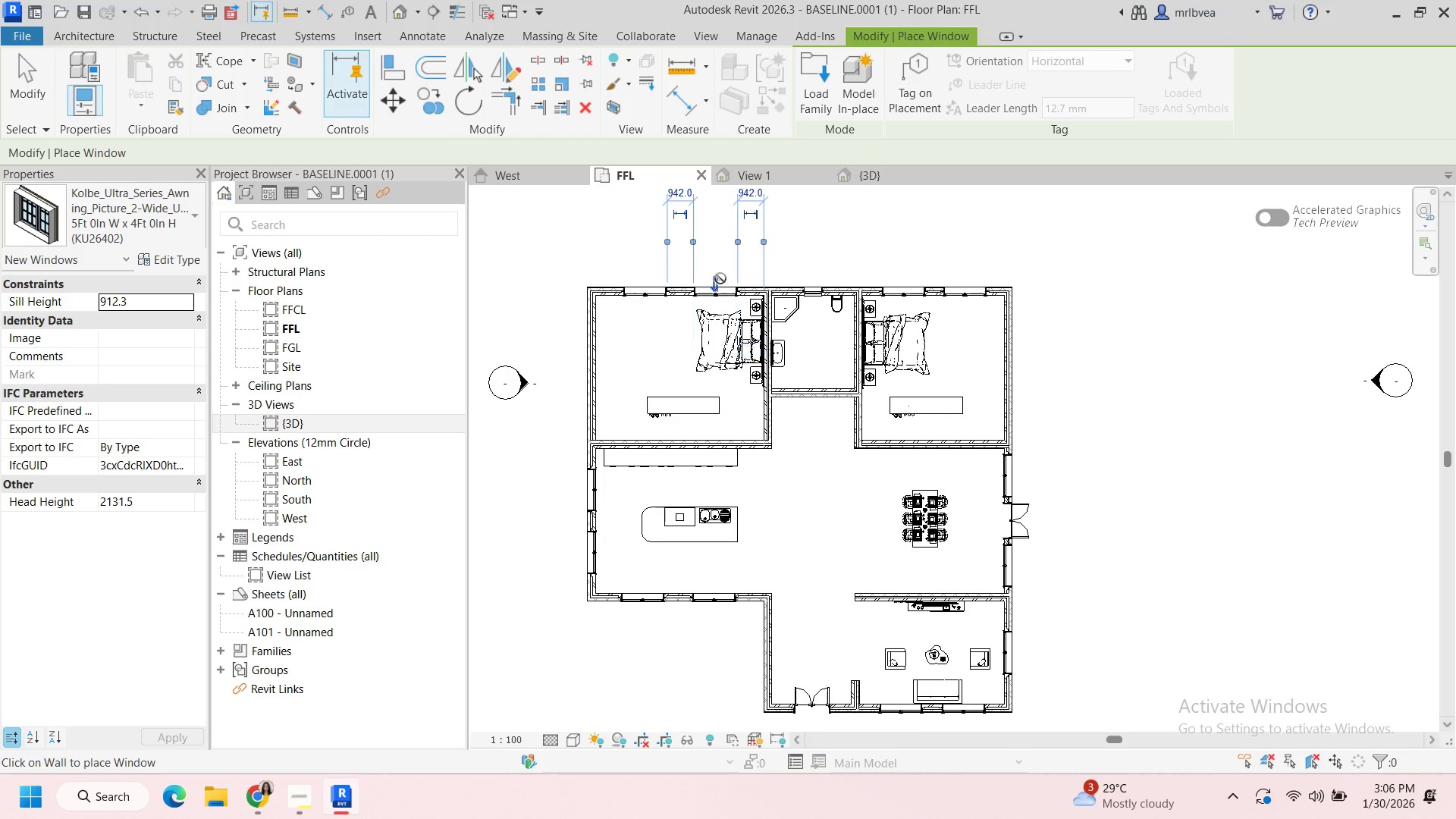 
scroll: coordinate [1072, 443], scroll_direction: none, amount: 0.0
 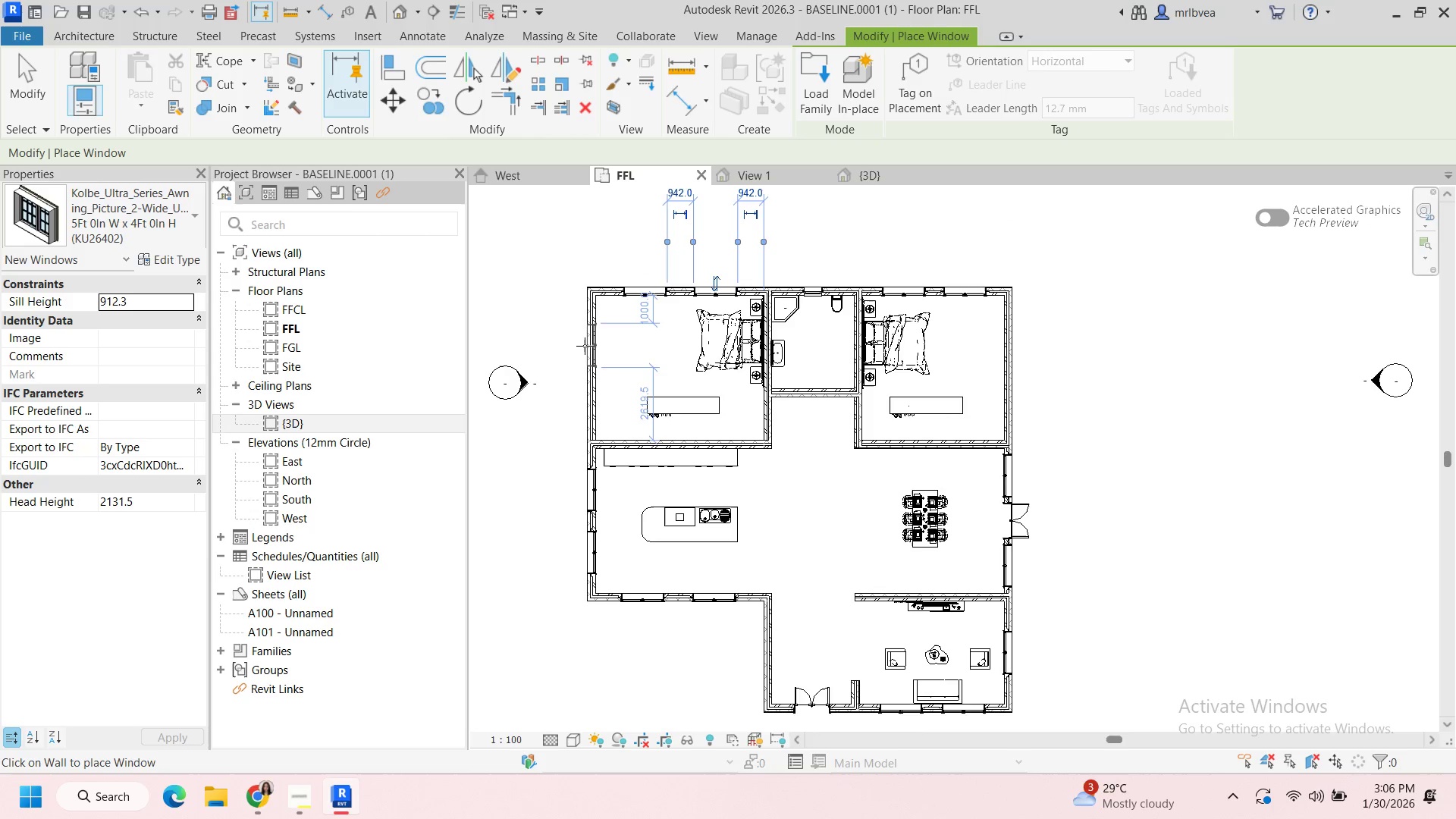 
wait(6.07)
 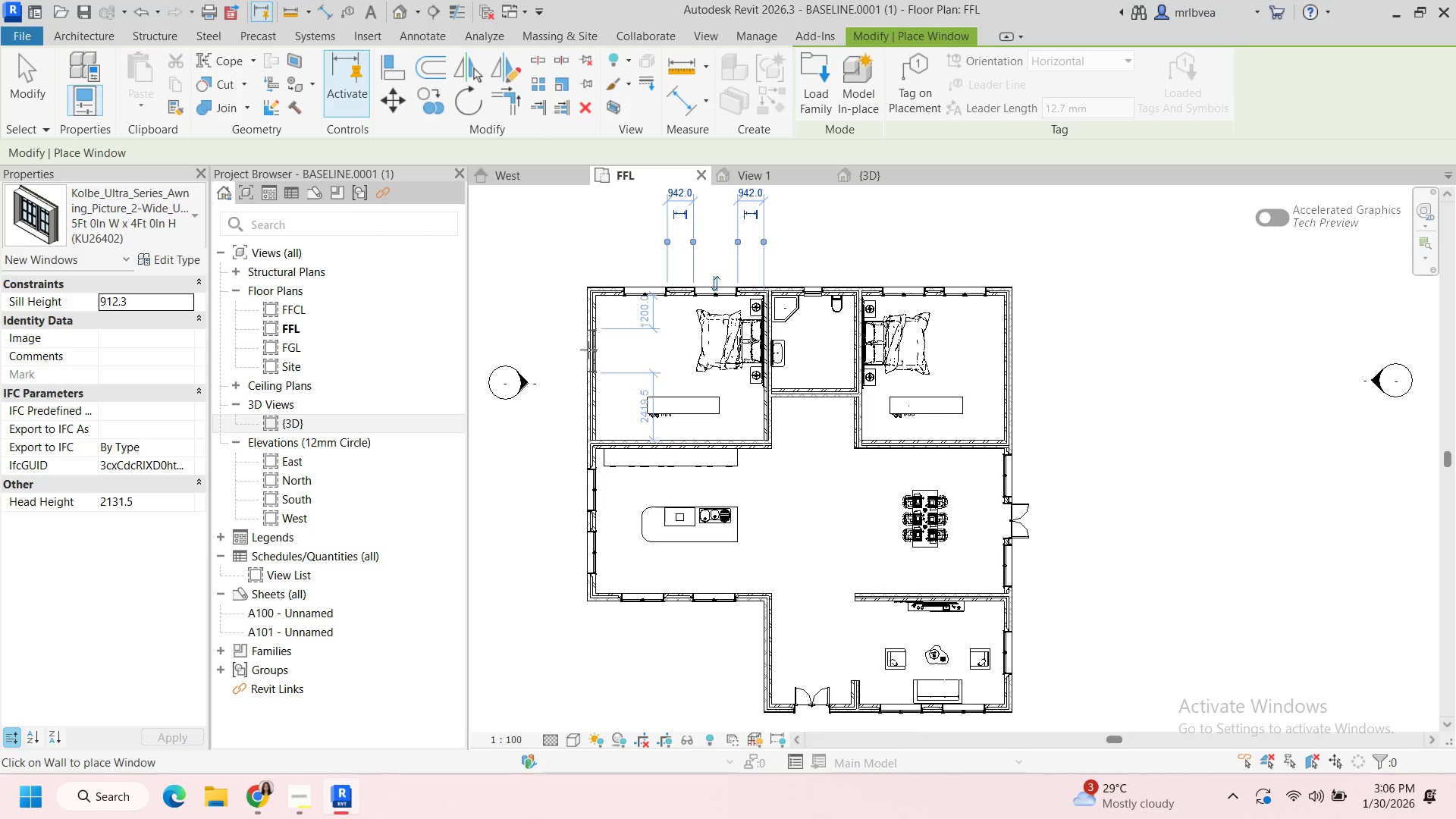 
left_click([588, 343])
 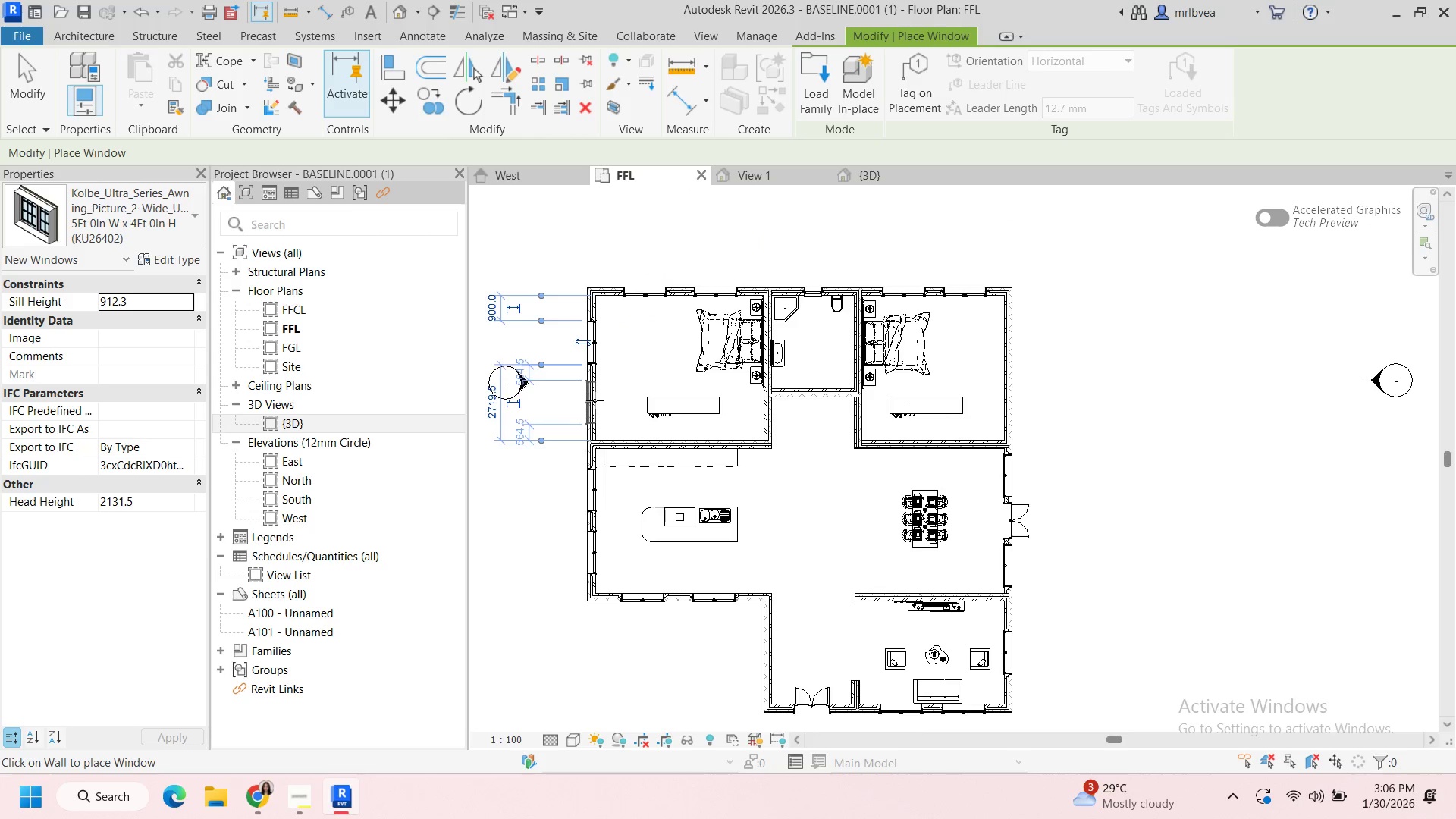 
left_click([595, 400])
 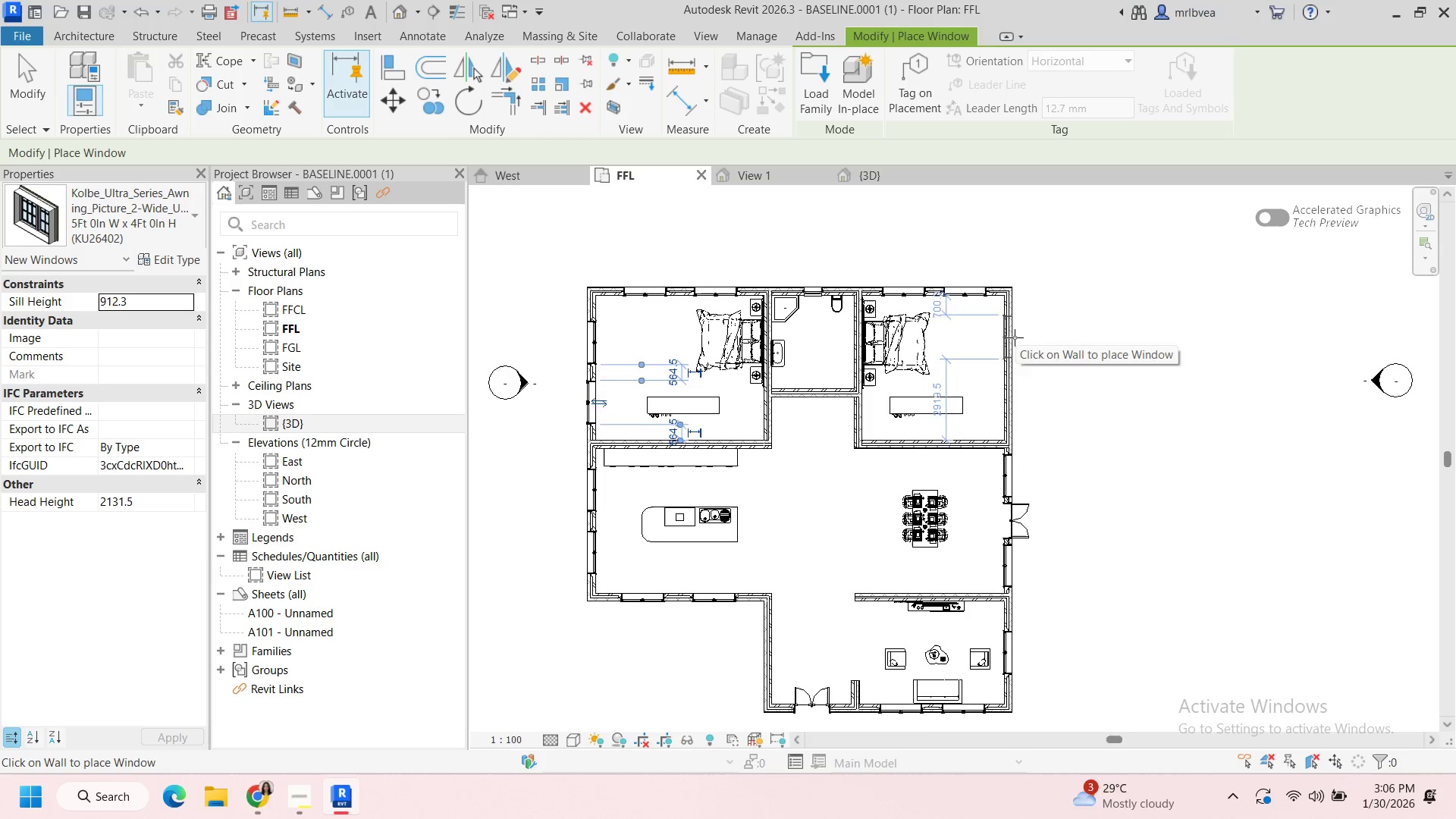 
left_click([1015, 337])
 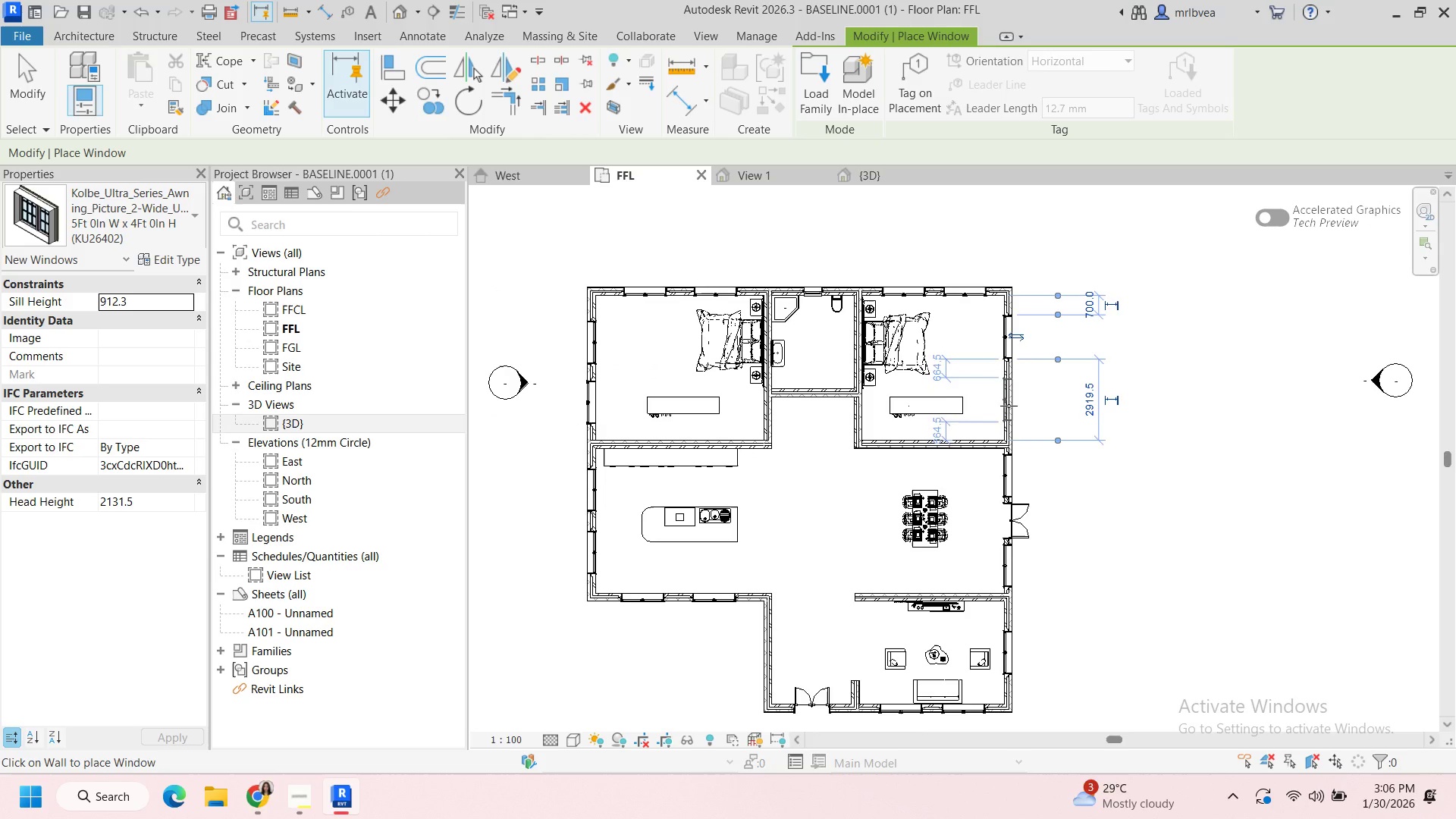 
left_click([1009, 406])
 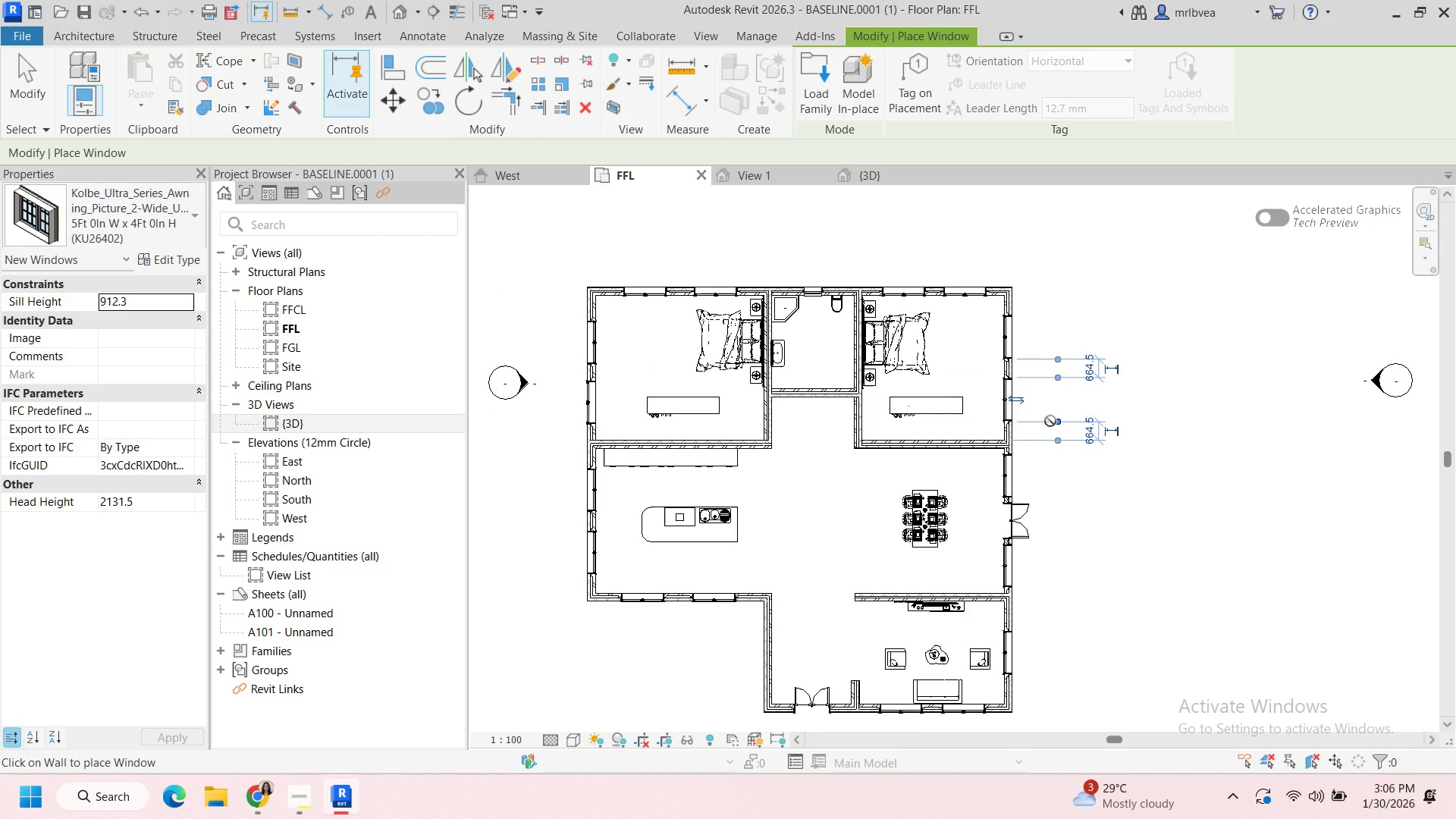 
key(Escape)
 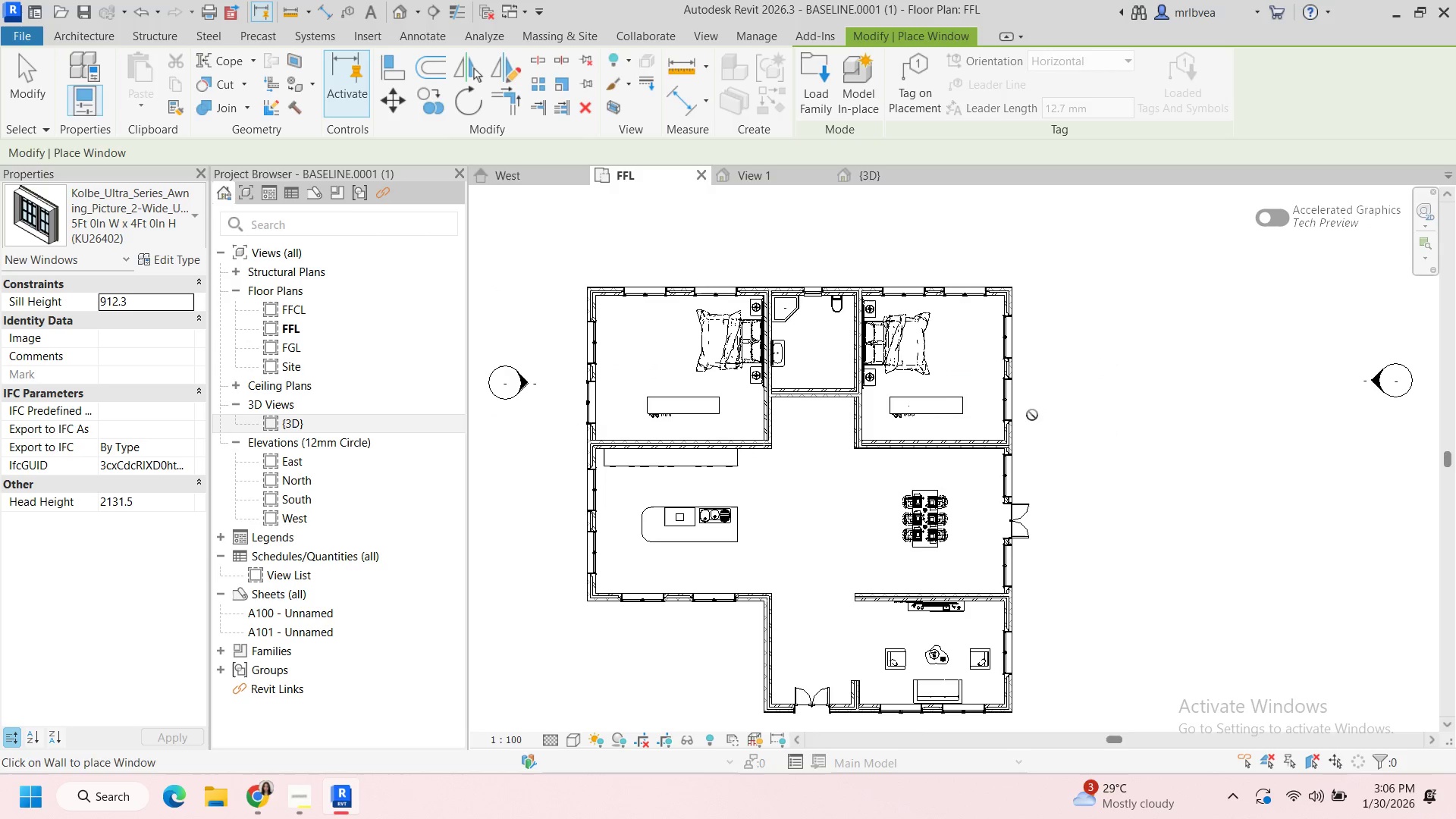 
key(Escape)
 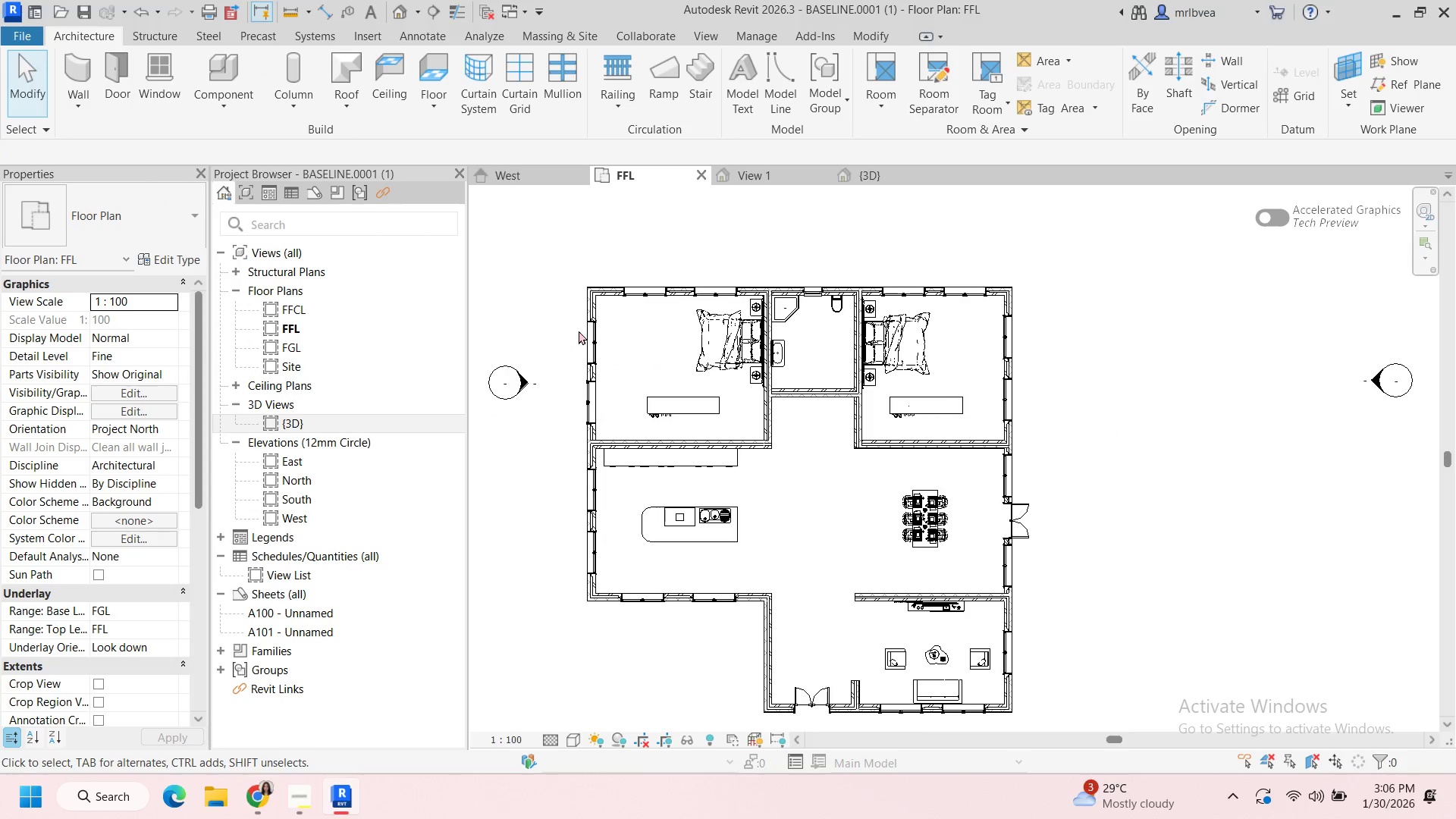 
left_click([585, 331])
 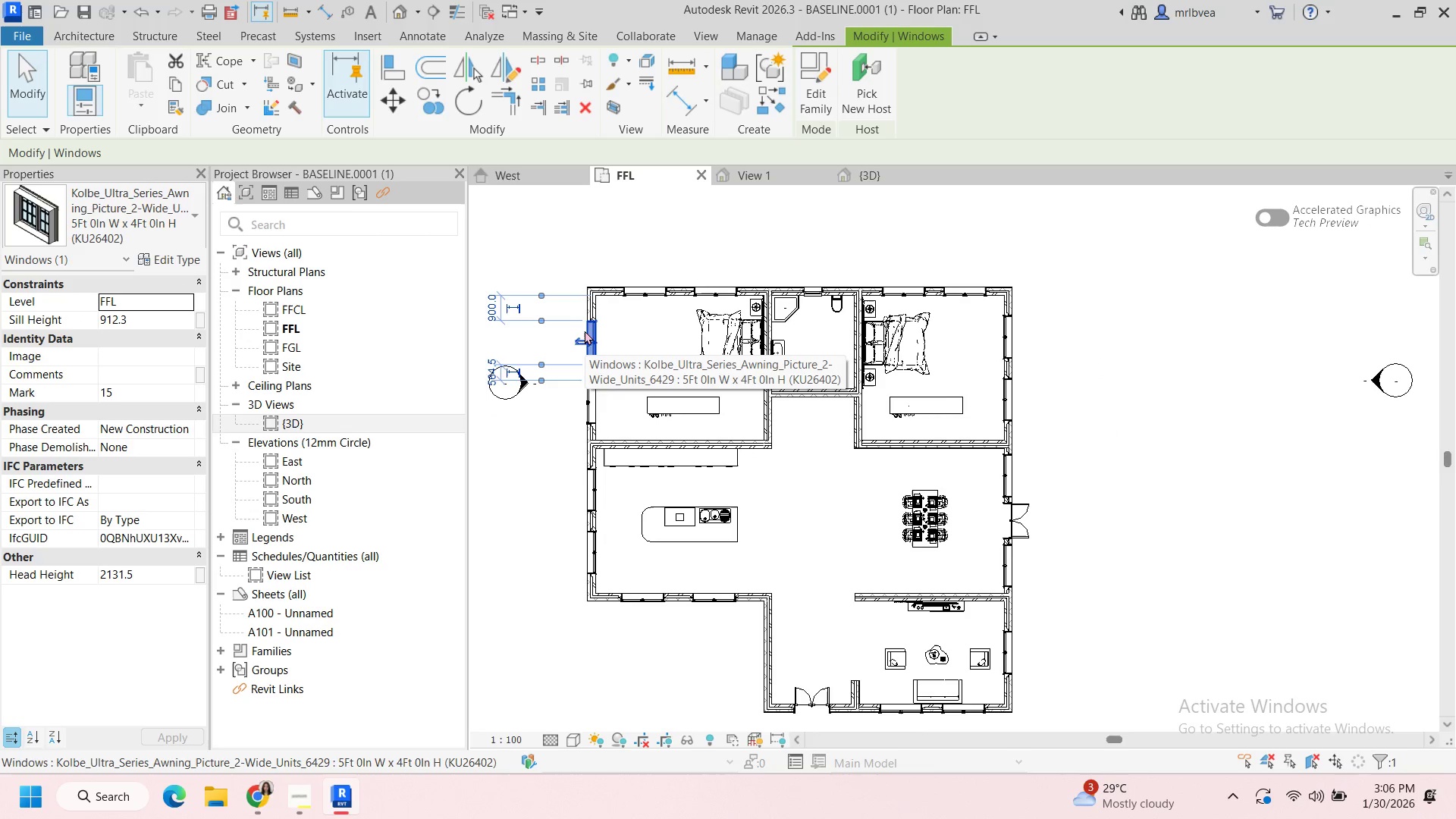 
key(ArrowUp)
 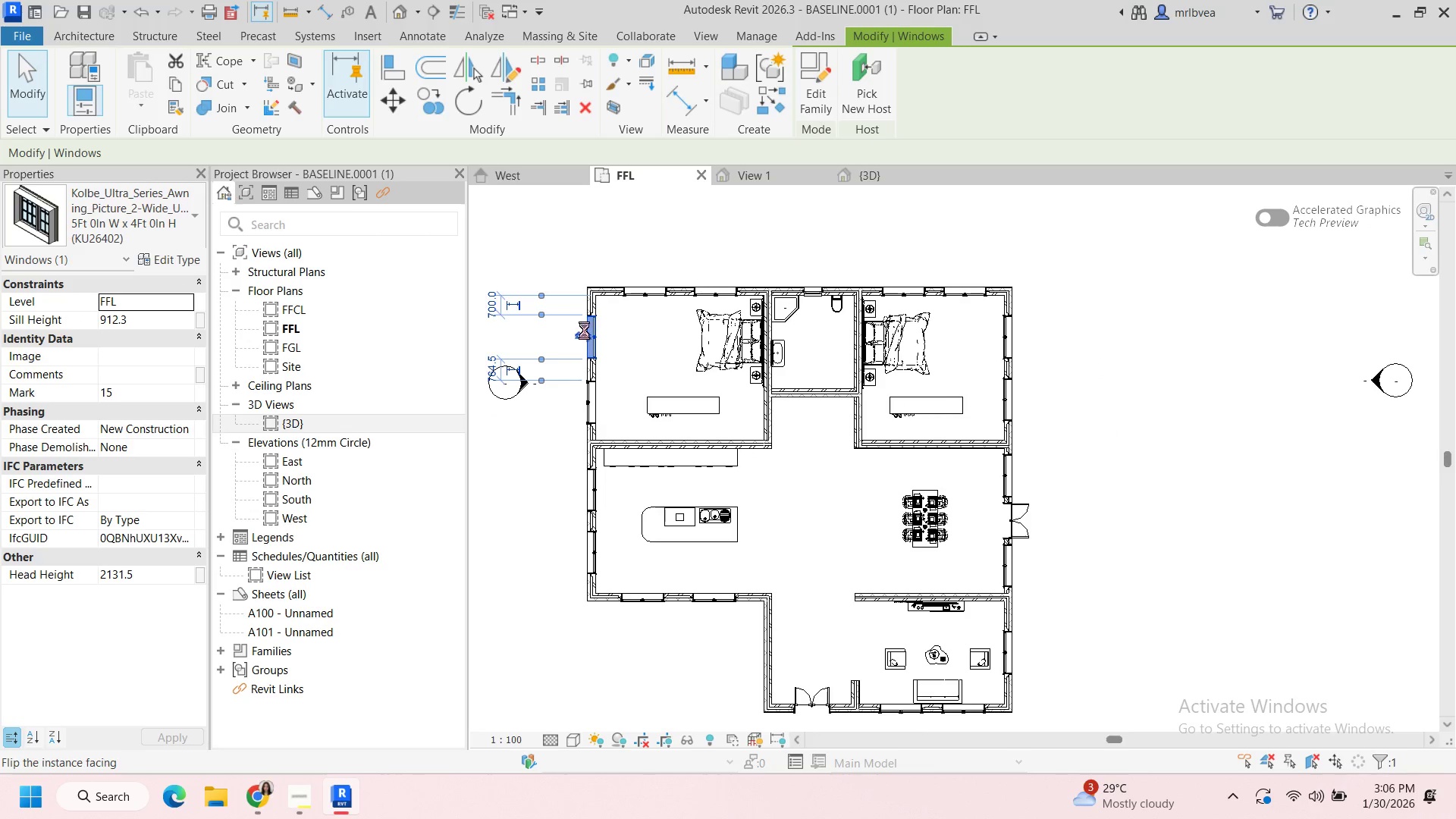 
key(ArrowUp)
 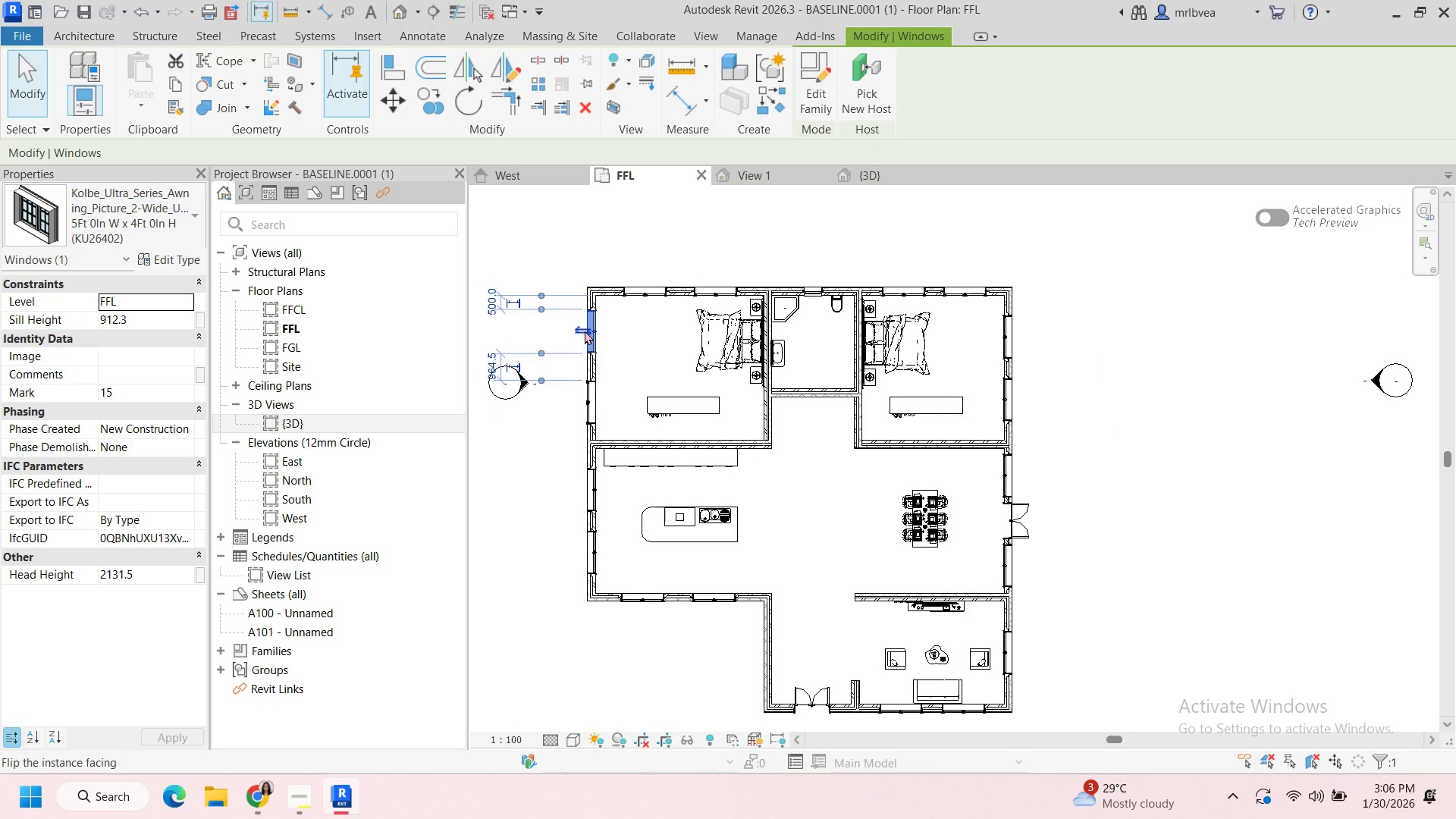 
key(ArrowUp)
 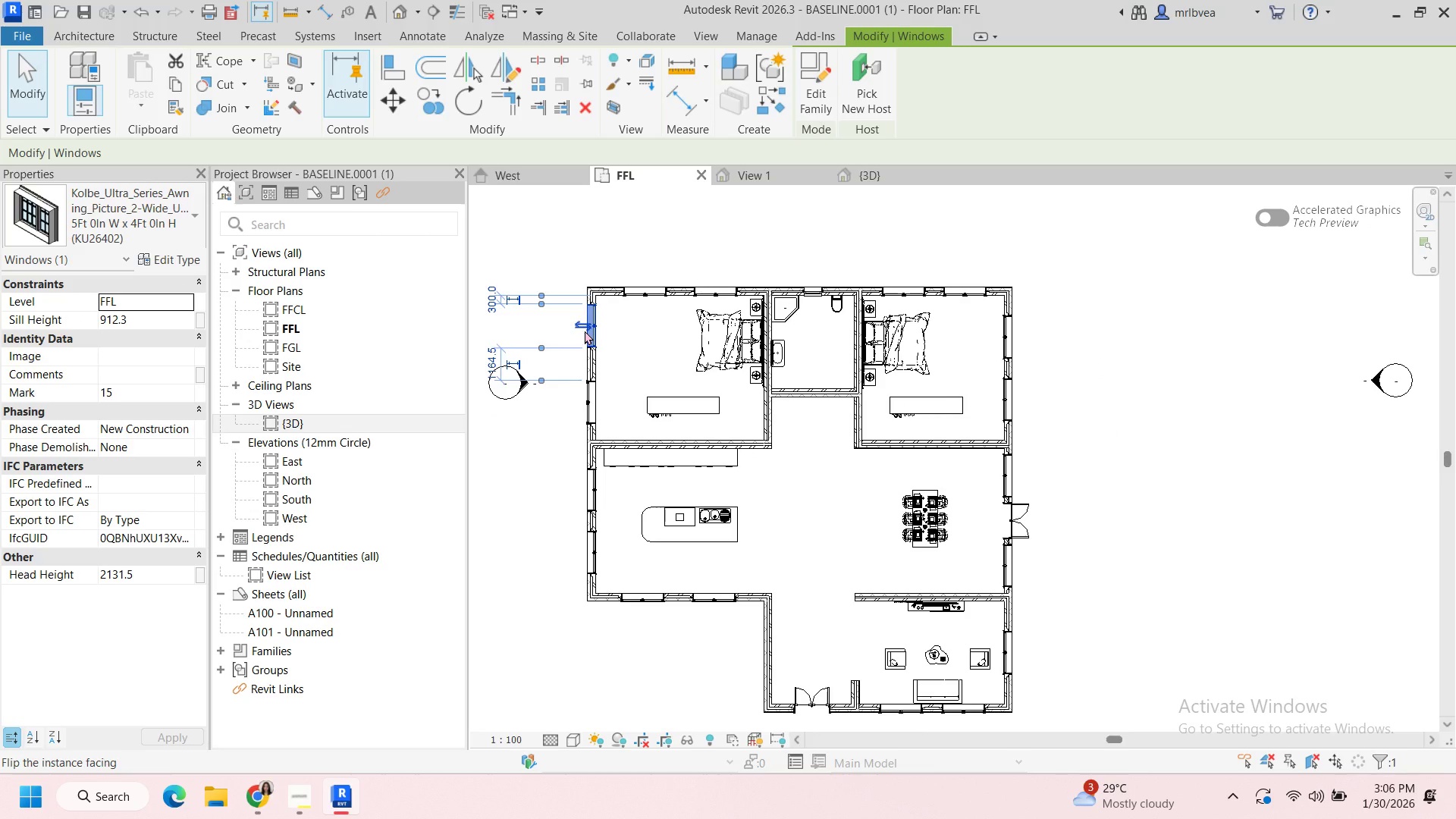 
key(ArrowDown)
 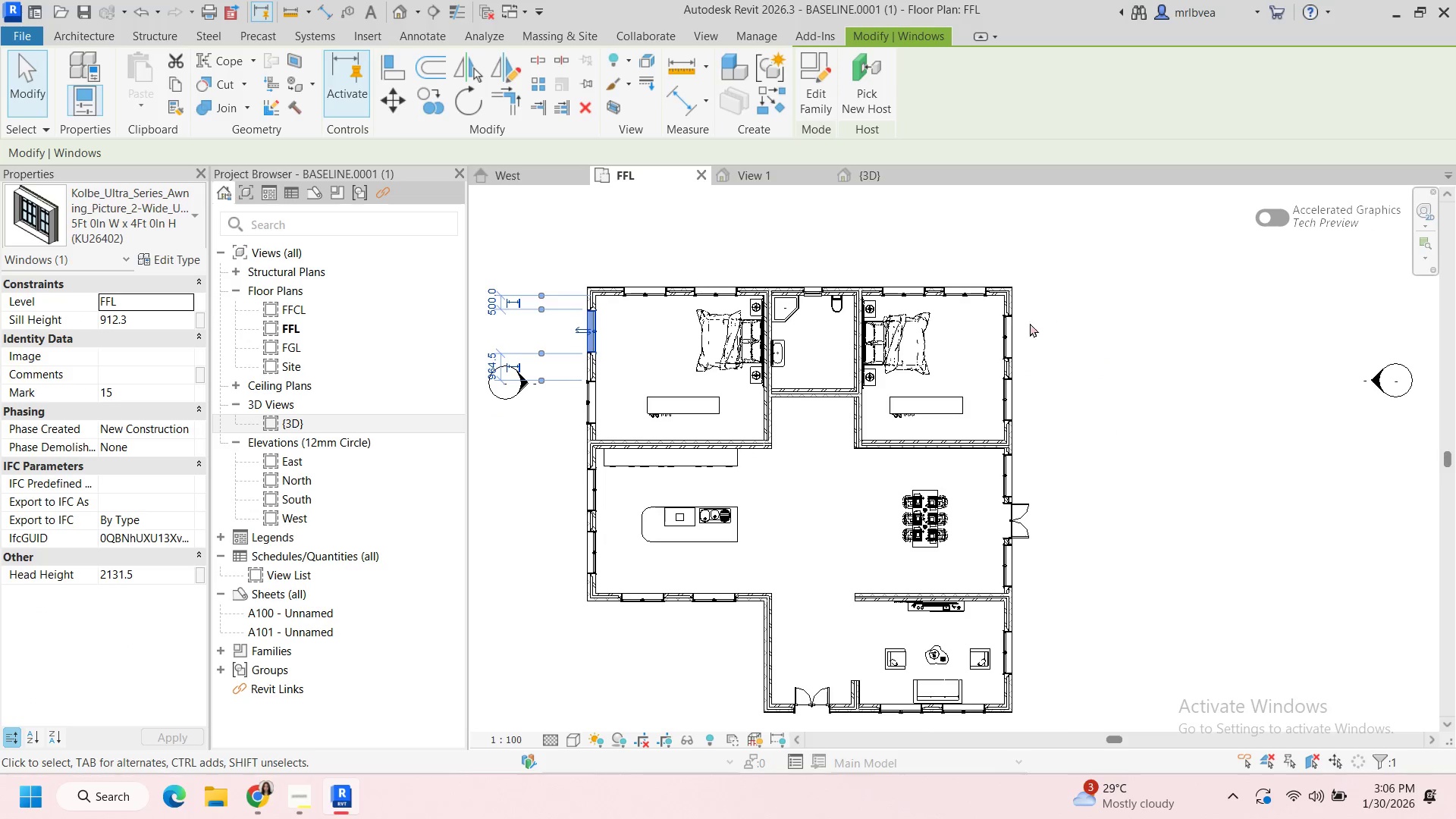 
left_click([999, 324])
 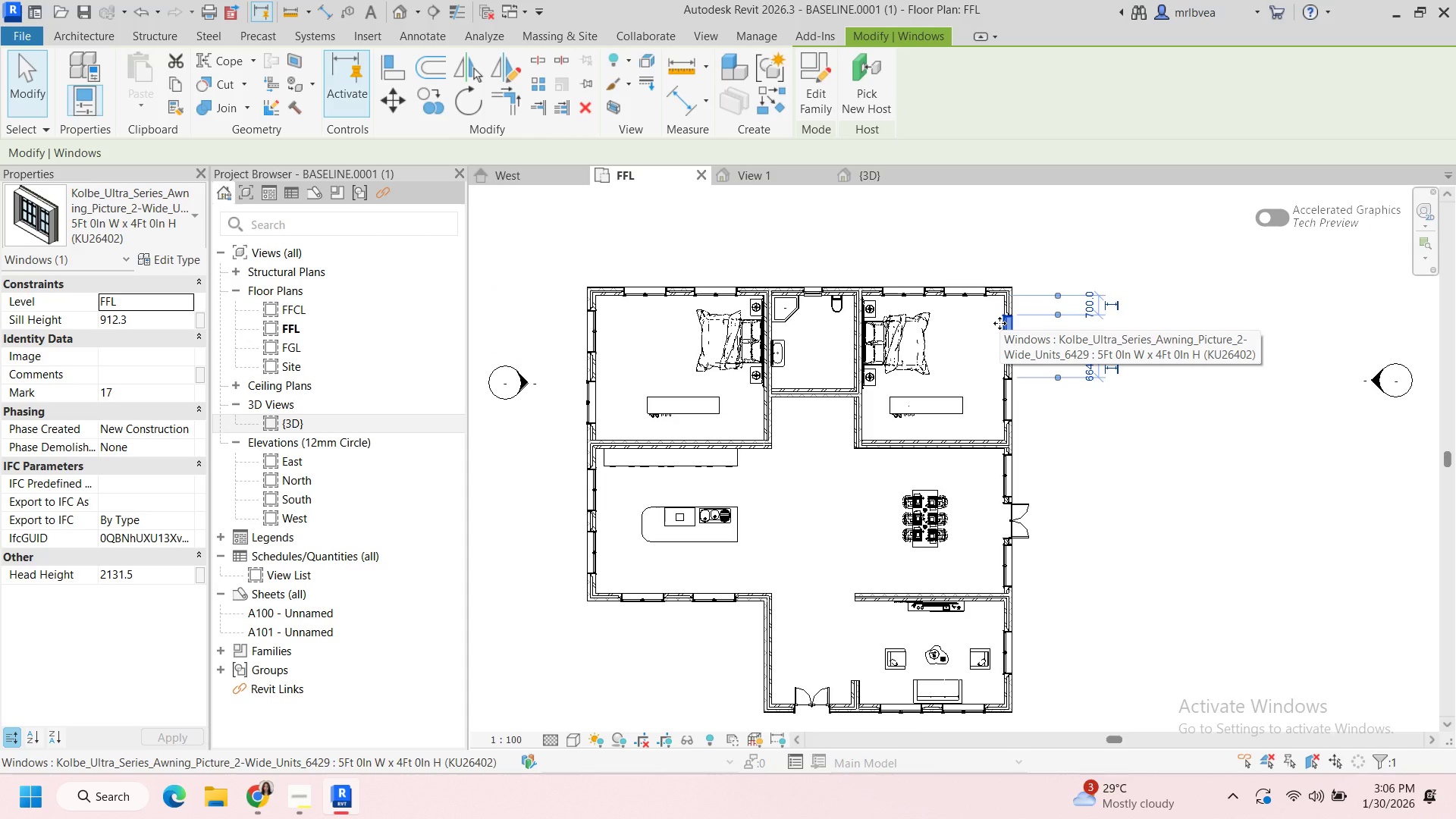 
key(ArrowUp)
 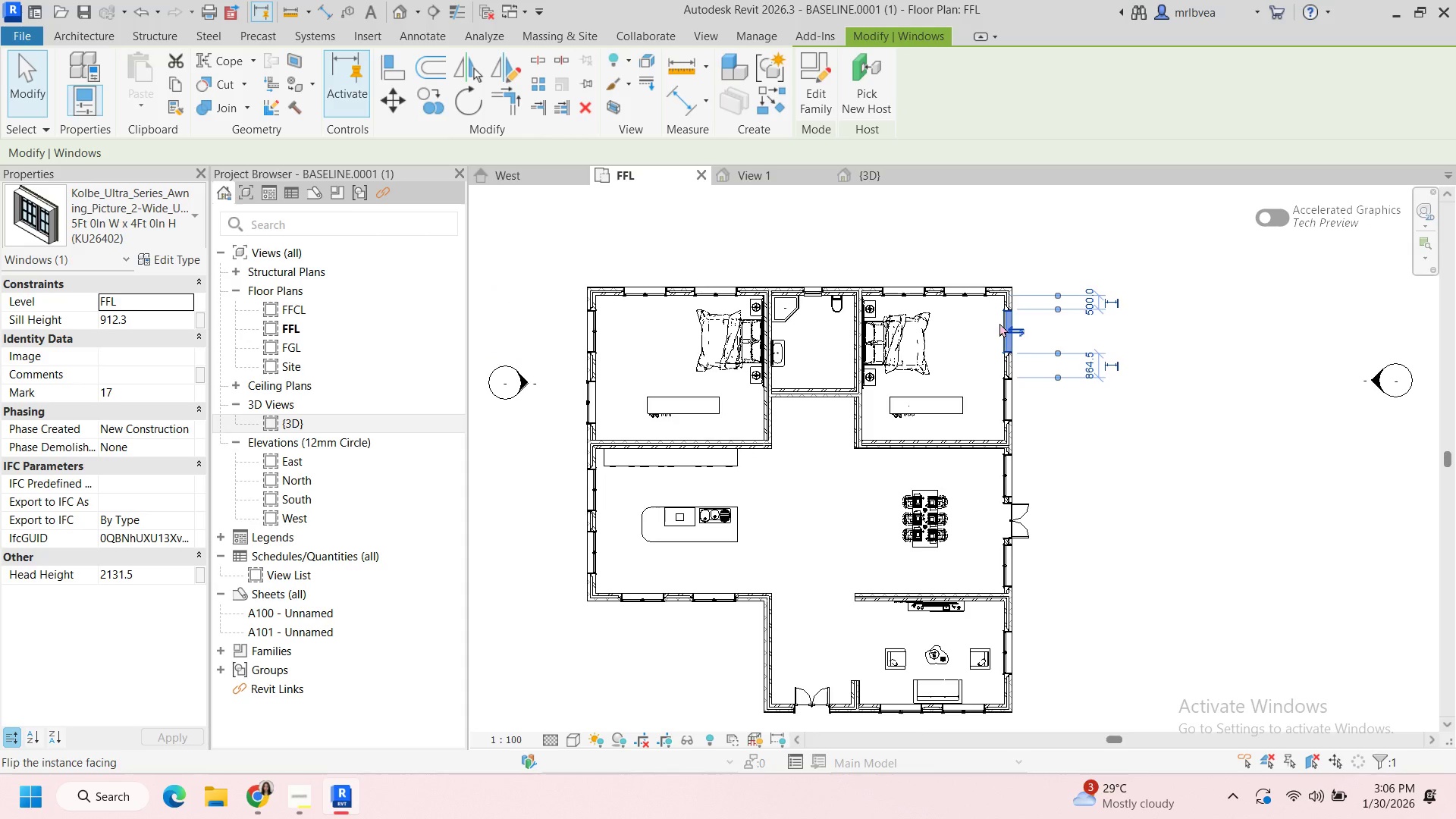 
key(ArrowUp)
 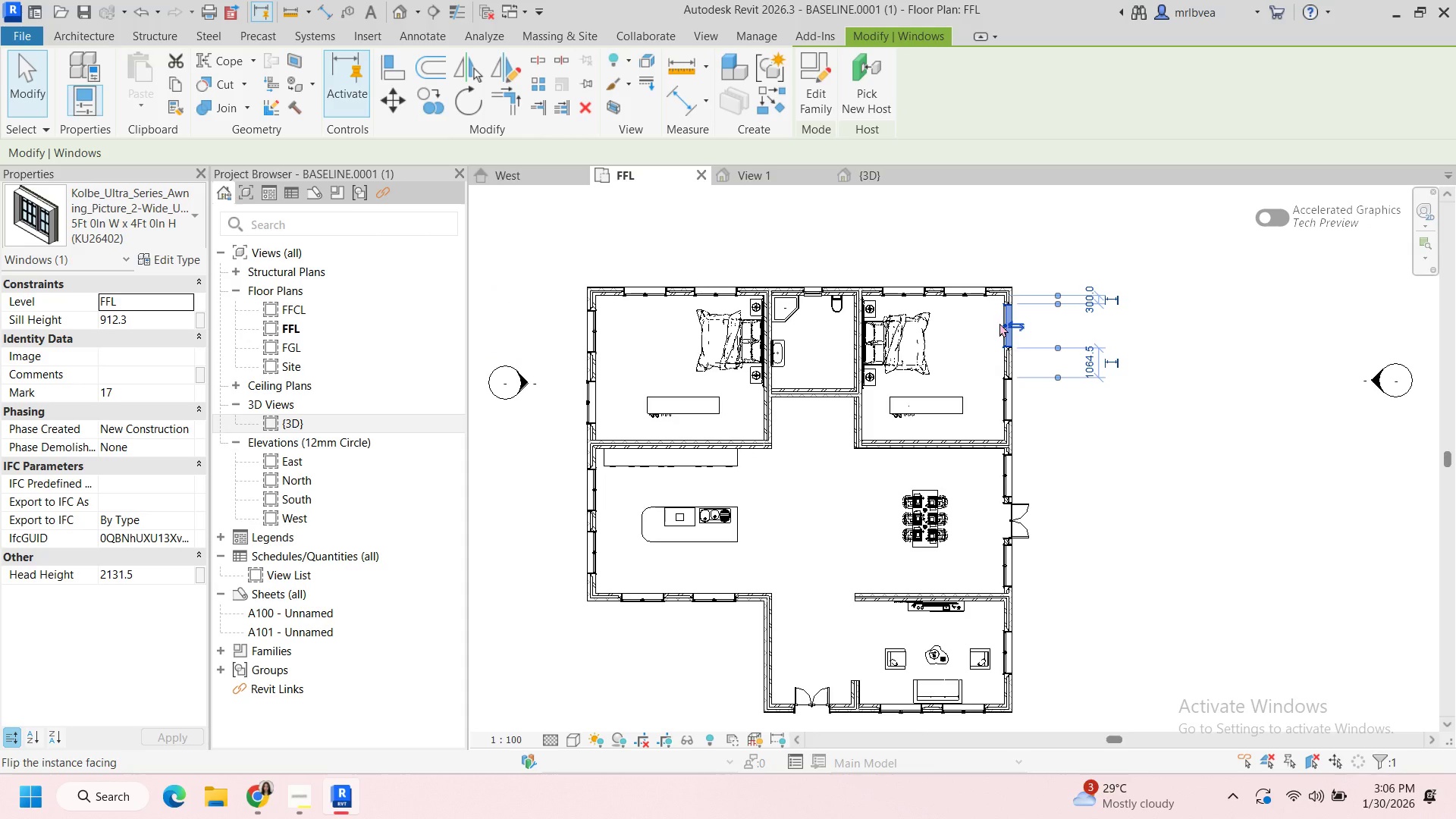 
key(ArrowDown)
 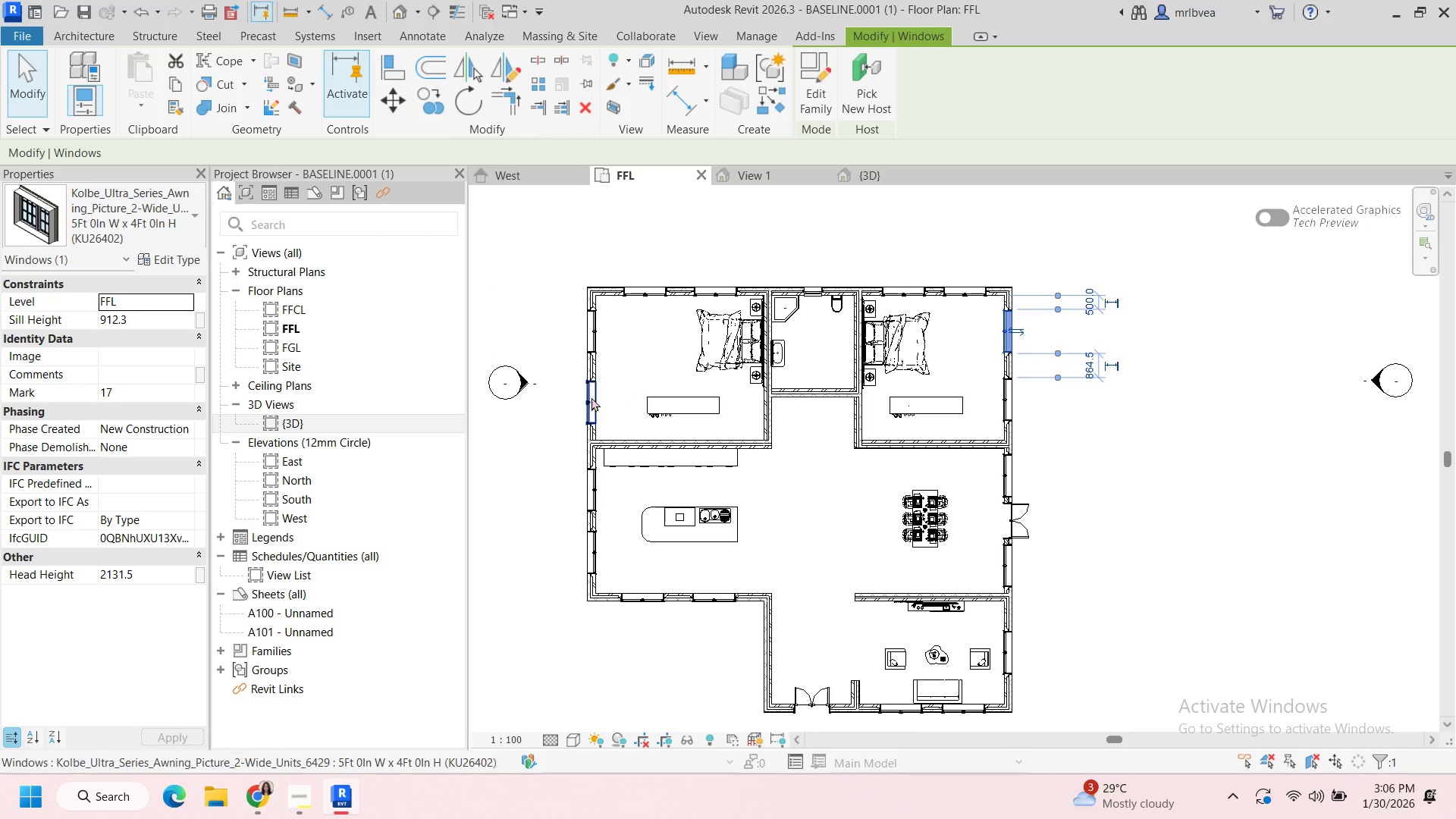 
left_click([586, 399])
 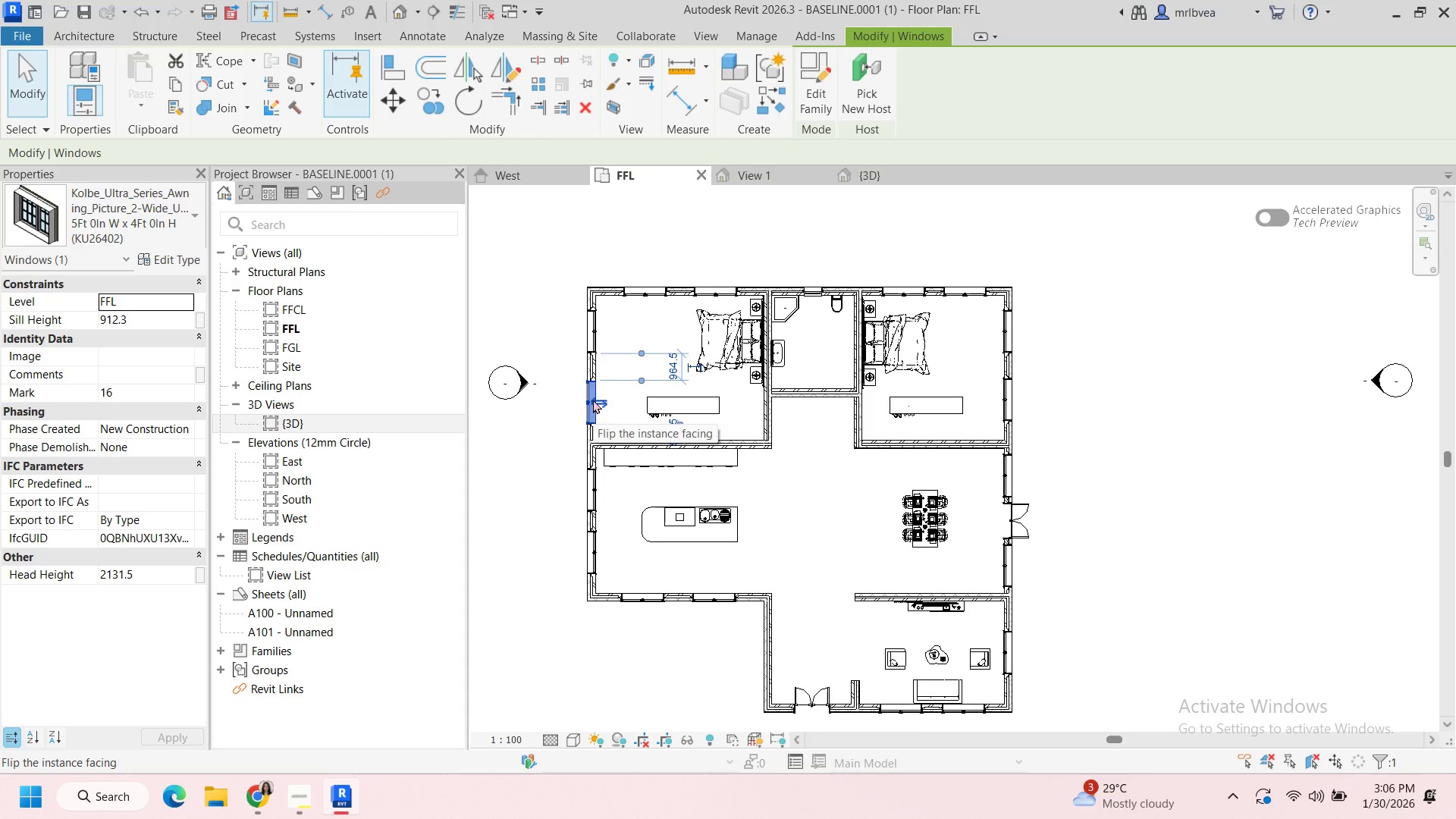 
key(ArrowUp)
 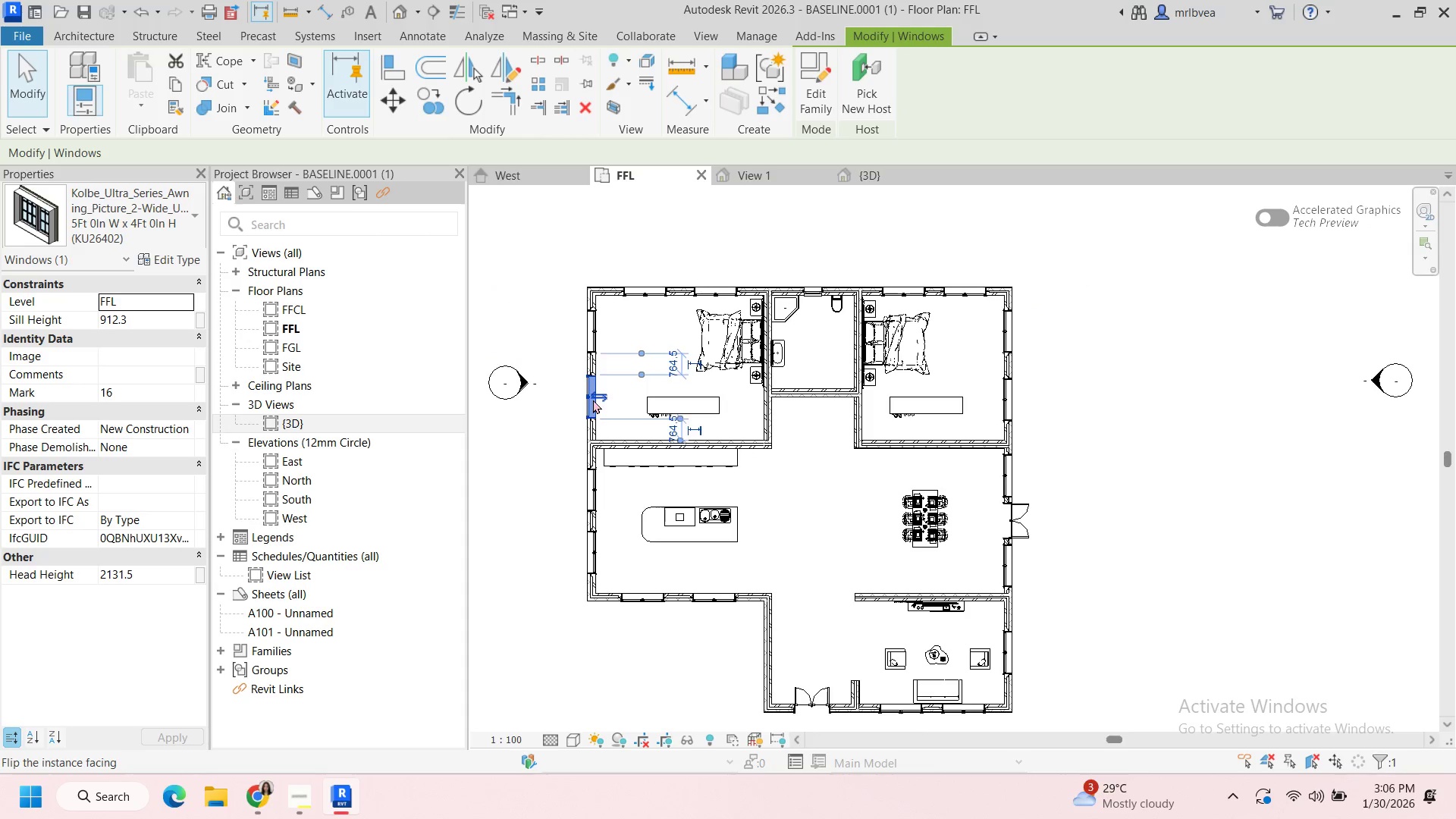 
key(ArrowUp)
 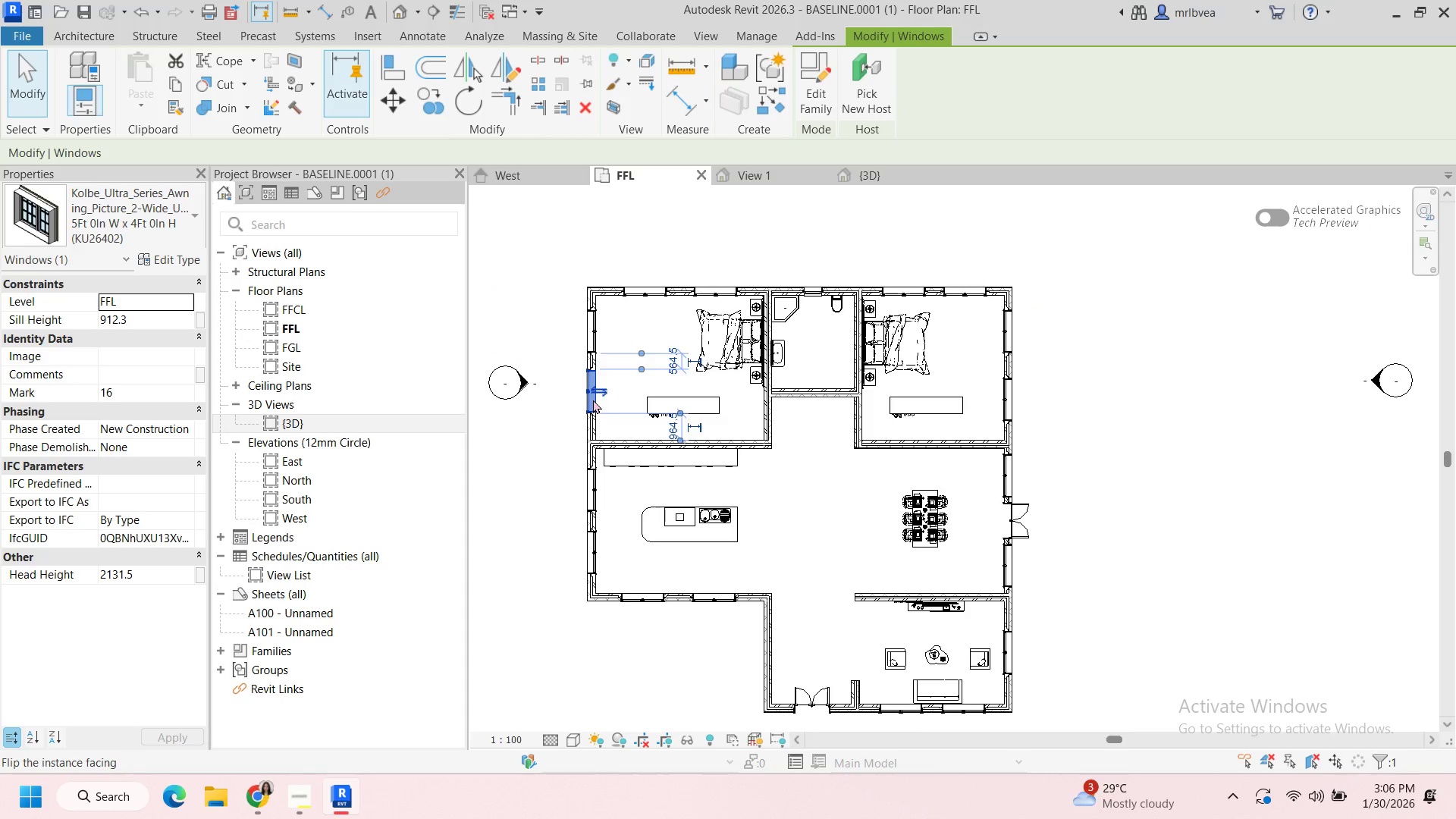 
key(ArrowUp)
 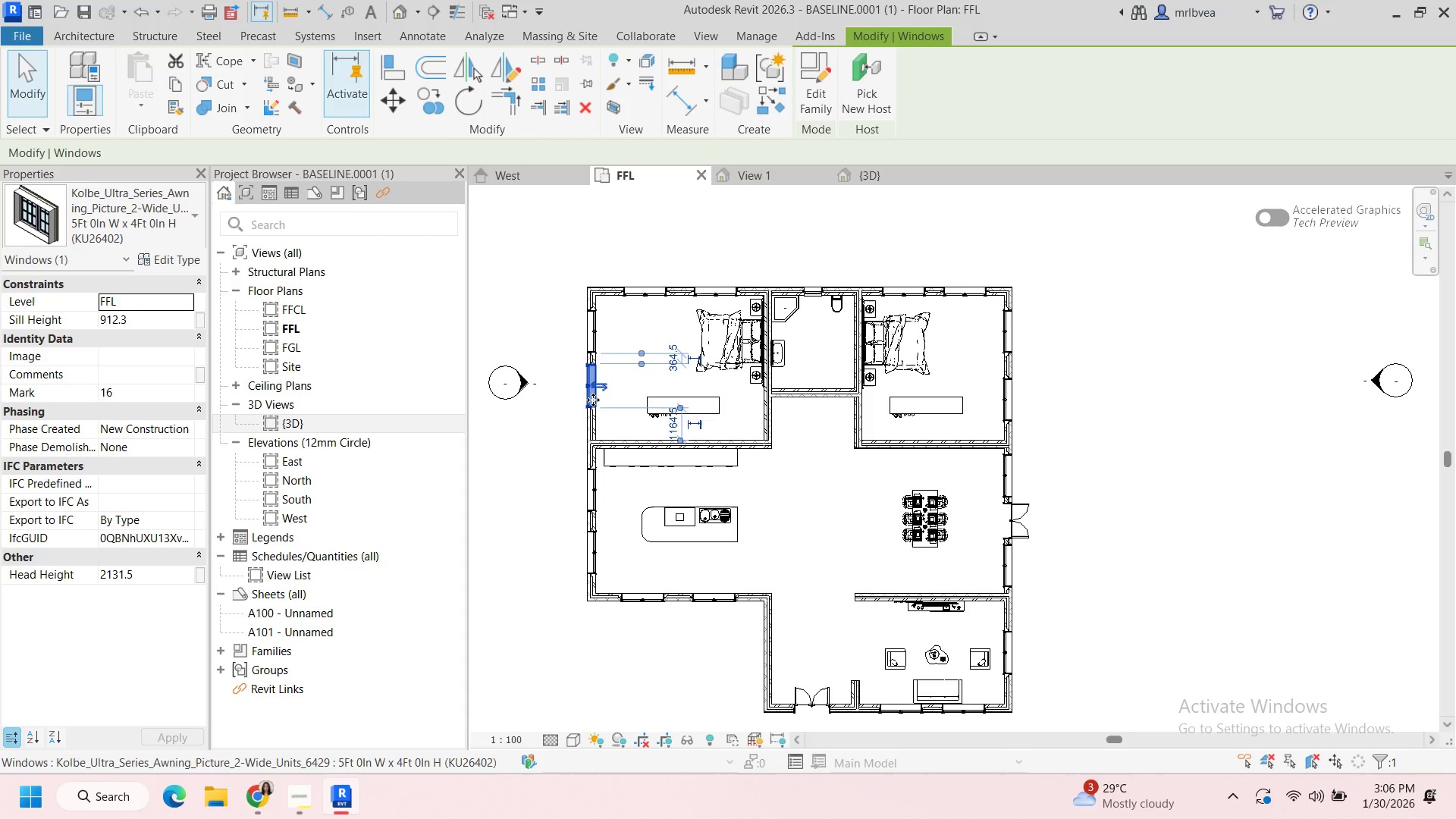 
key(ArrowDown)
 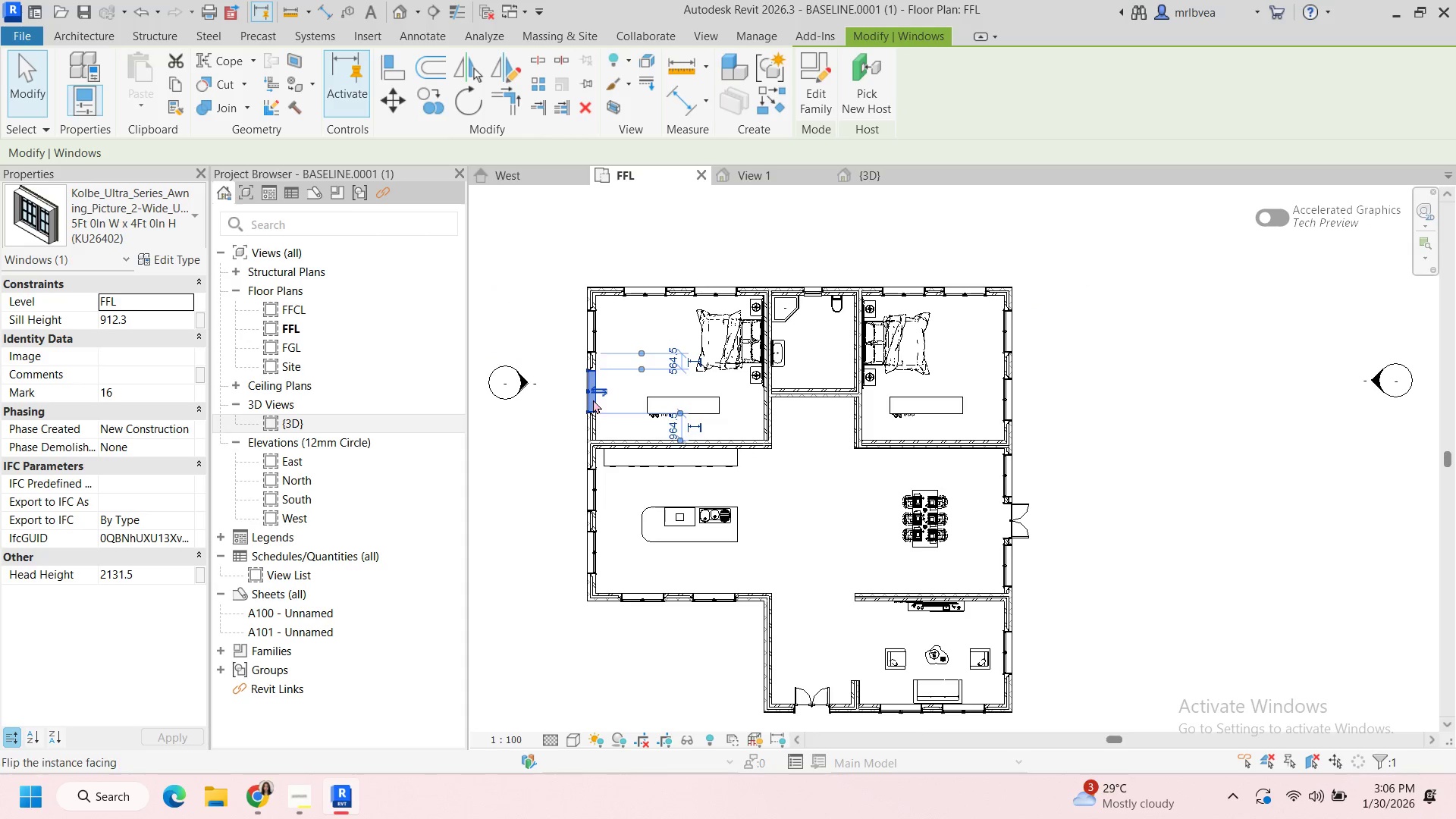 
key(ArrowDown)
 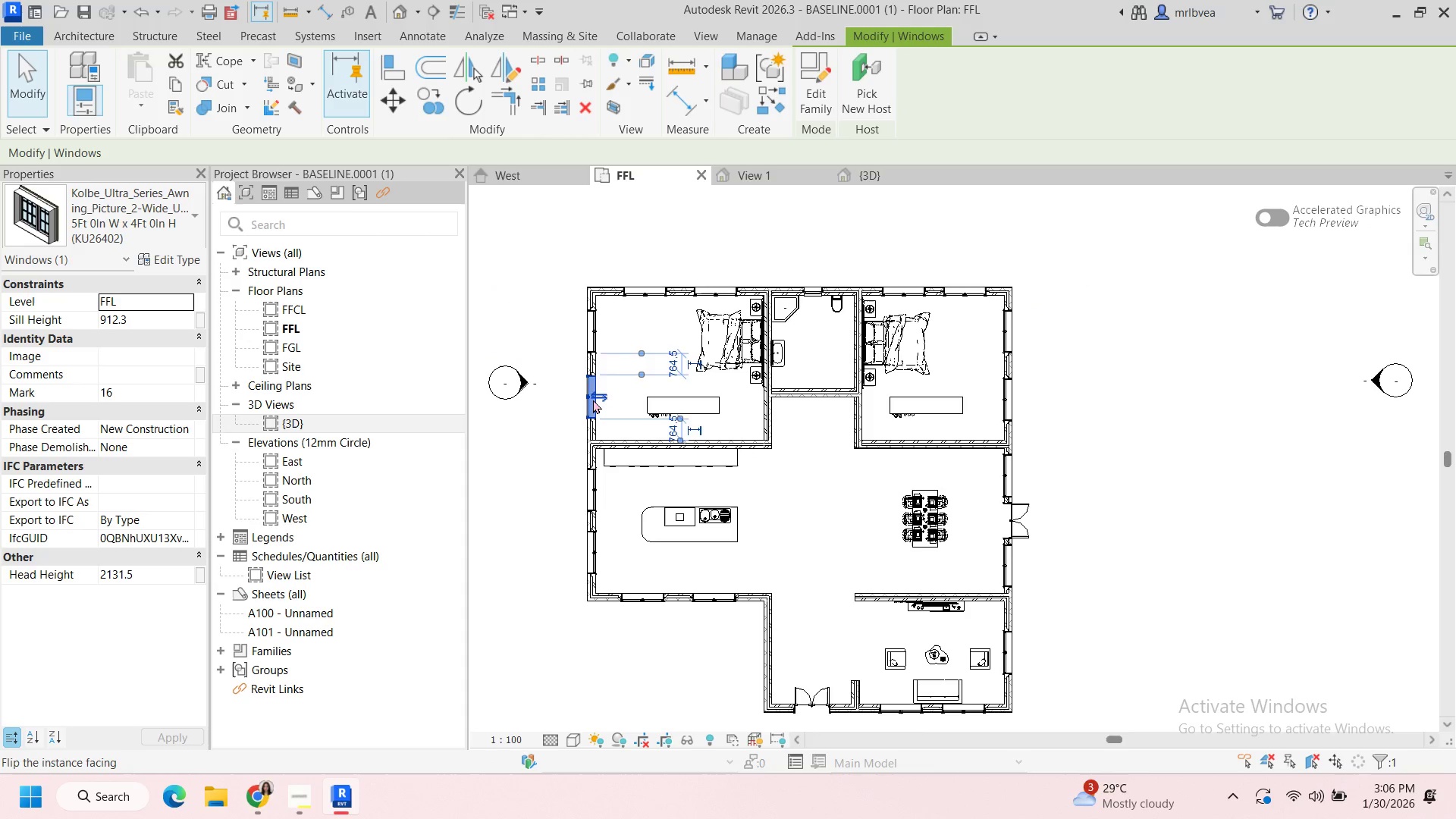 
key(ArrowDown)
 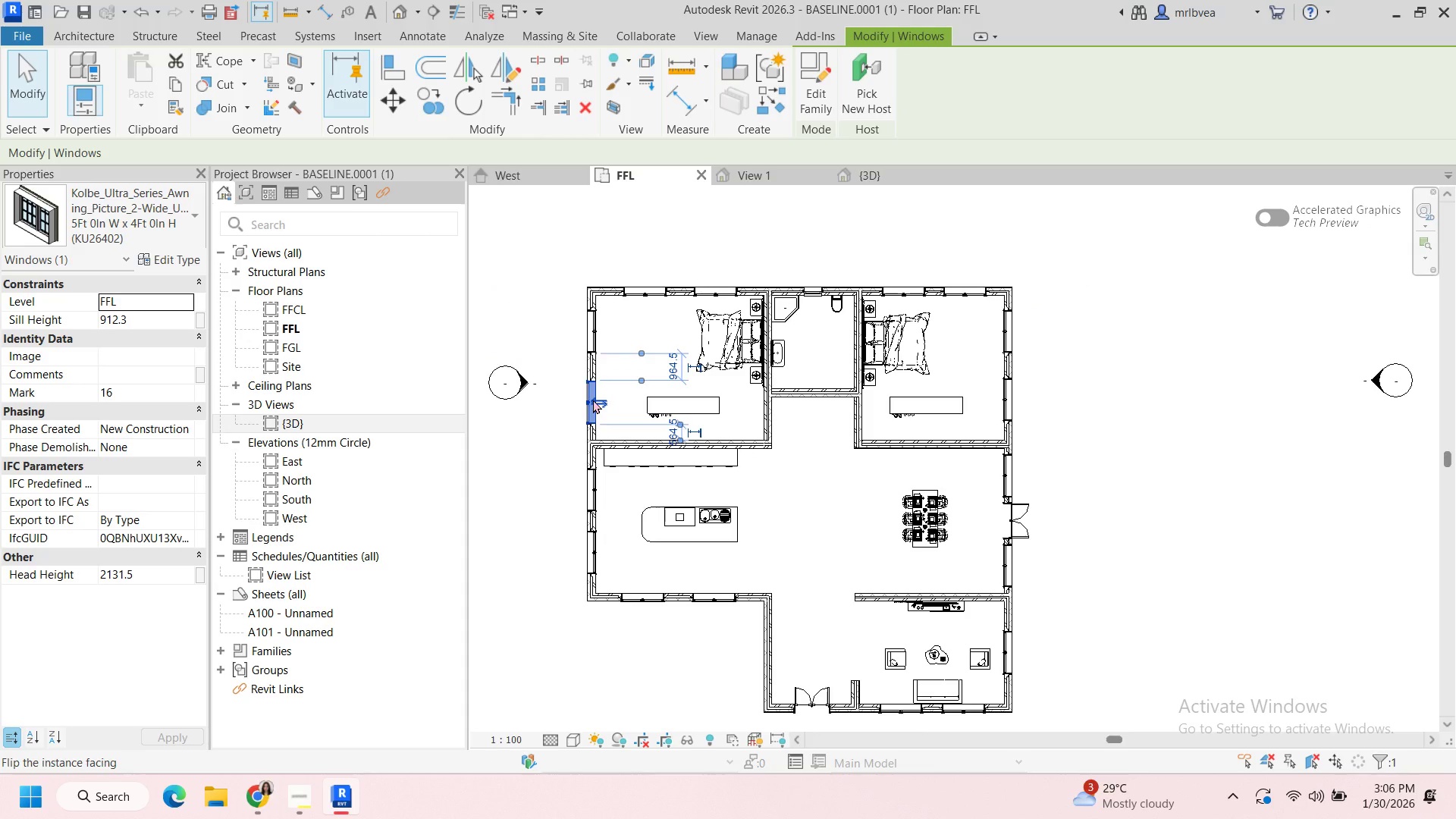 
key(ArrowDown)
 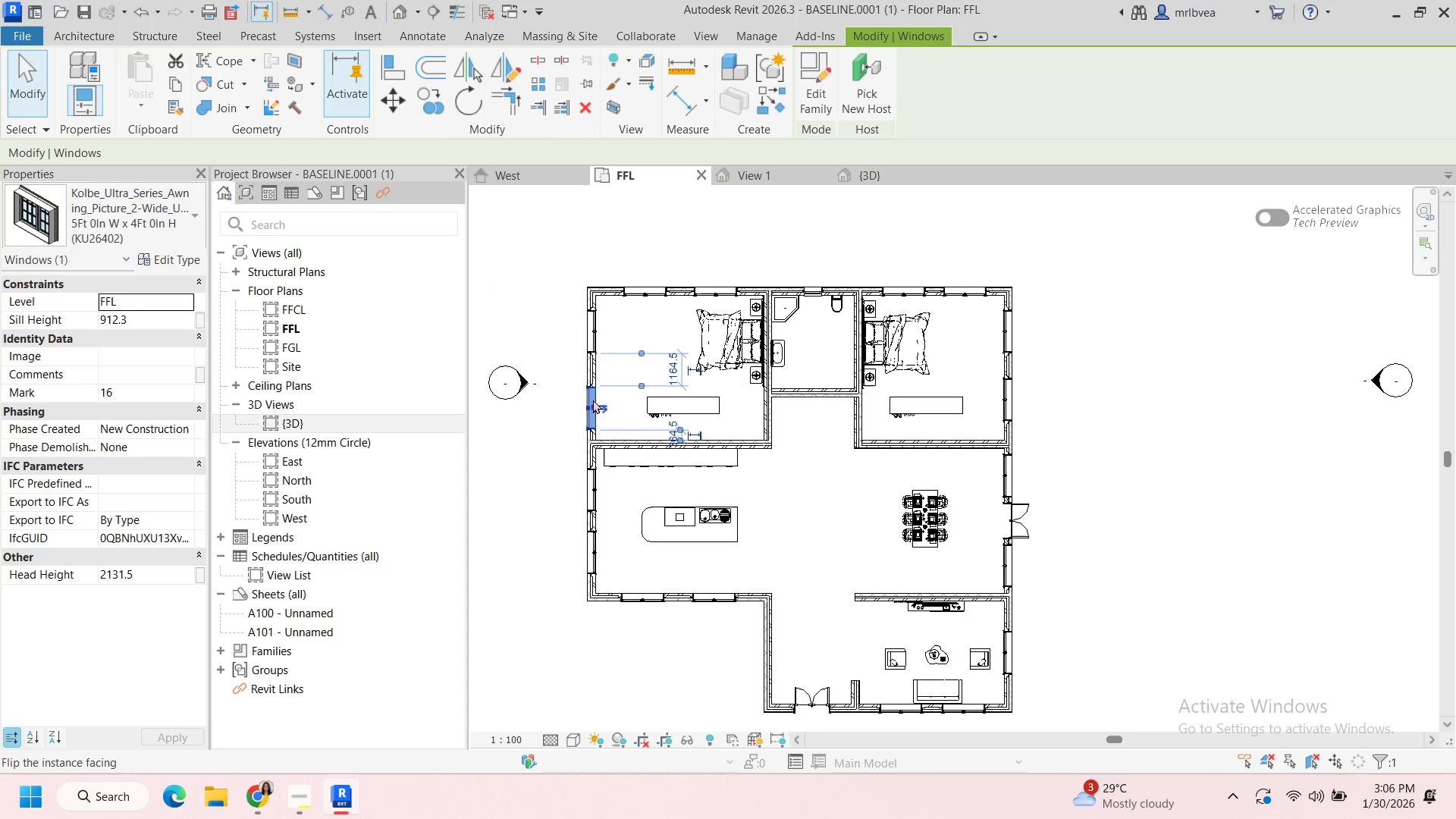 
key(ArrowUp)
 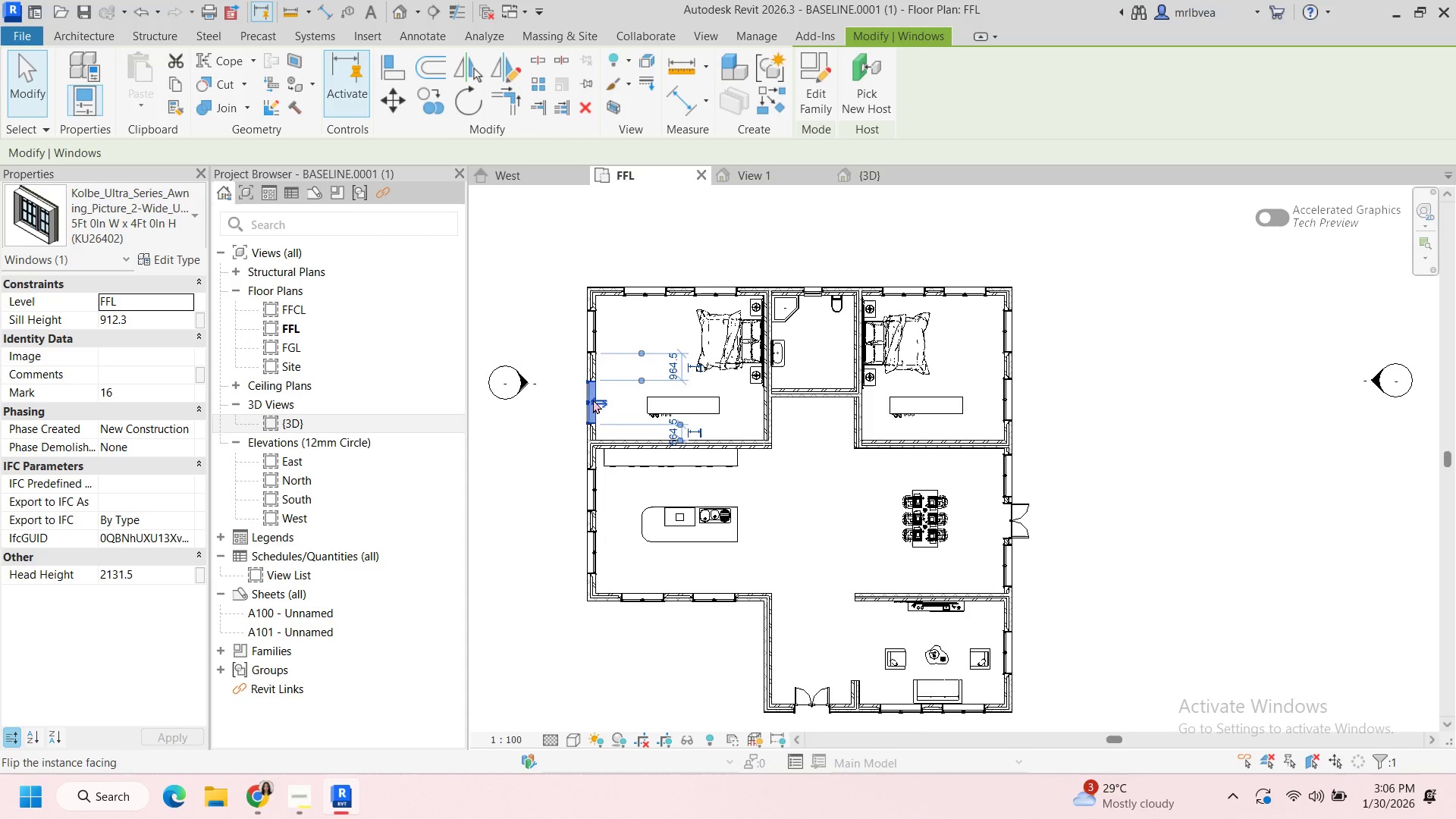 
key(ArrowUp)
 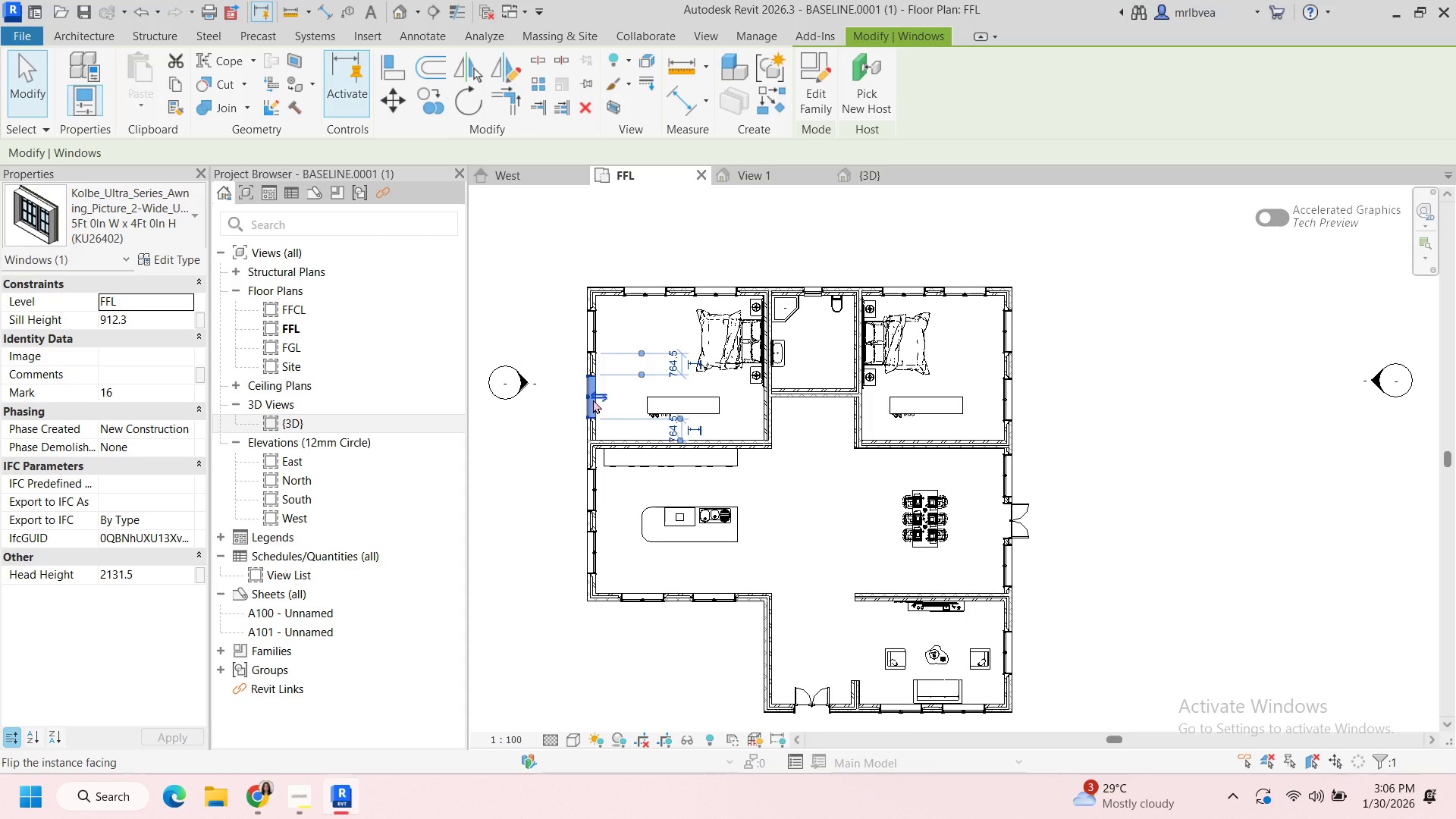 
key(ArrowDown)
 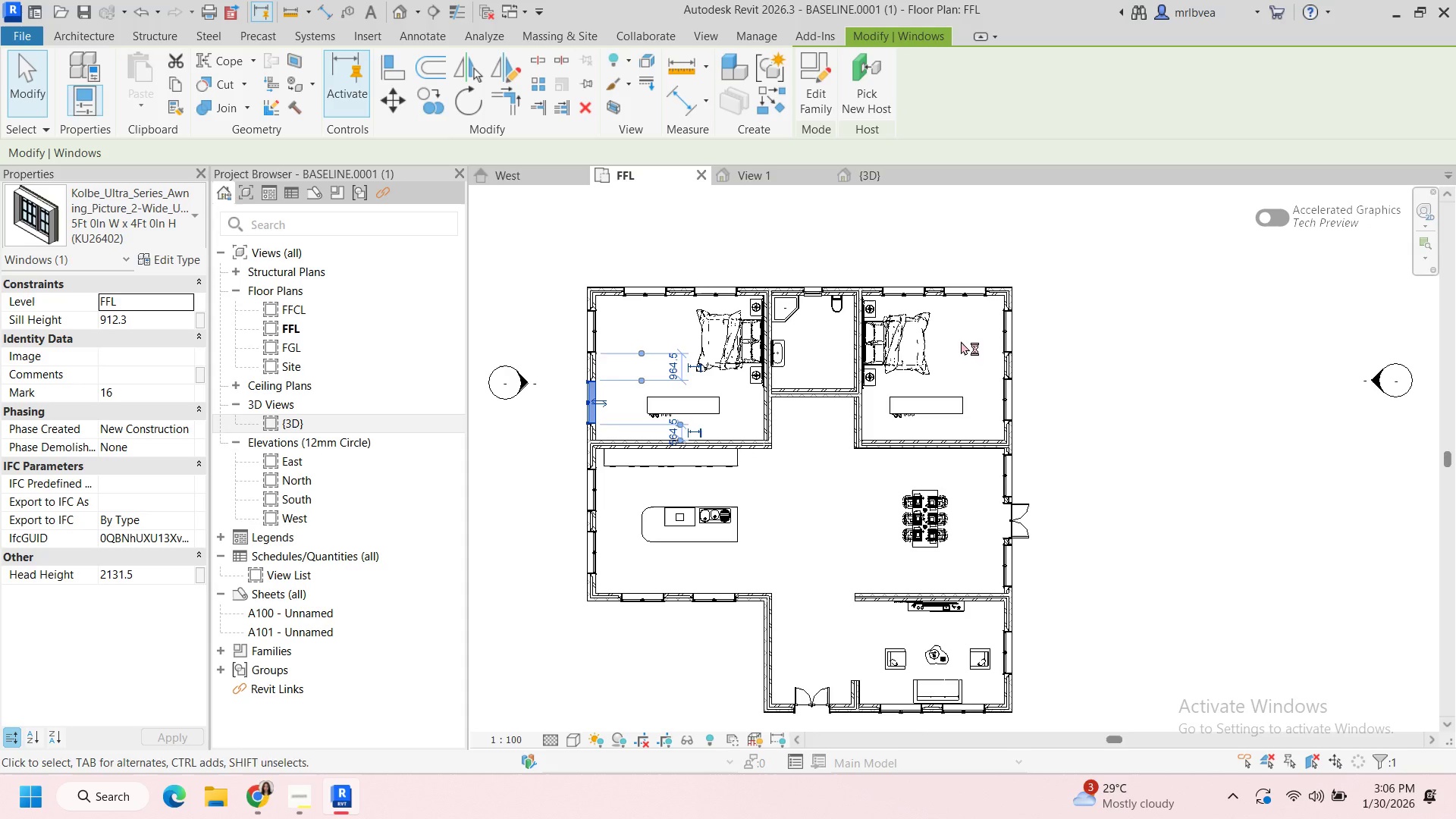 
left_click([1006, 403])
 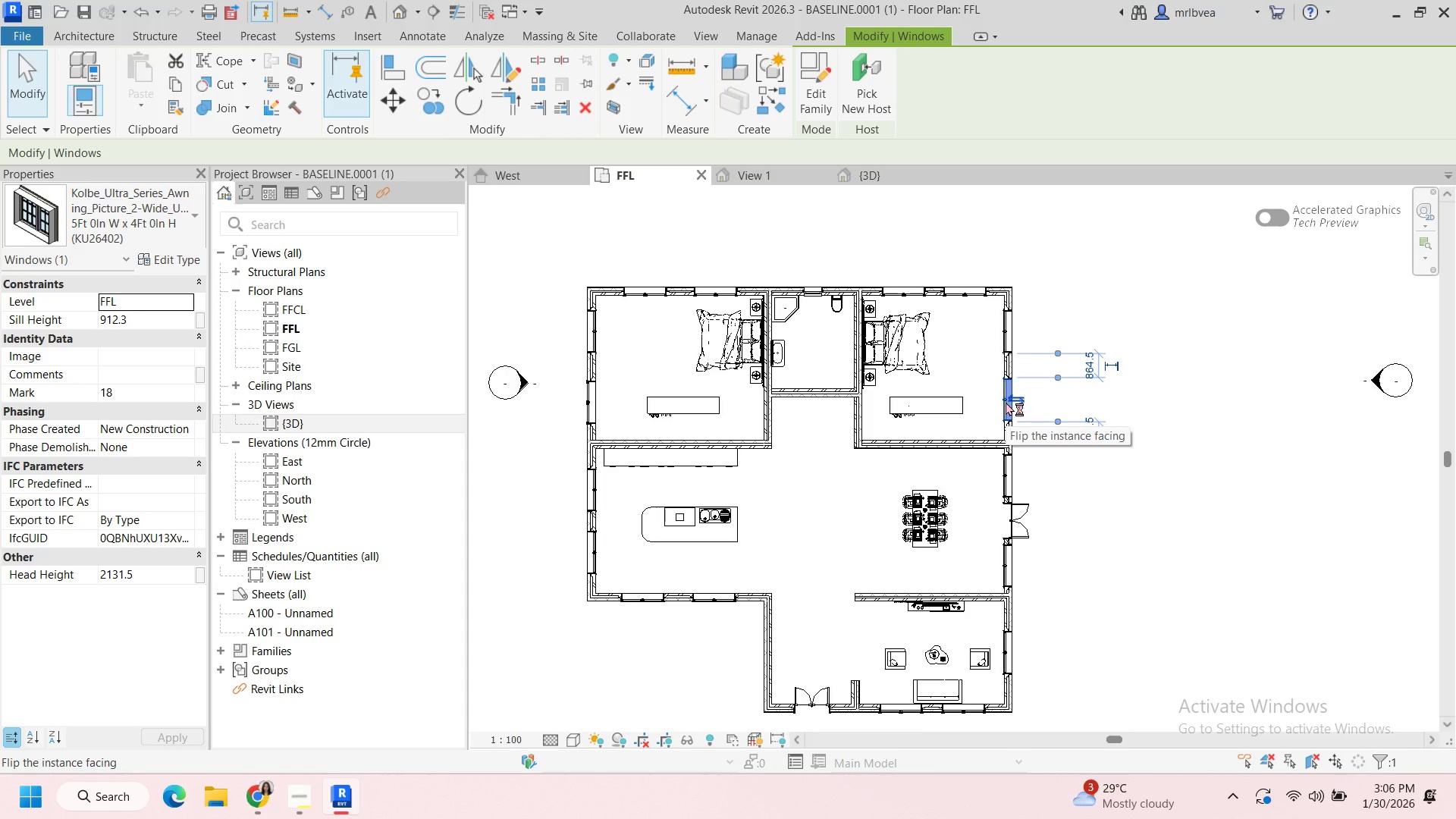 
key(ArrowUp)
 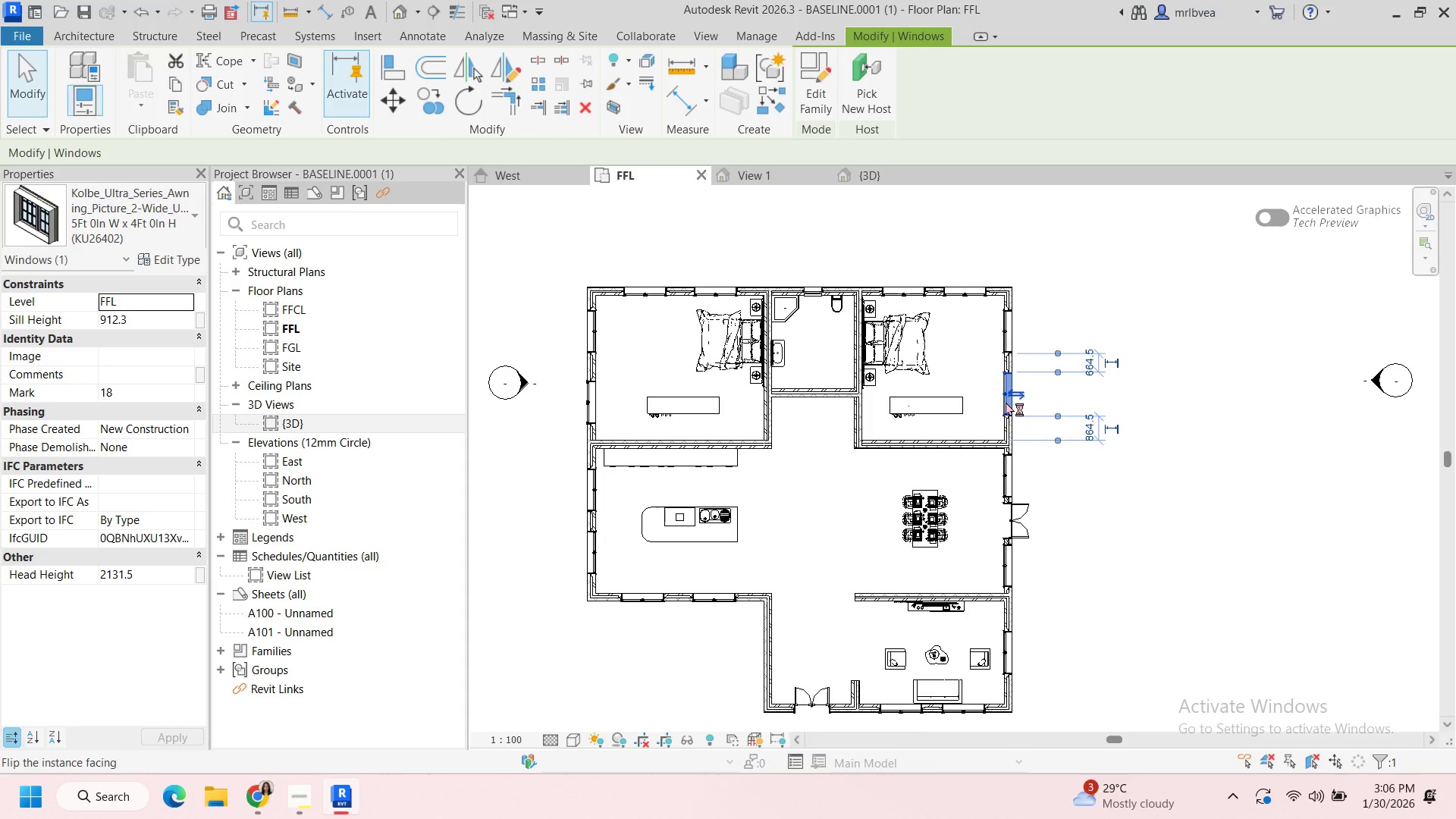 
key(ArrowDown)
 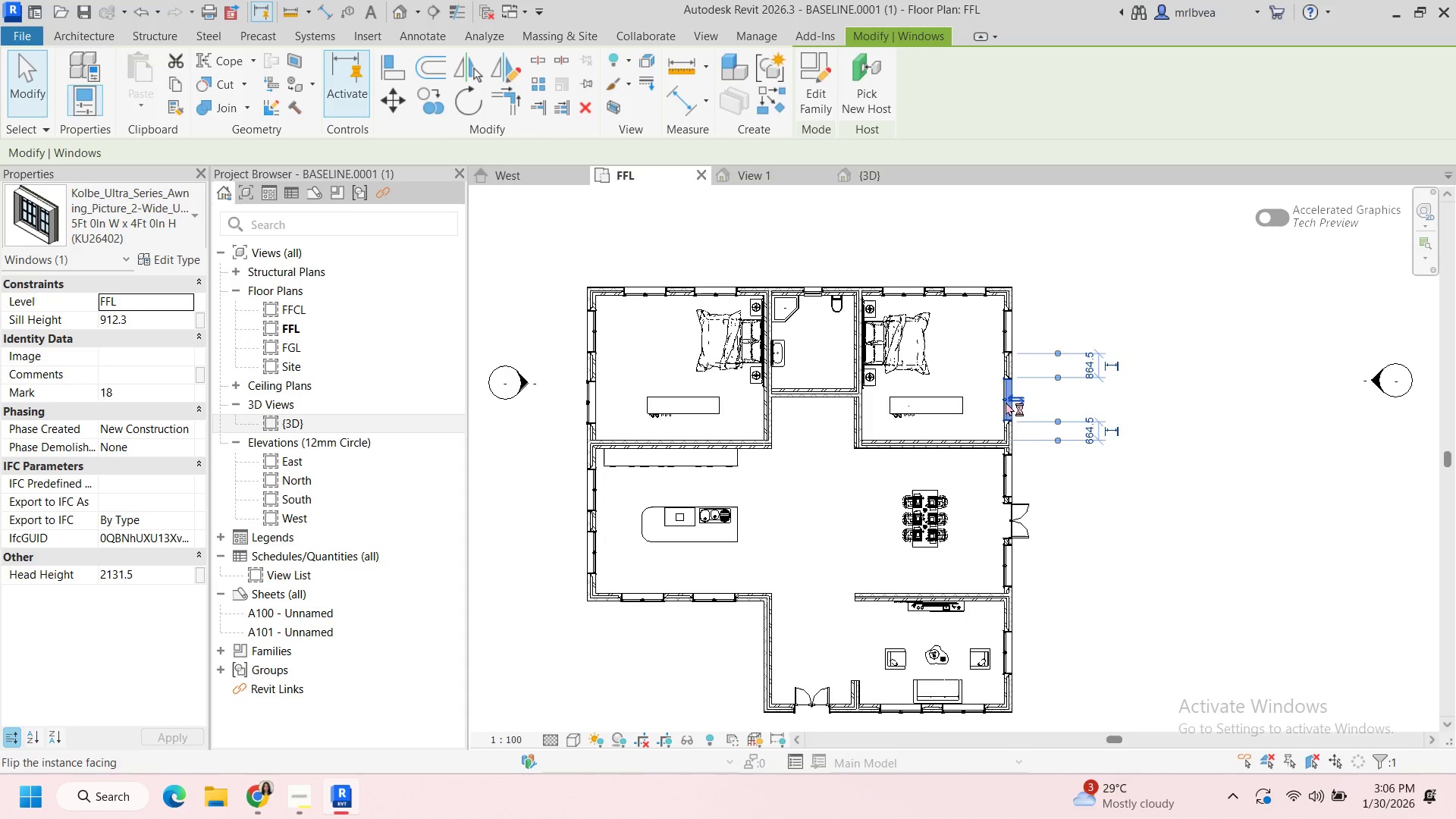 
key(ArrowDown)
 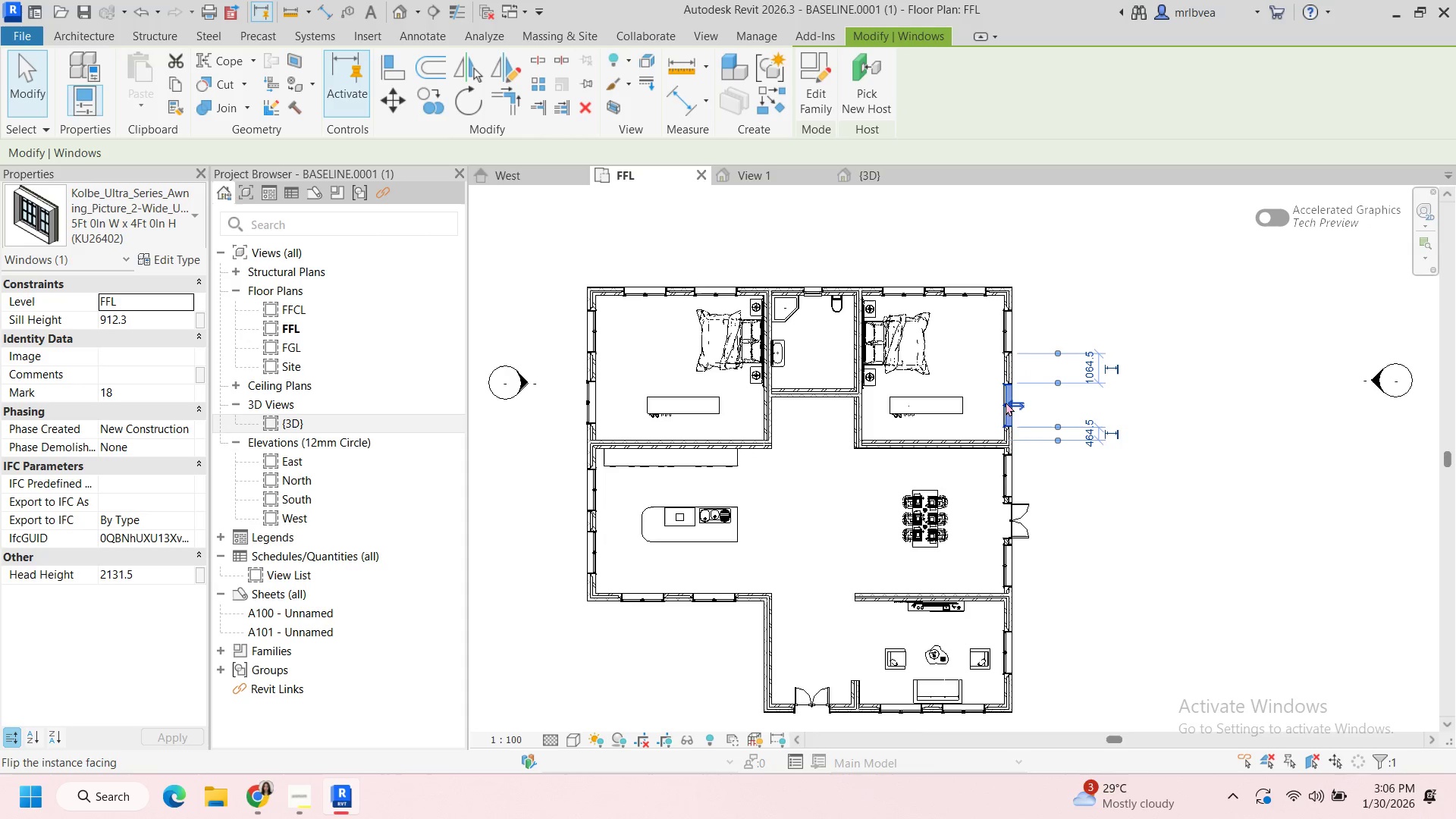 
key(ArrowDown)
 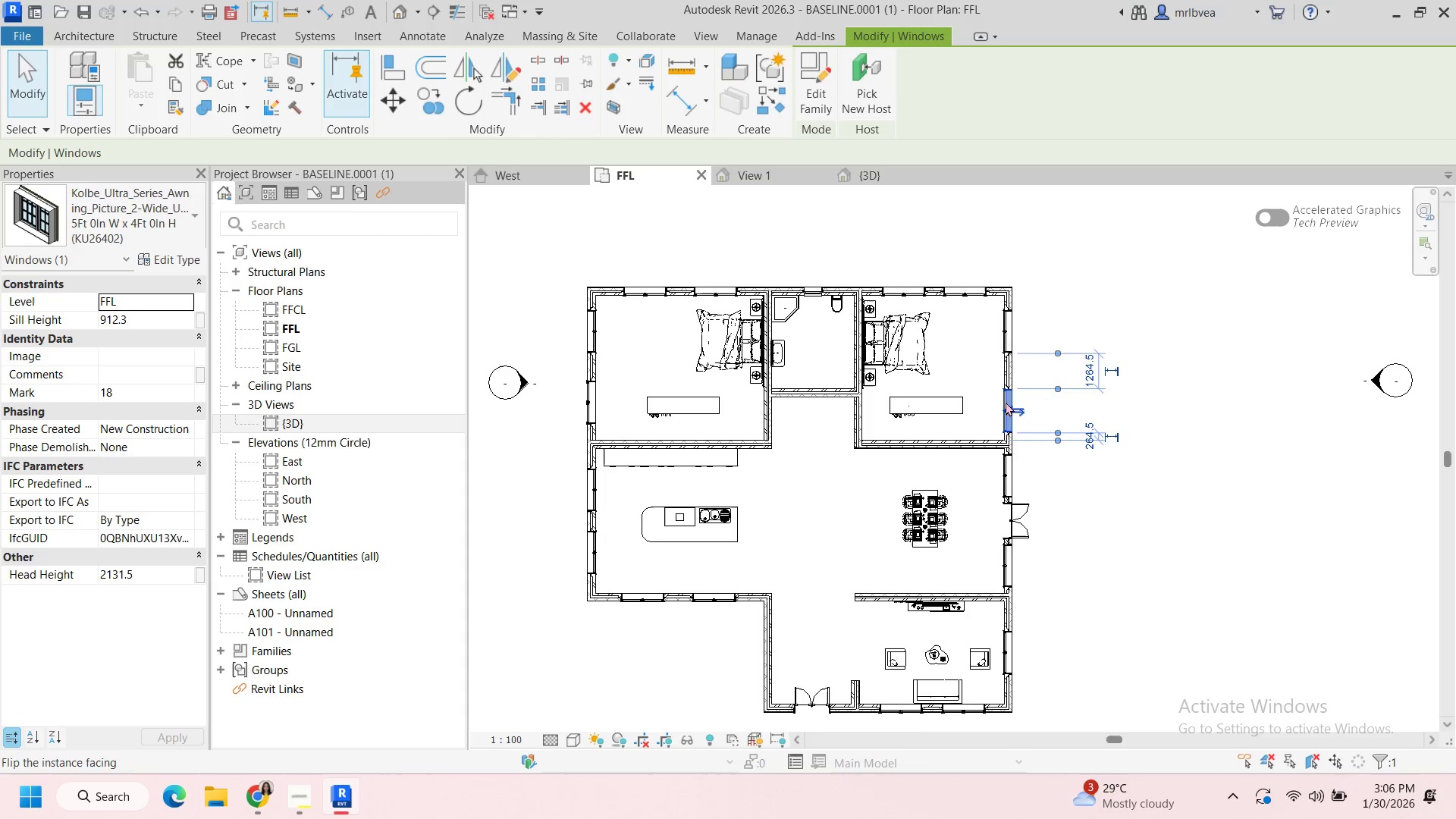 
key(ArrowUp)
 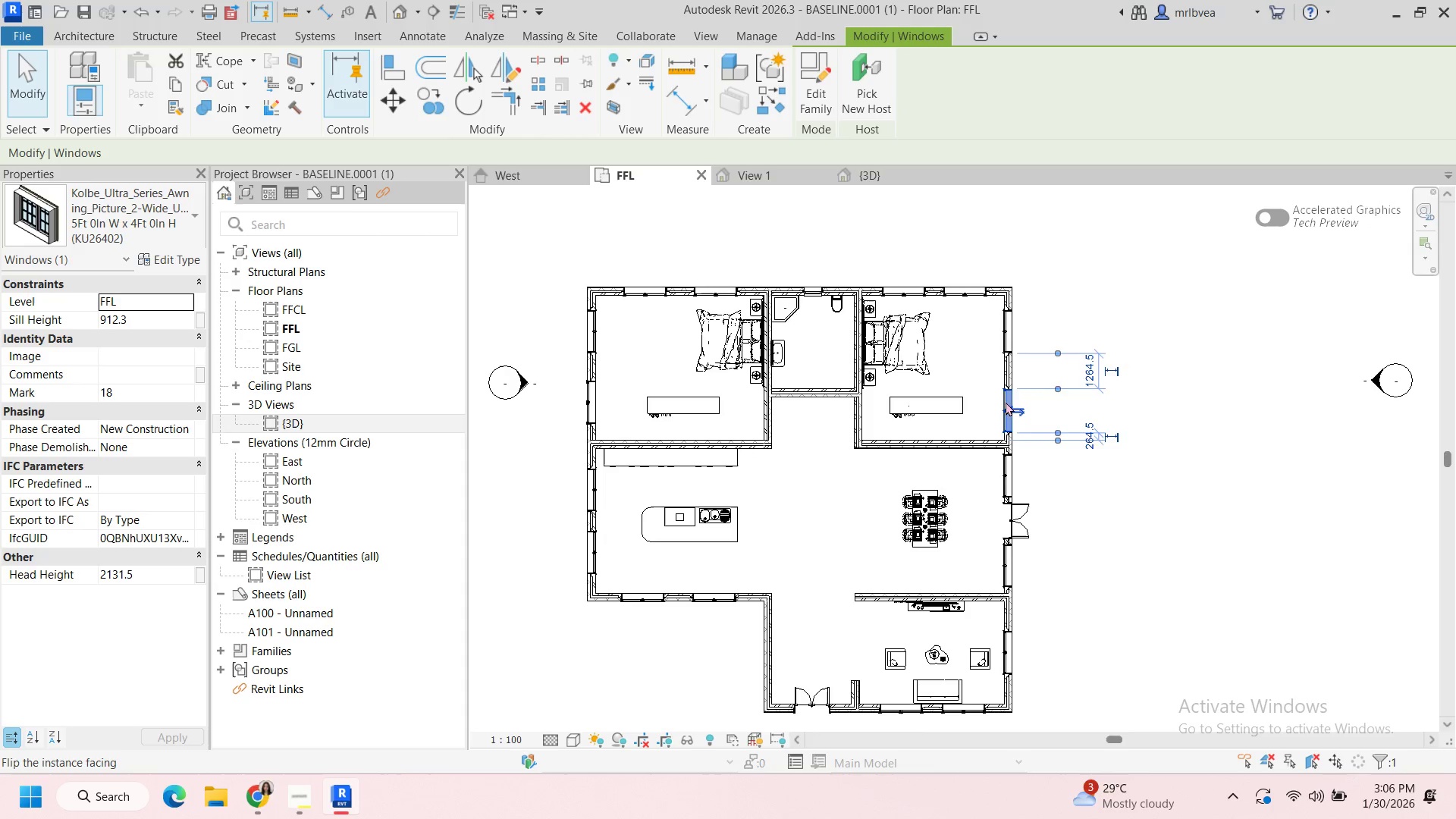 
key(ArrowUp)
 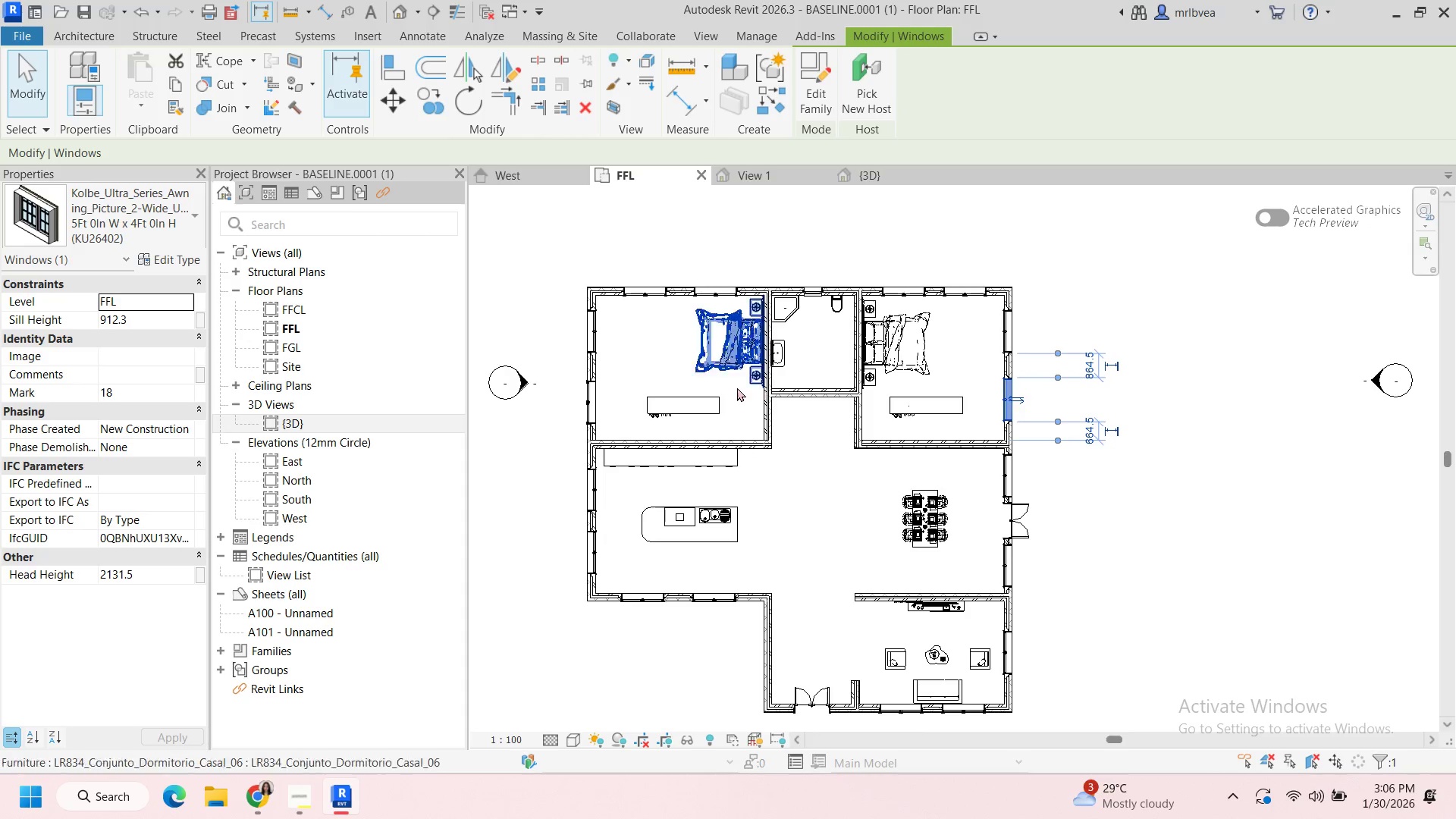 
left_click([586, 407])
 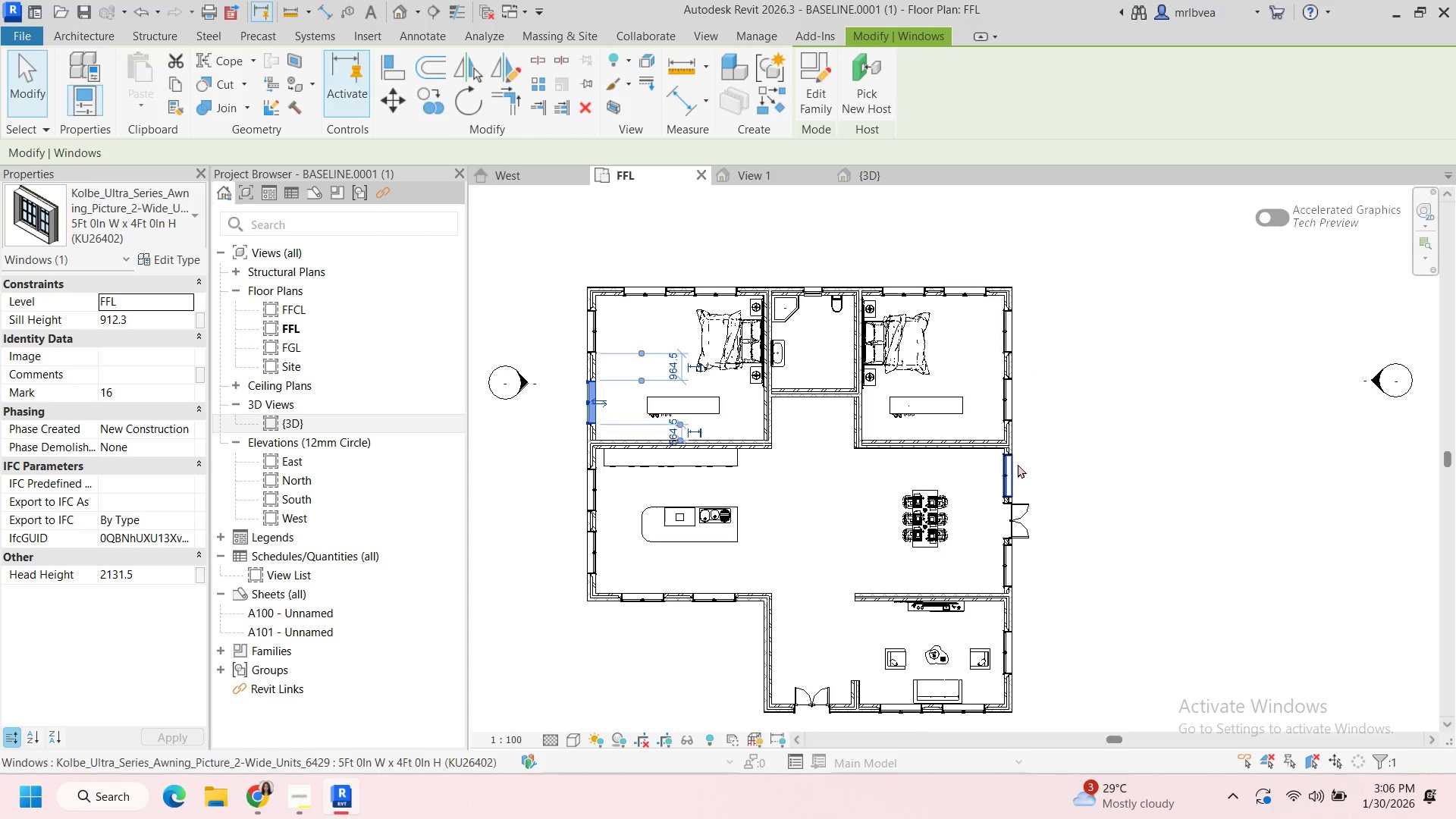 
left_click([1012, 417])
 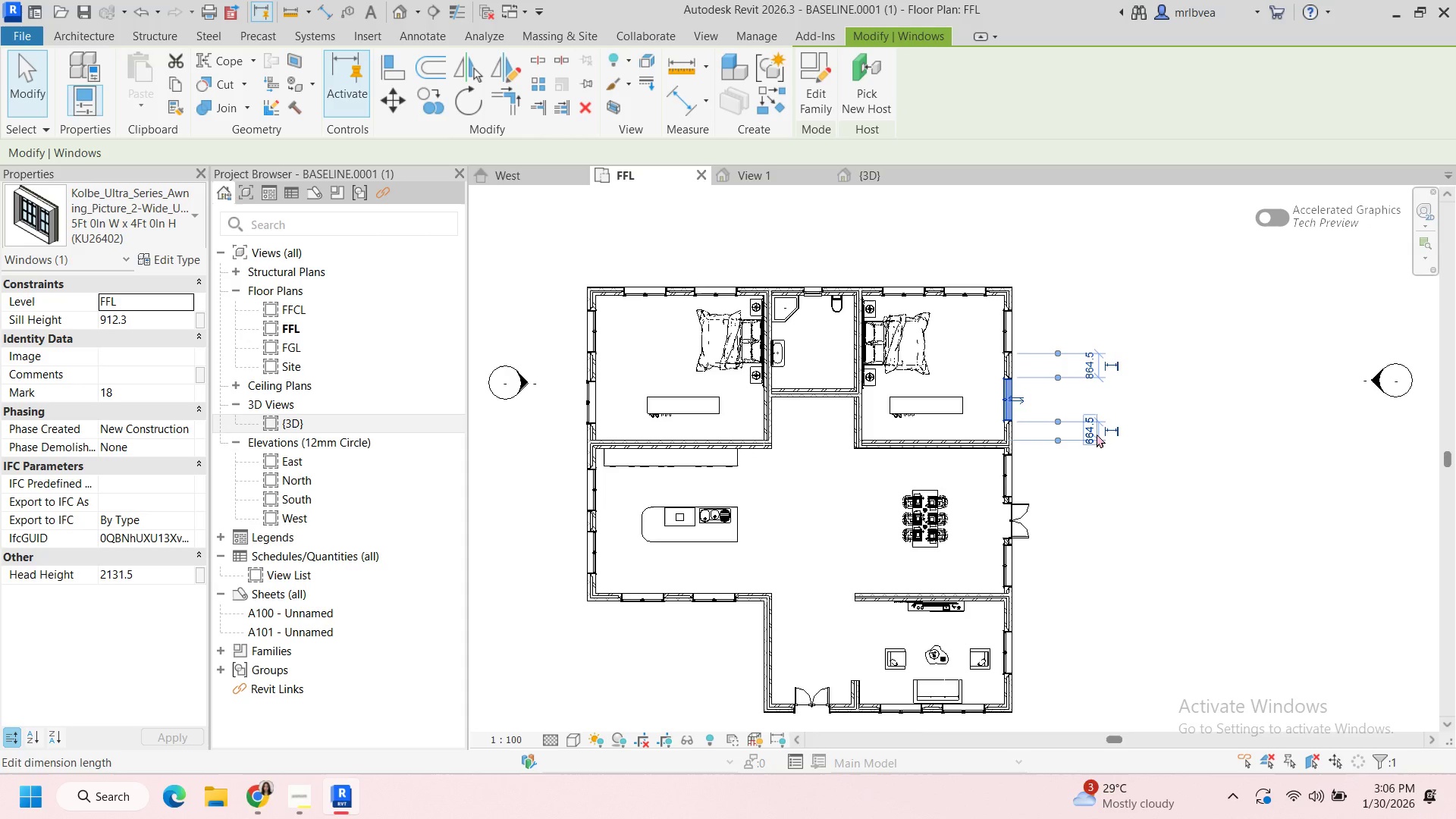 
left_click([1095, 434])
 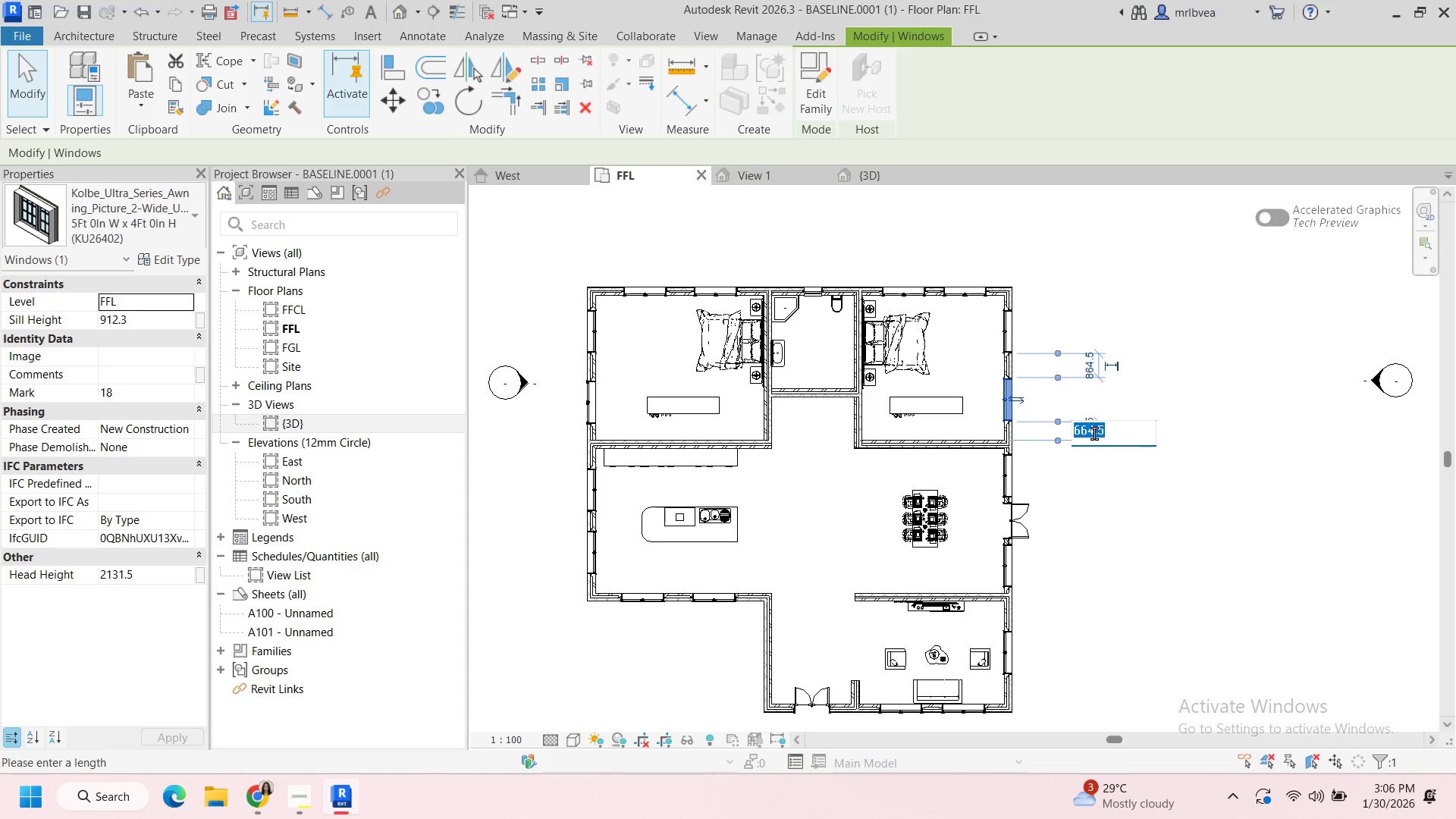 
type(500)
 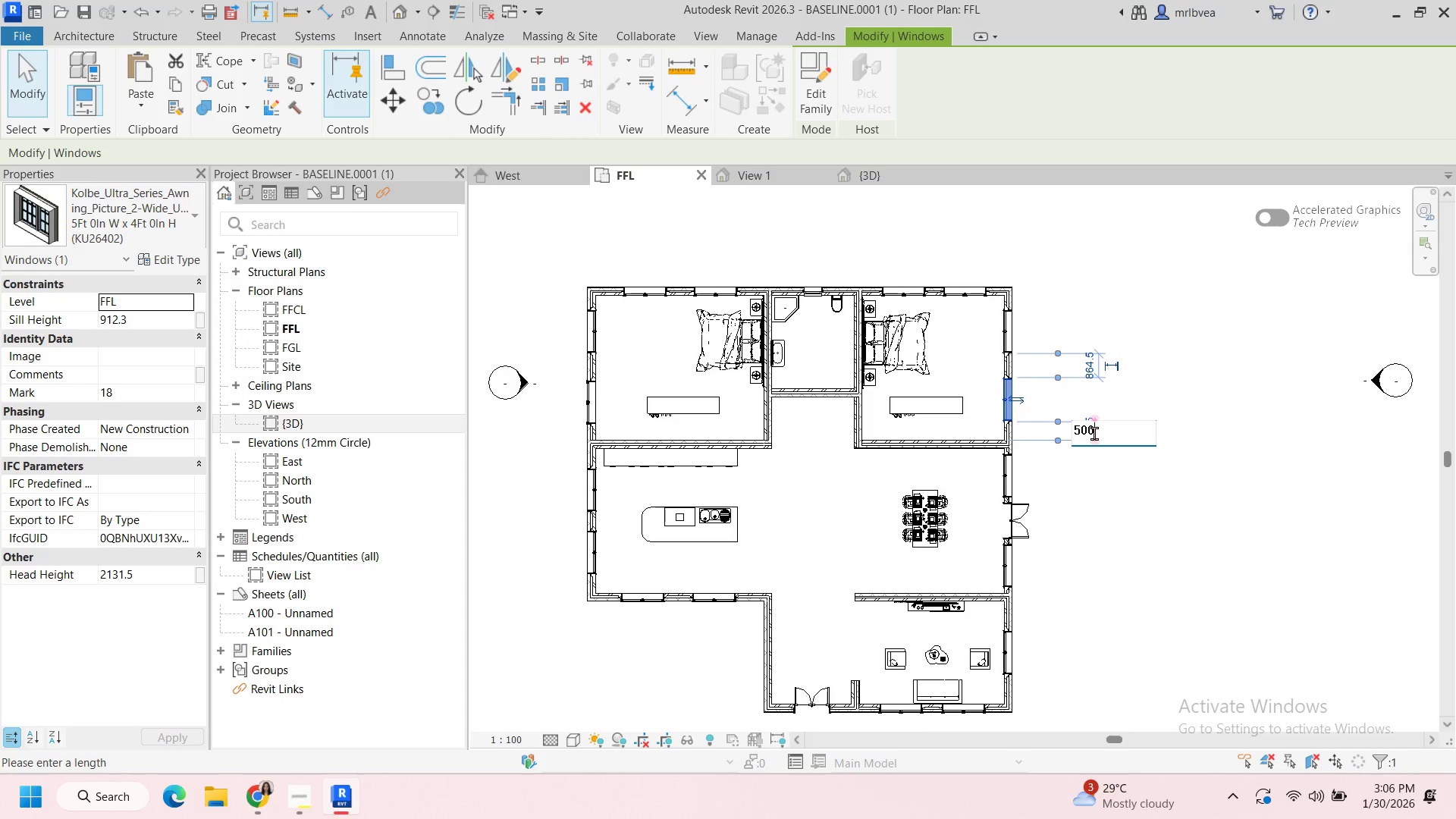 
key(Enter)
 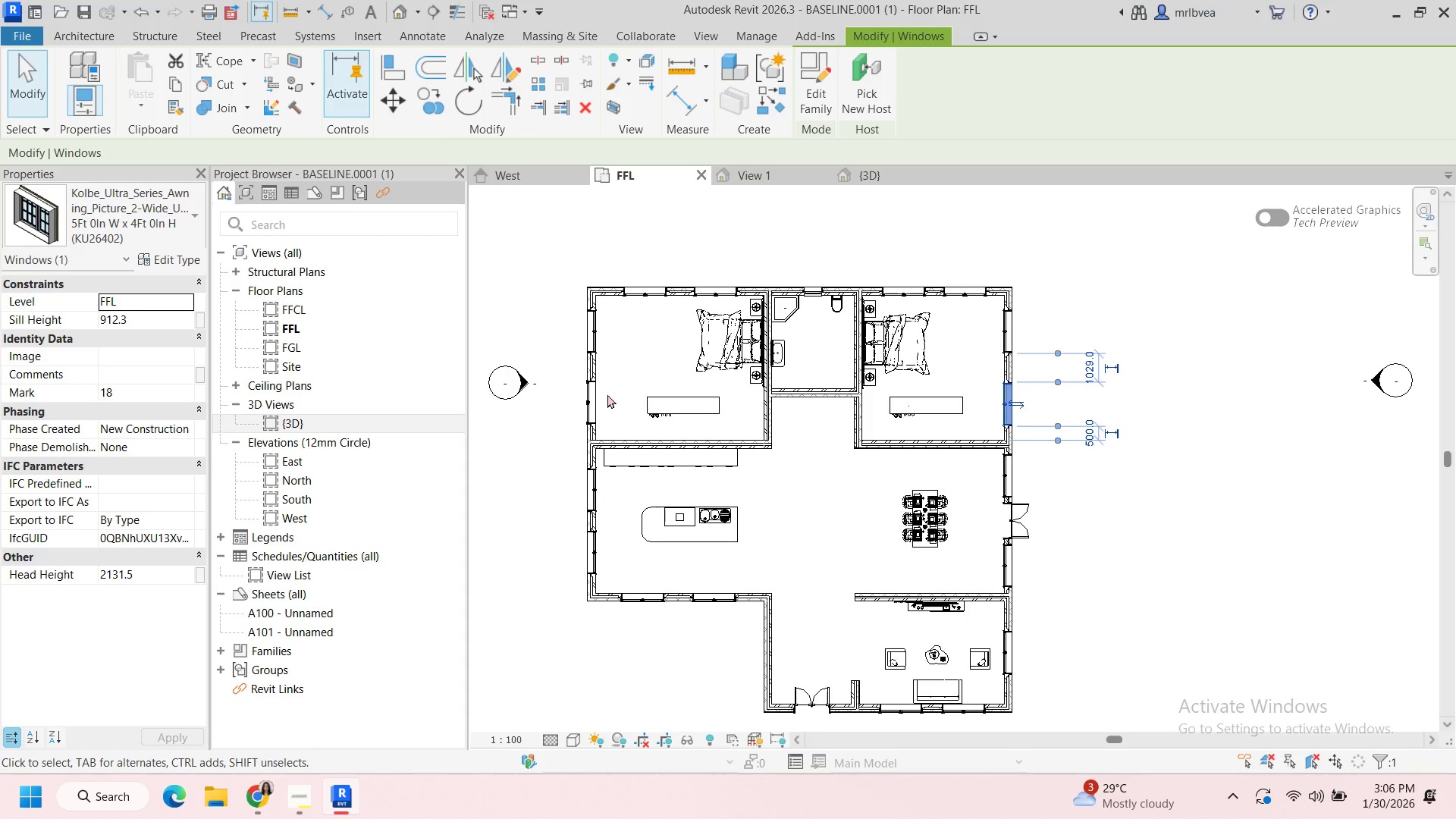 
left_click([598, 400])
 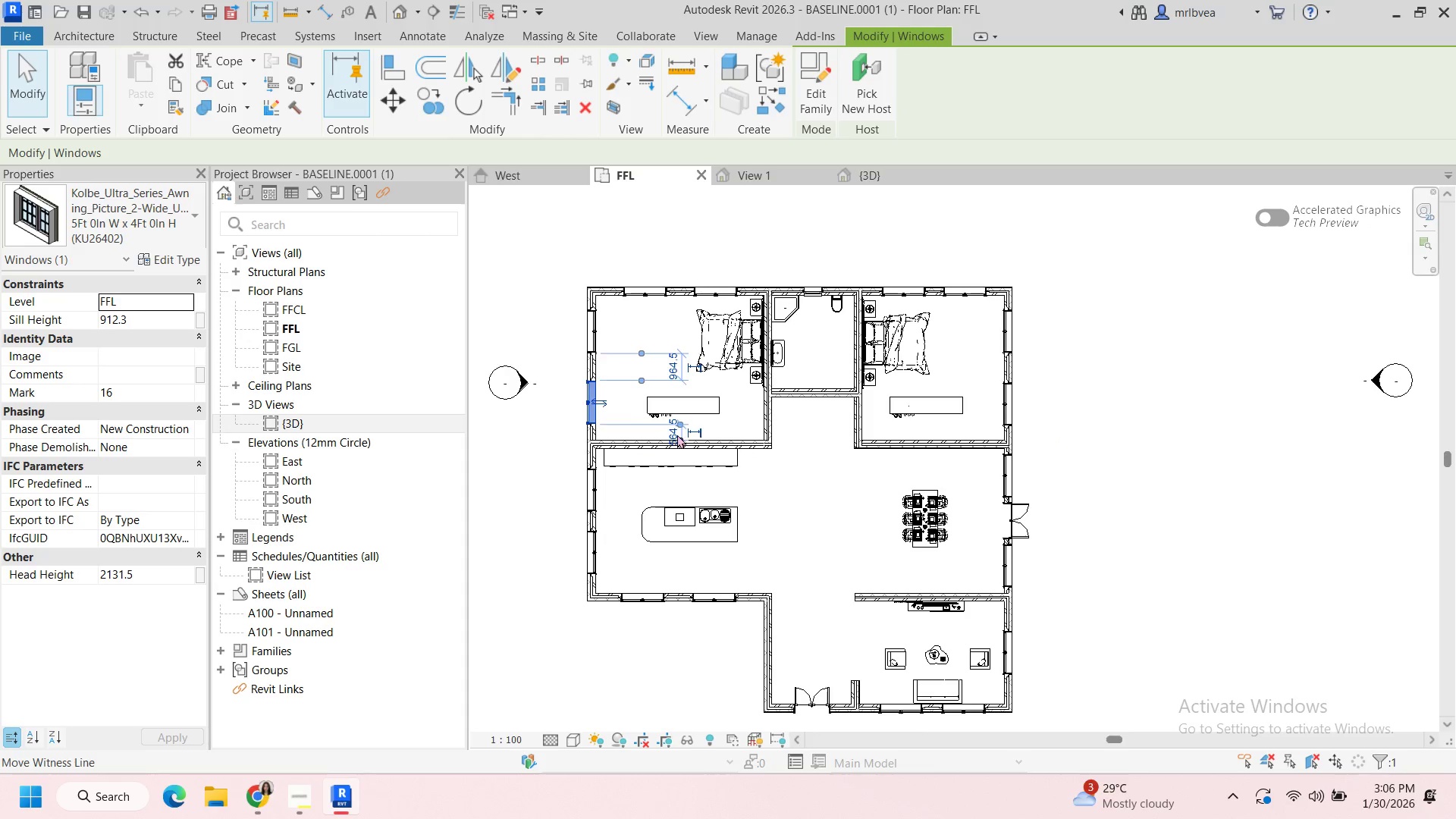 
left_click([676, 433])
 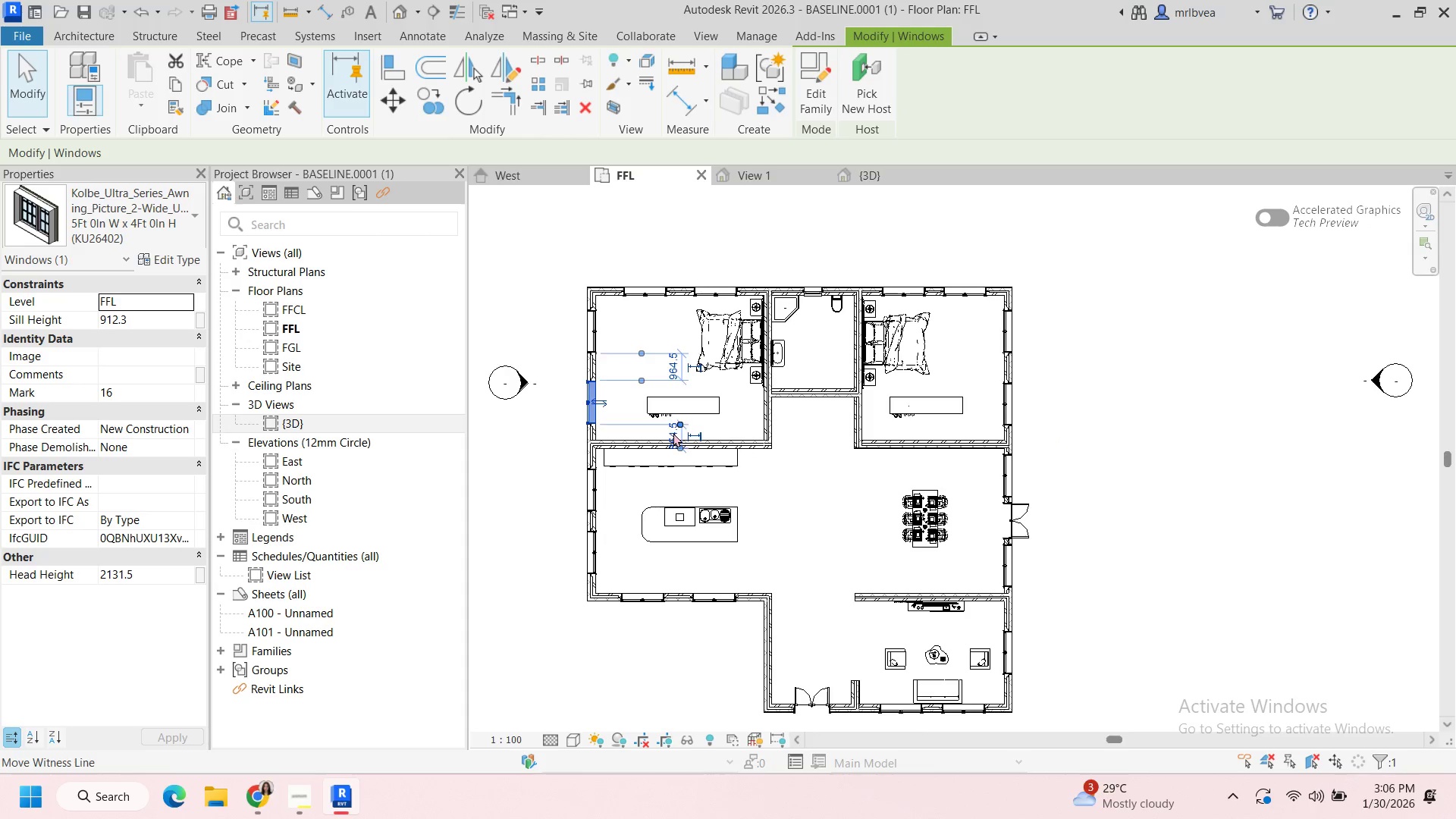 
left_click([673, 433])
 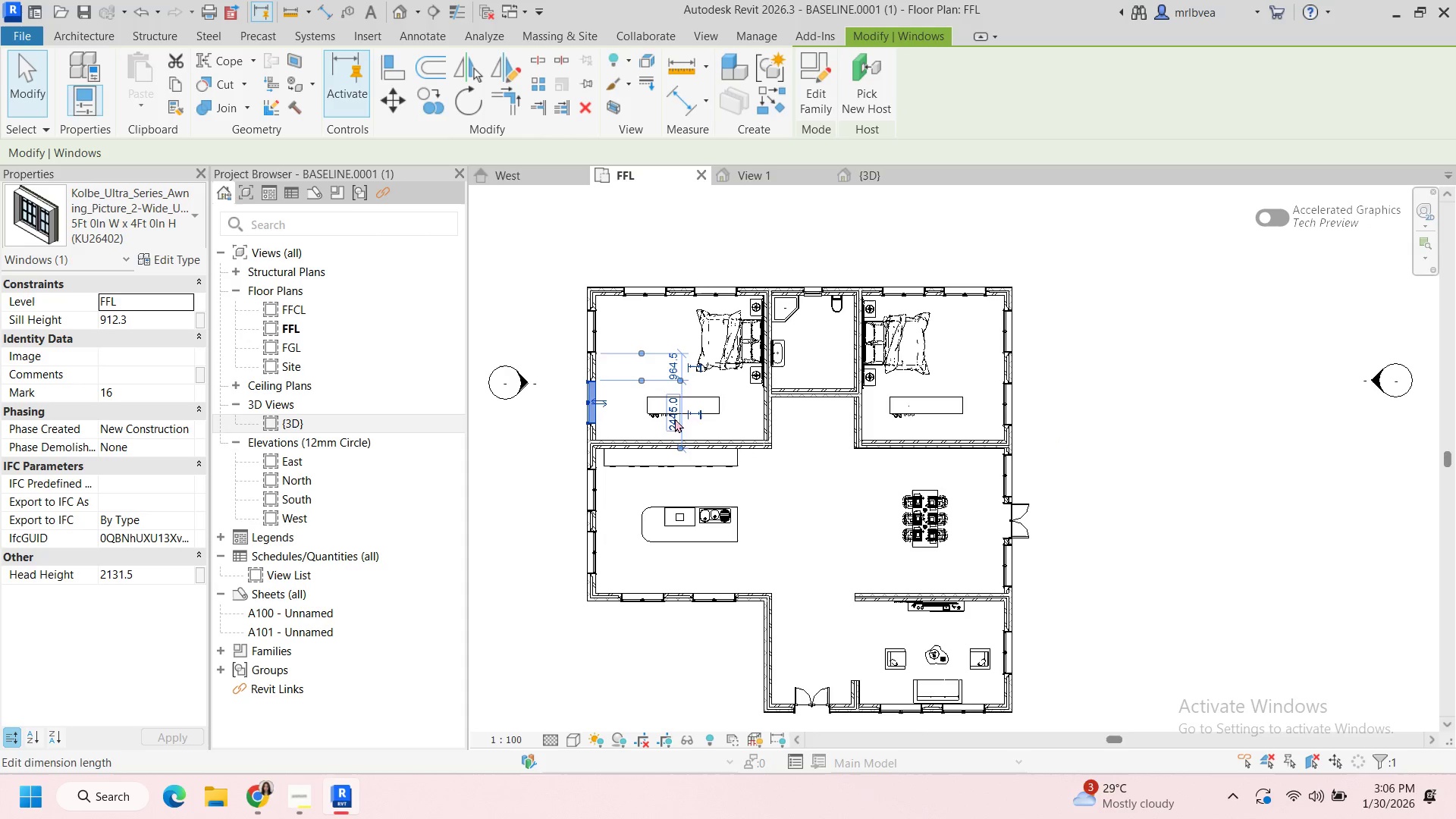 
left_click([671, 418])
 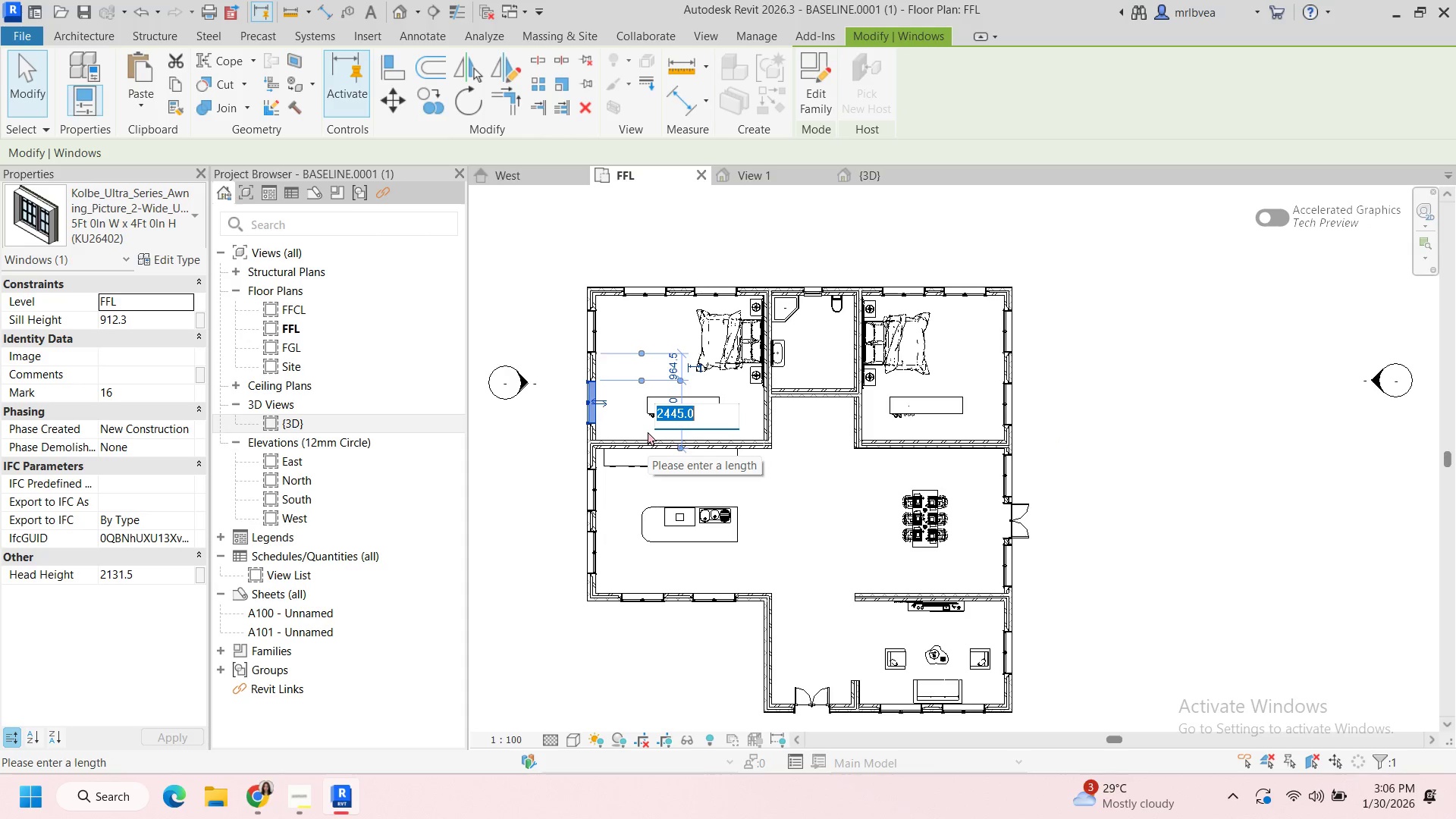 
type(500)
 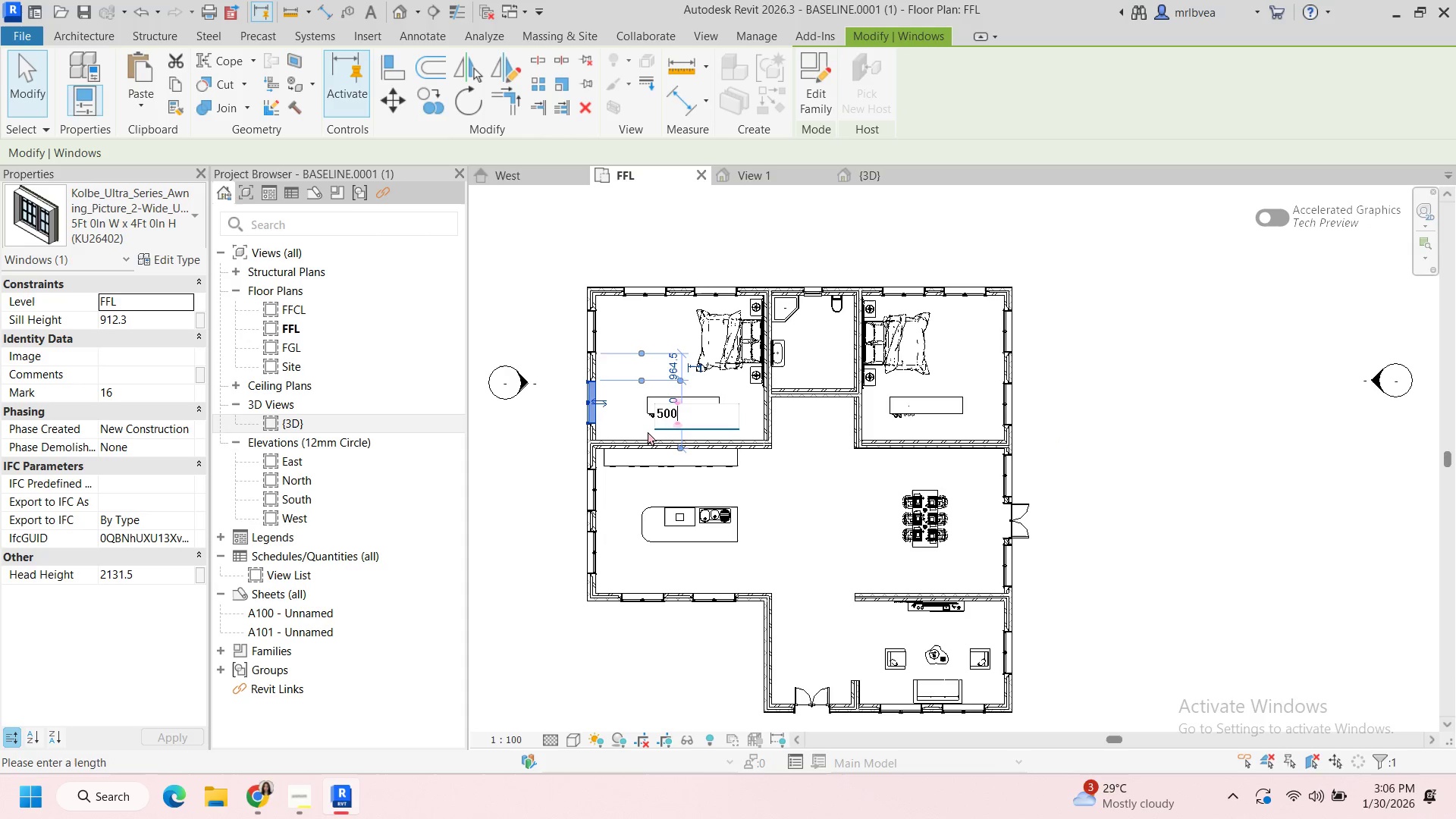 
key(Enter)
 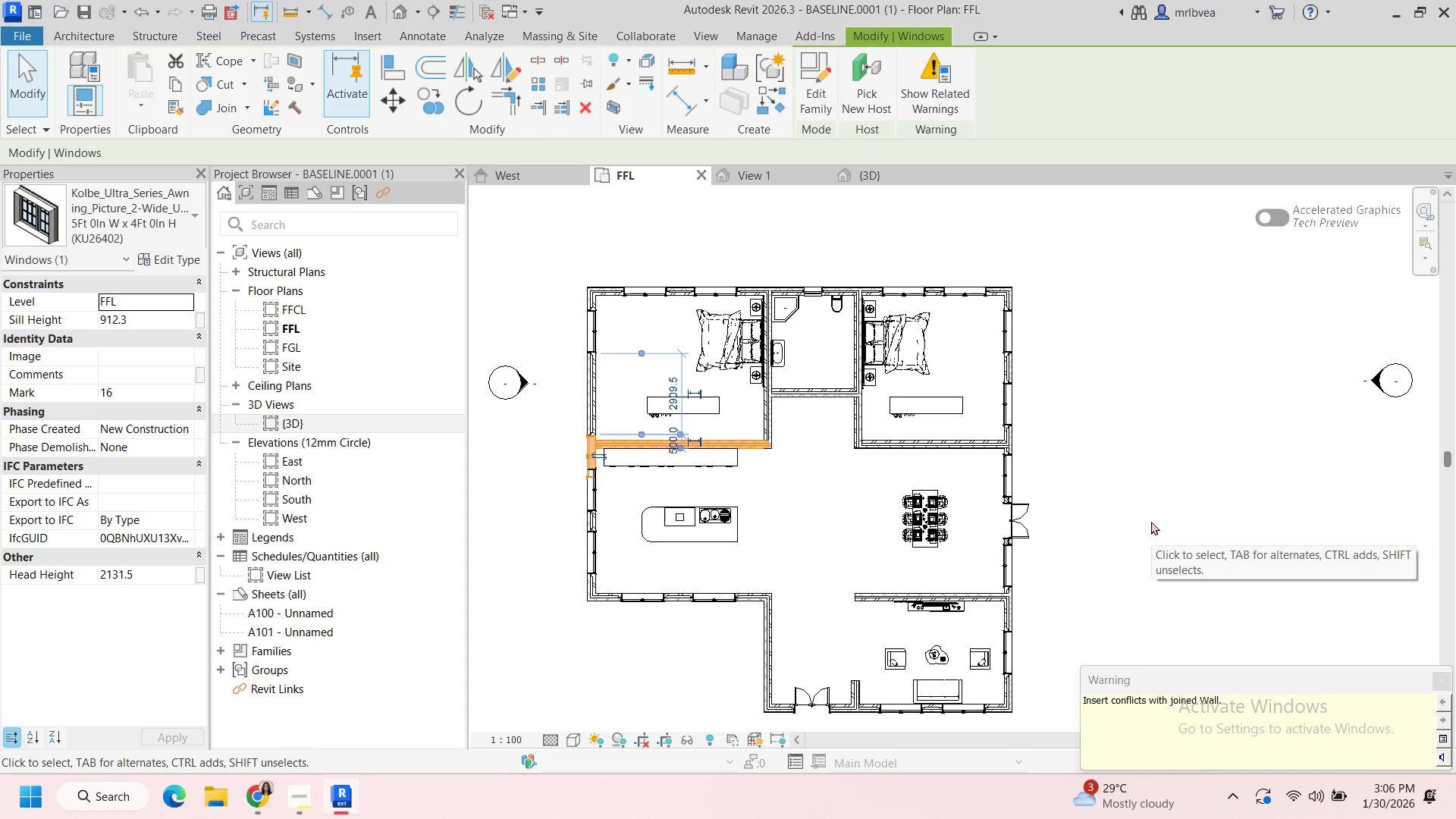 
left_click([1151, 521])
 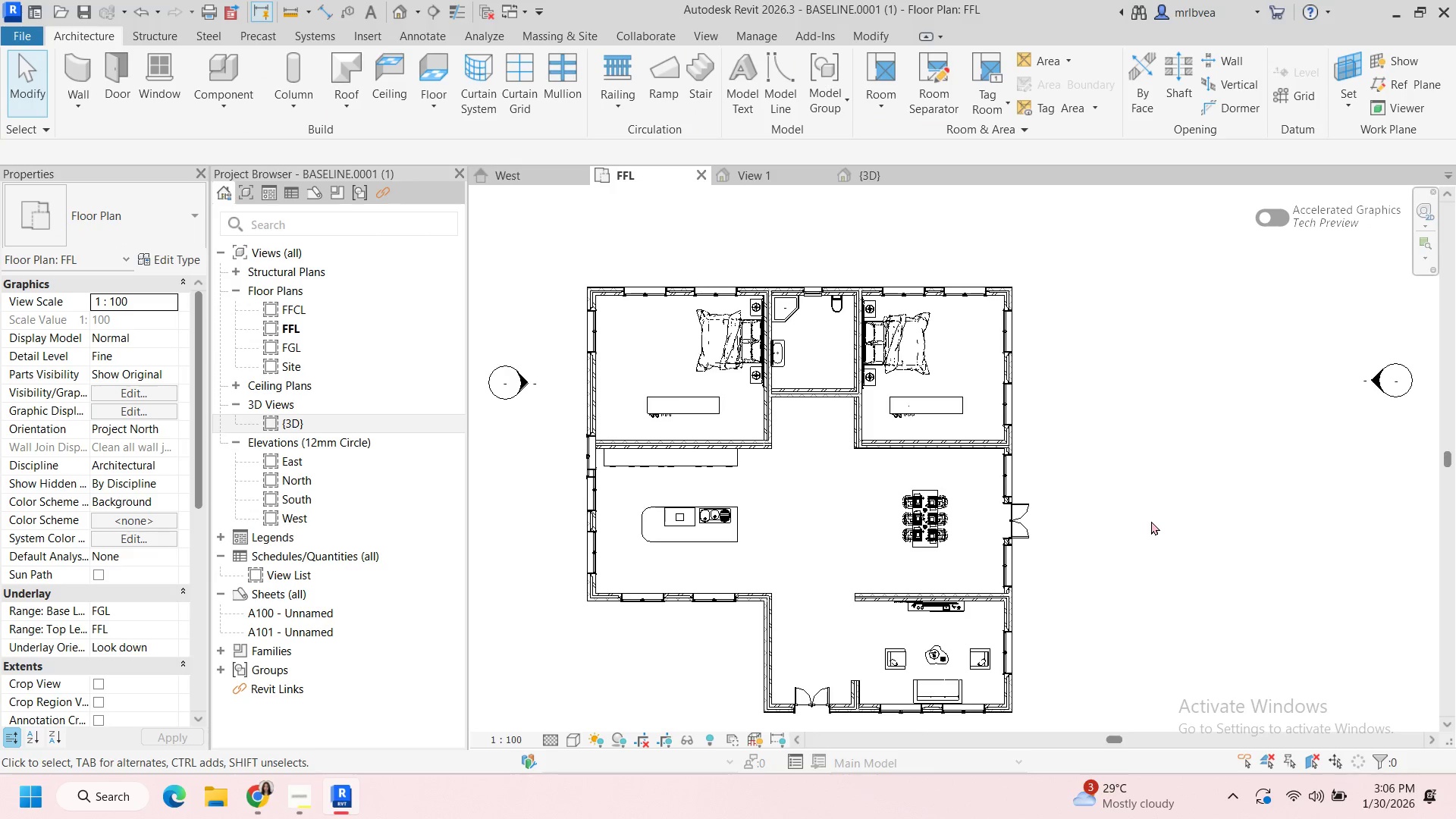 
key(Control+Z)
 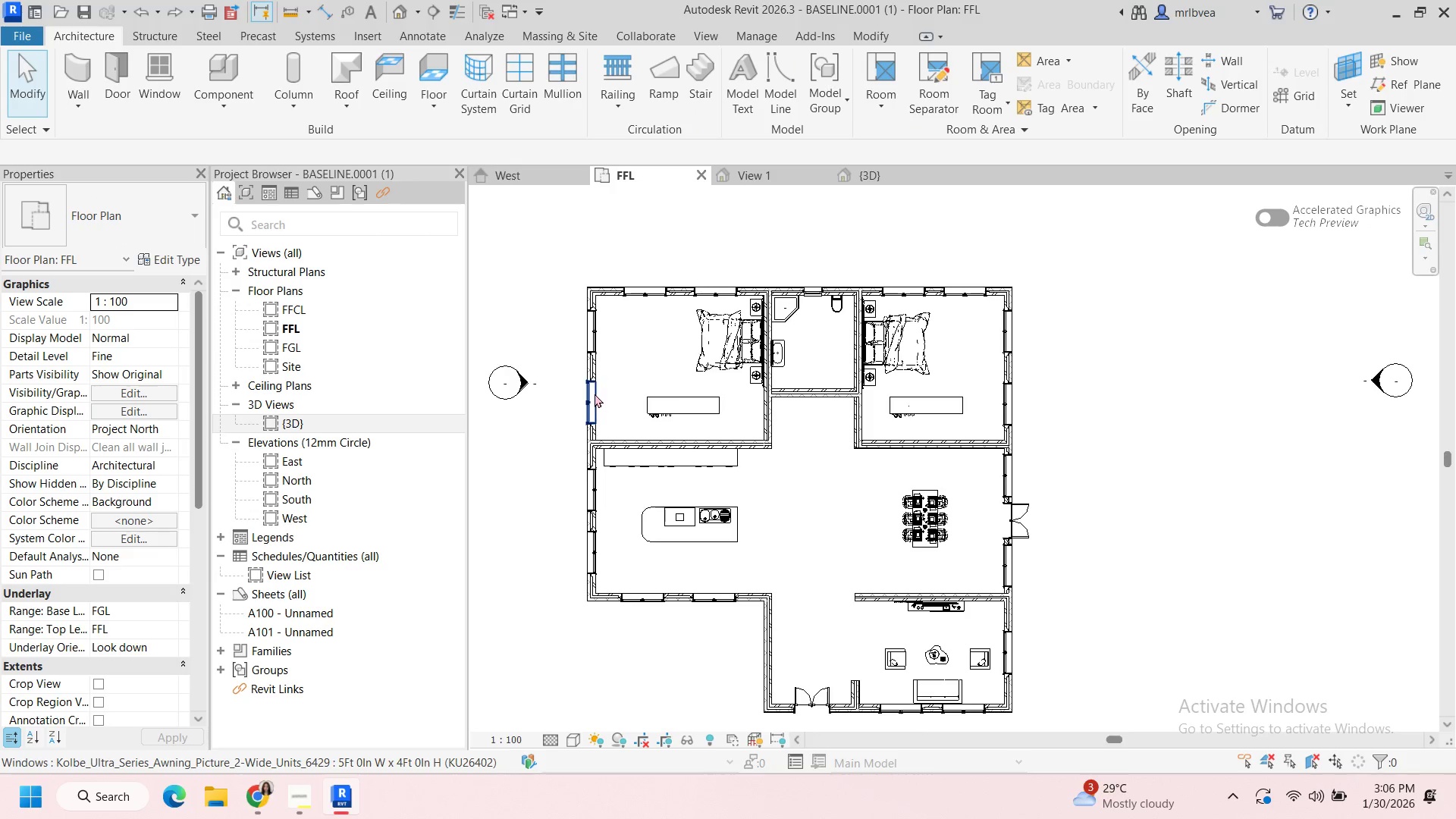 
left_click([594, 395])
 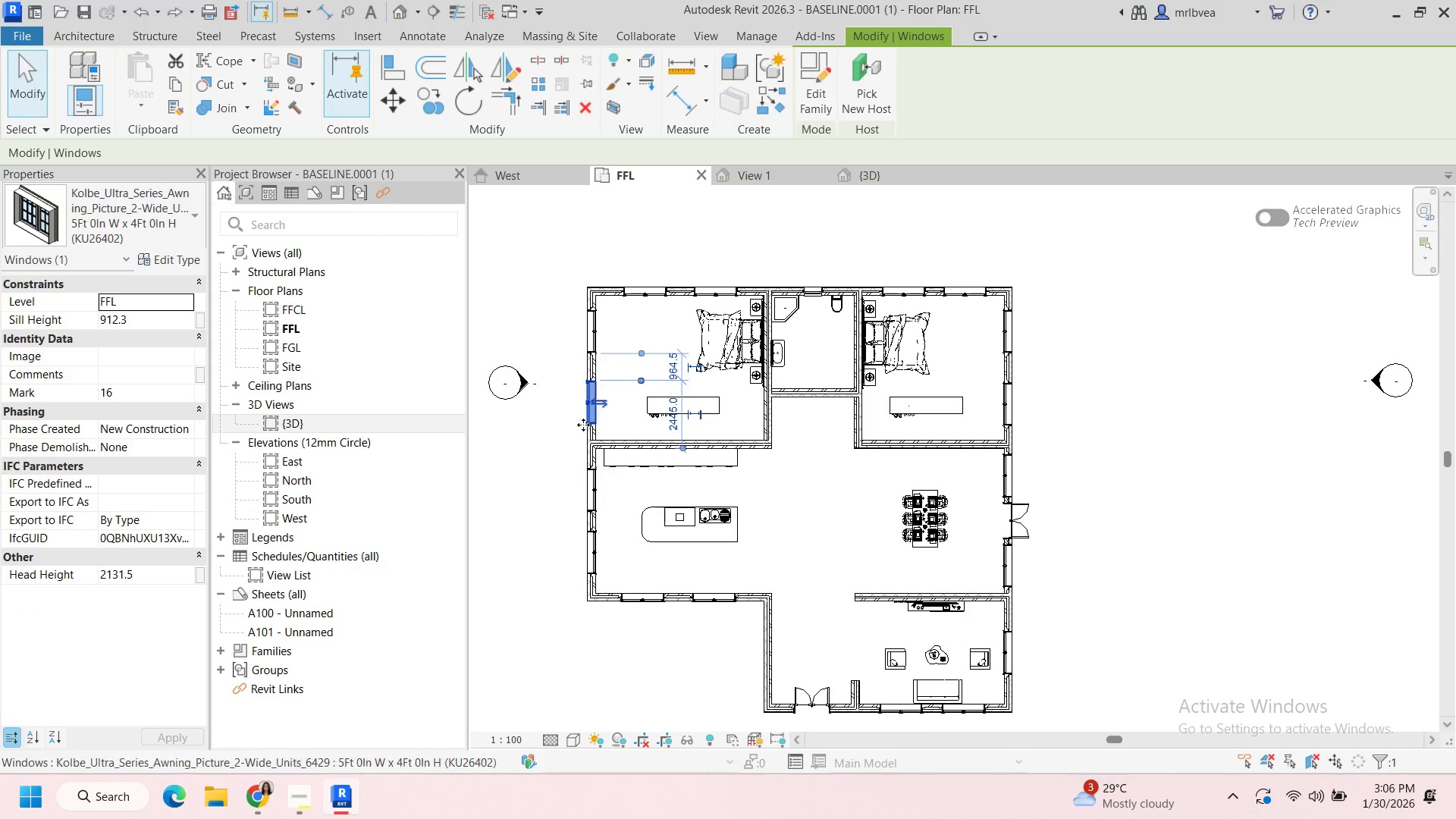 
left_click([553, 416])
 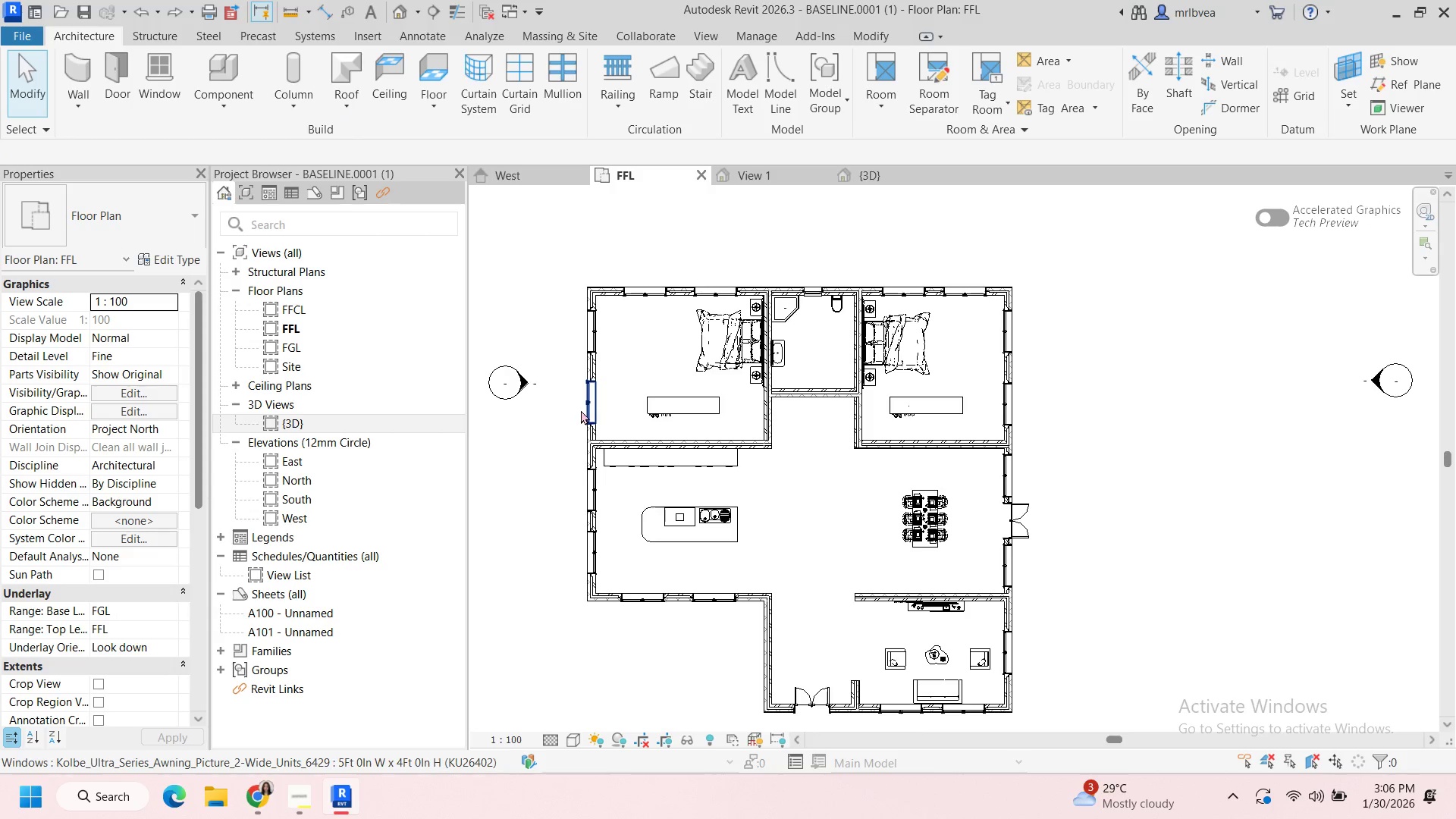 
left_click([585, 410])
 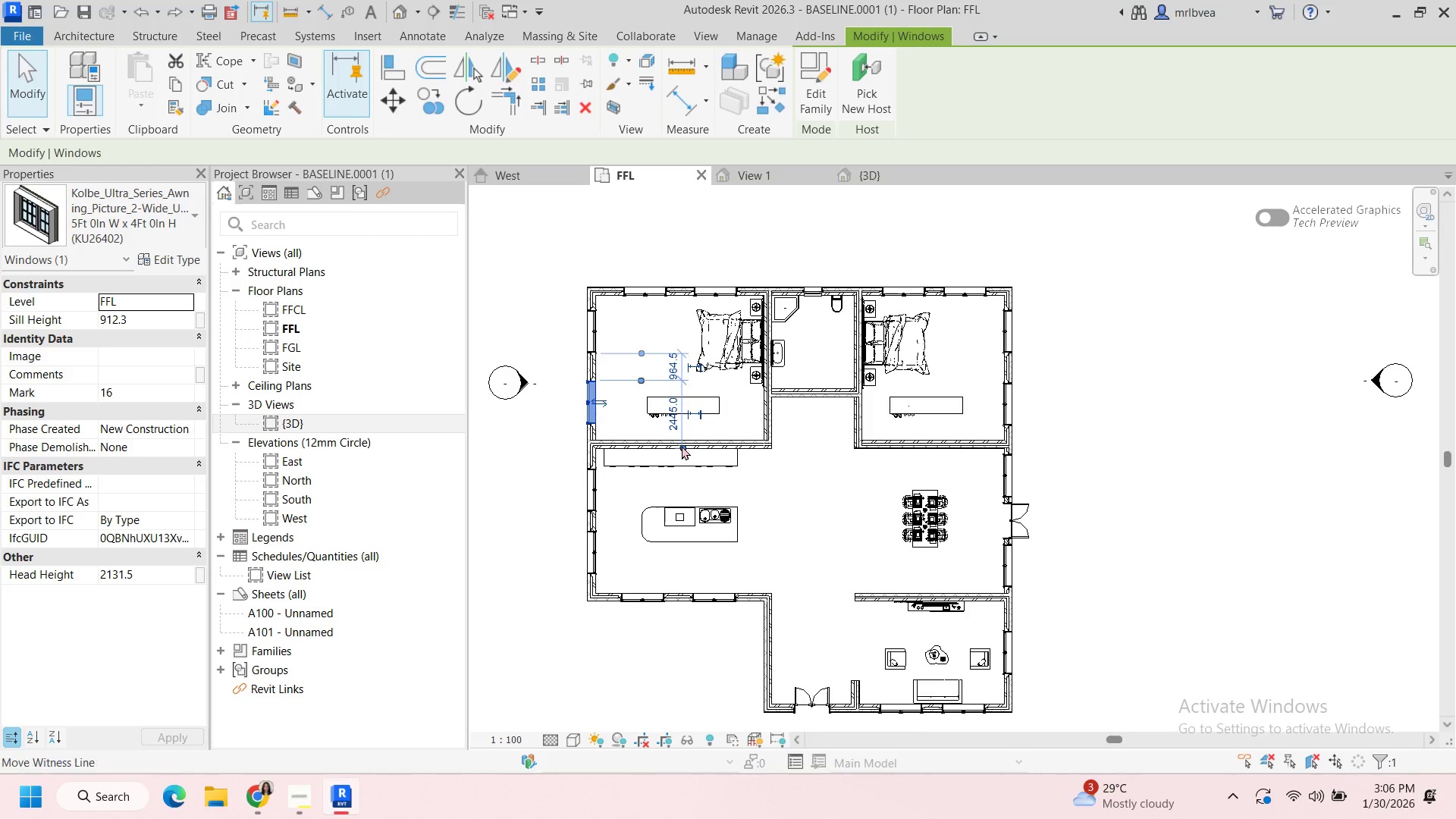 
left_click_drag(start_coordinate=[682, 446], to_coordinate=[673, 422])
 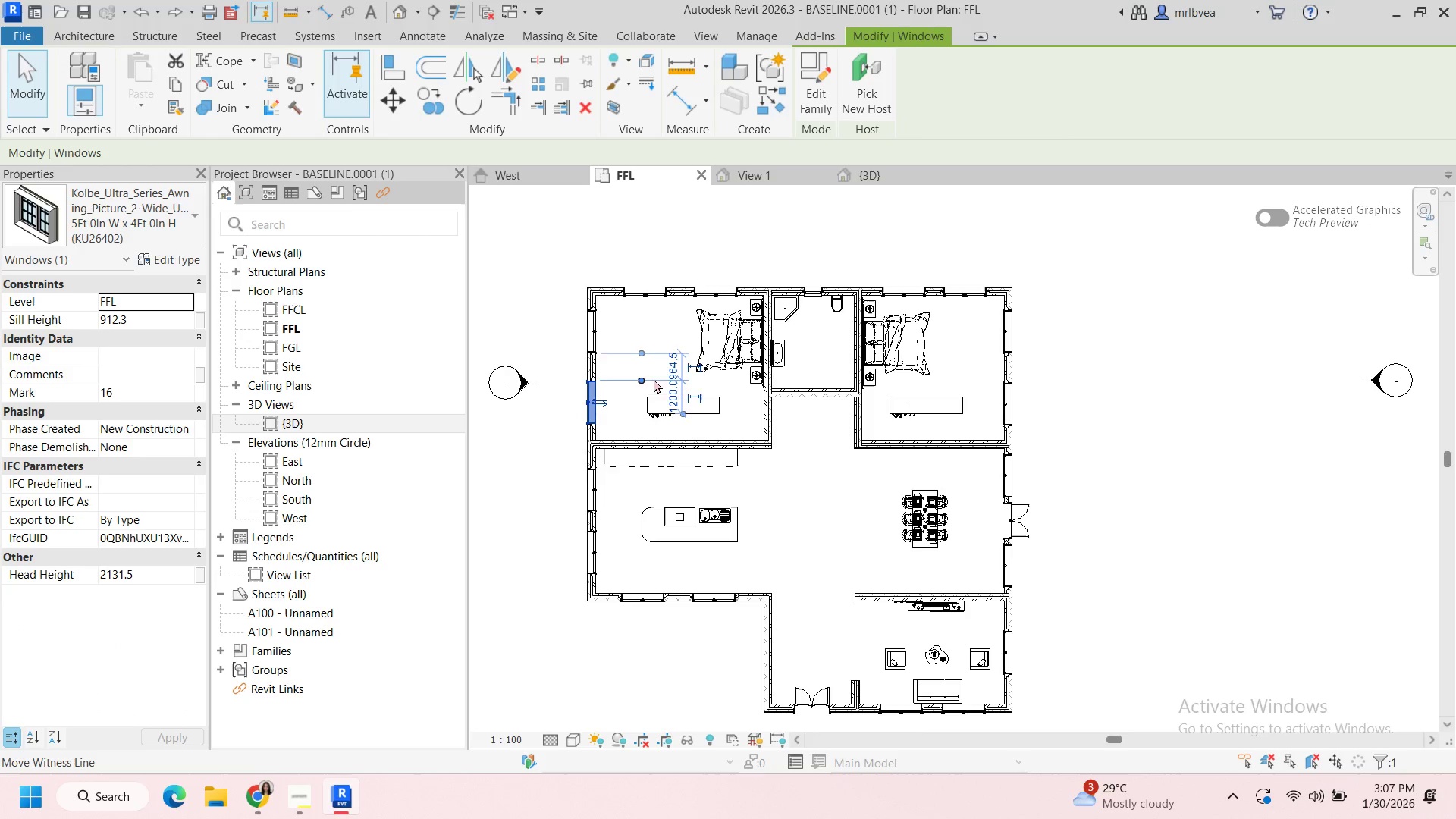 
left_click_drag(start_coordinate=[641, 379], to_coordinate=[640, 384])
 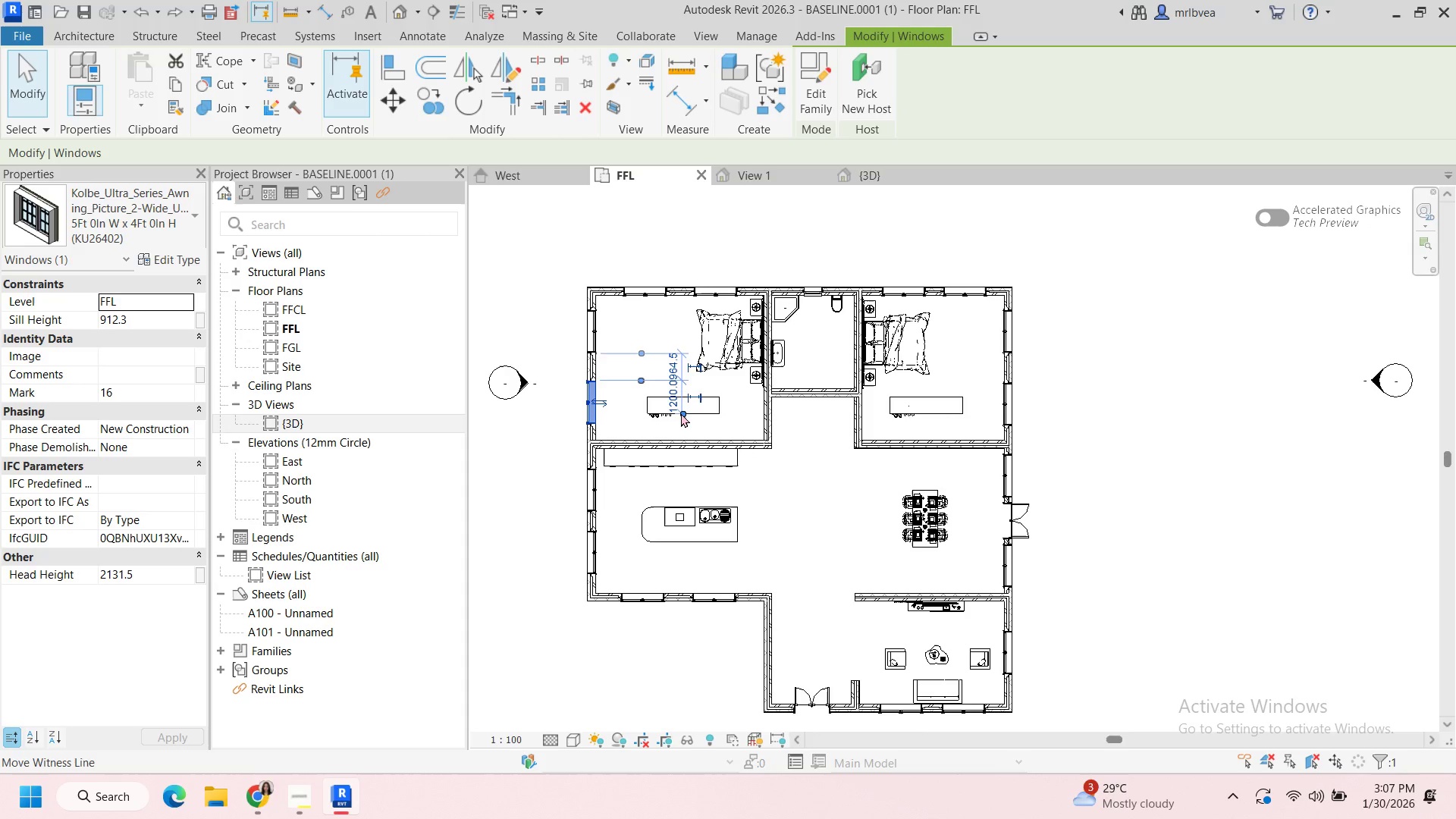 
left_click_drag(start_coordinate=[682, 413], to_coordinate=[595, 425])
 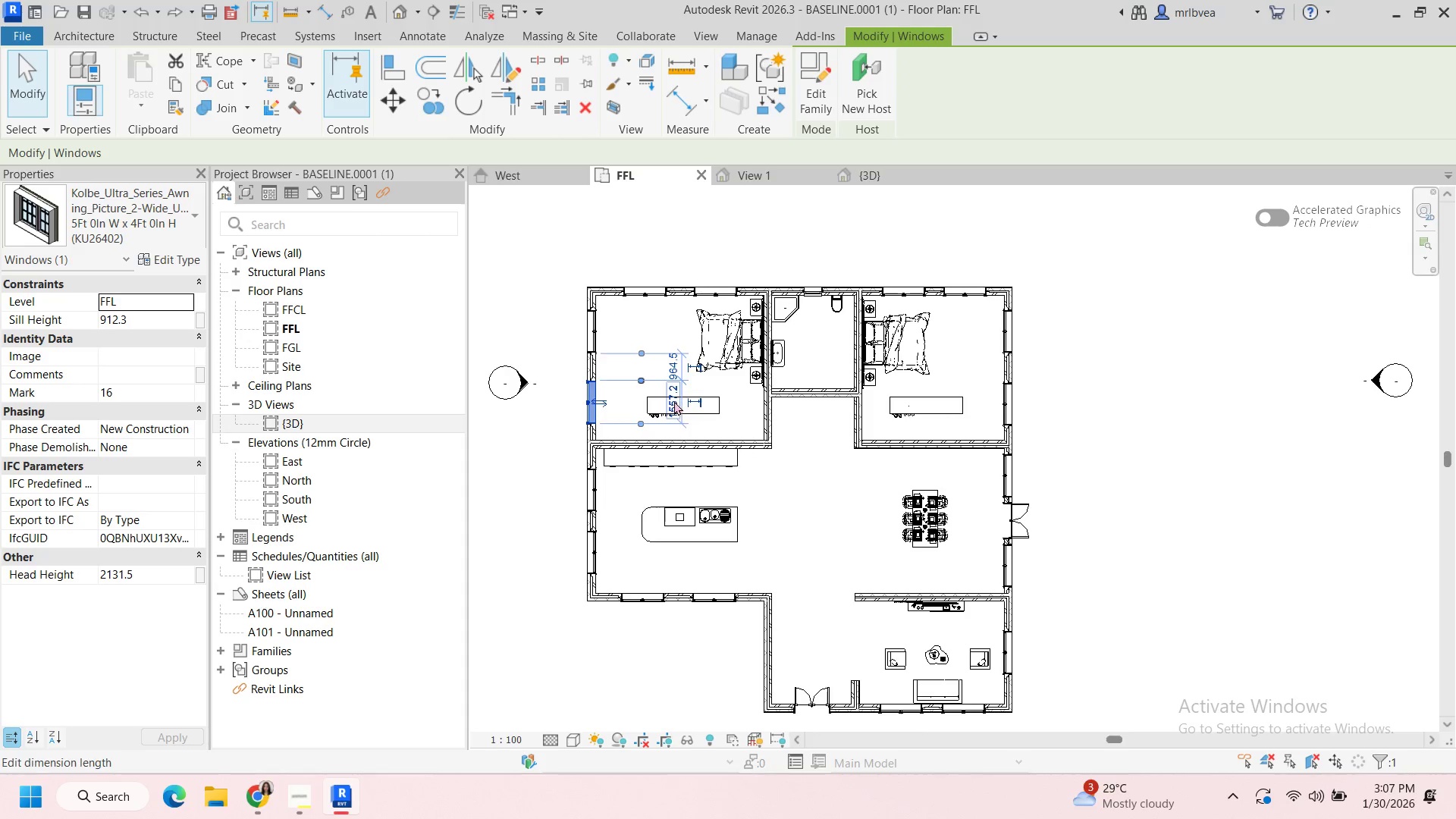 
left_click([674, 401])
 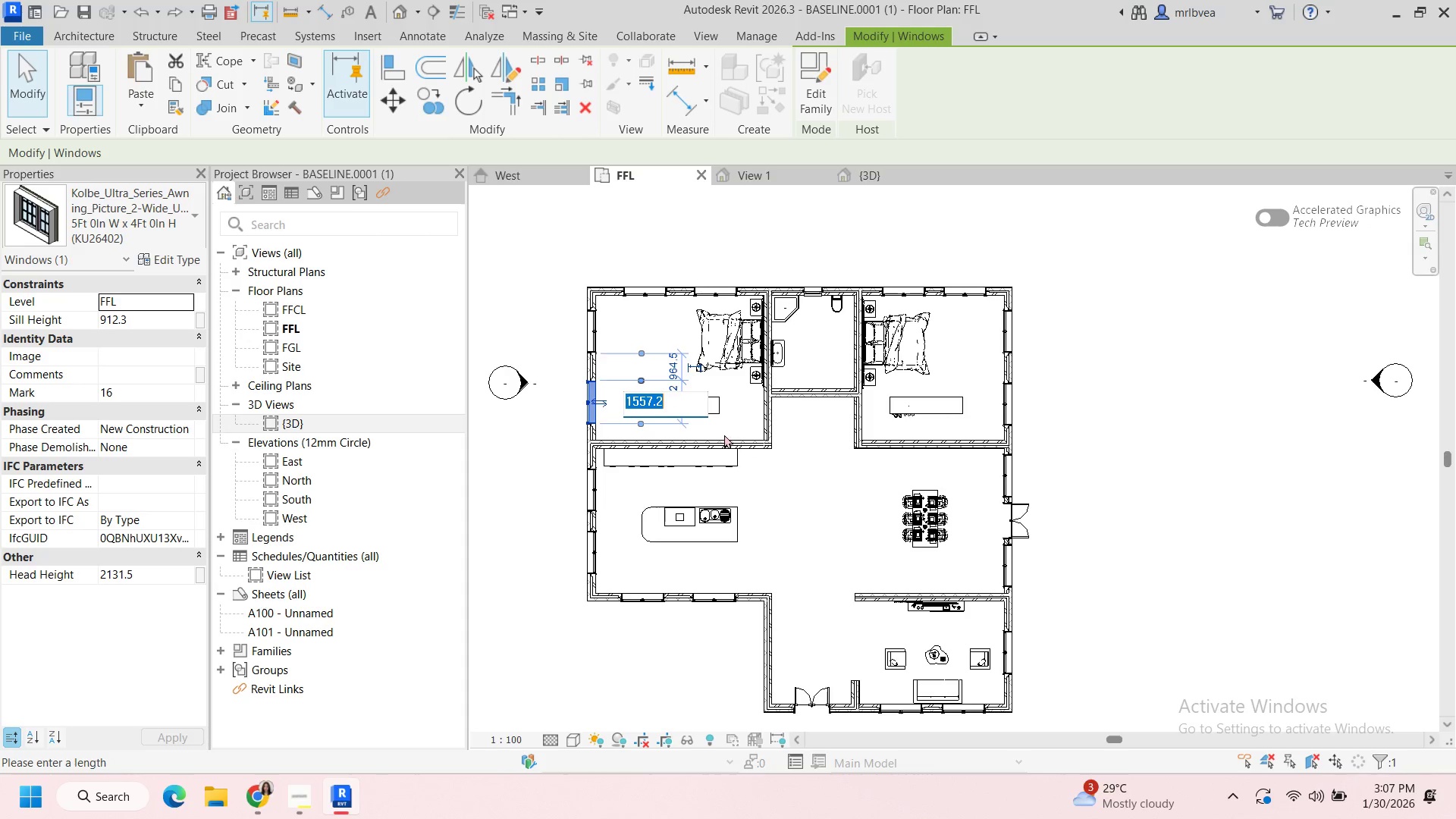 
left_click([733, 429])
 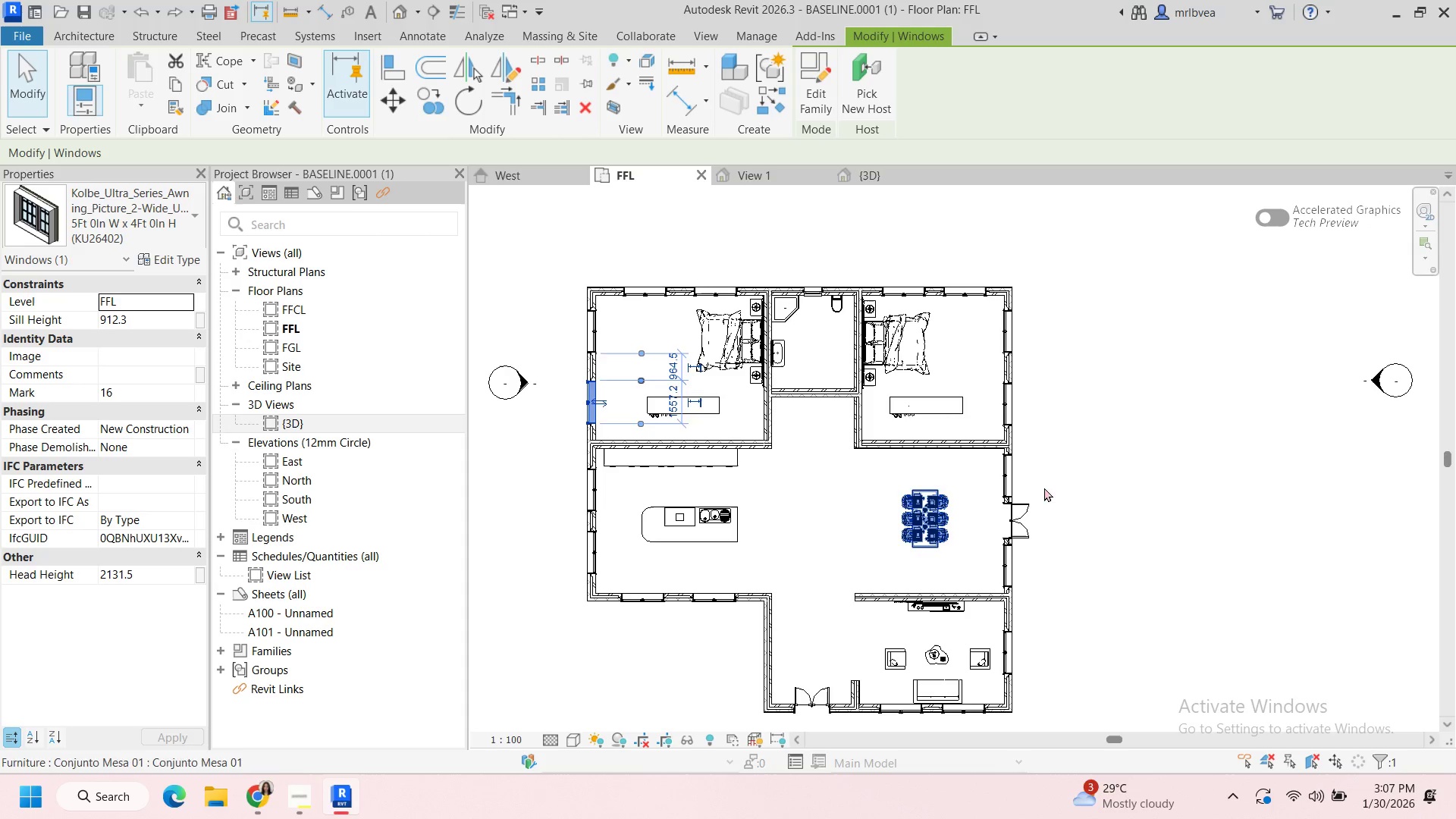 
left_click([1122, 488])
 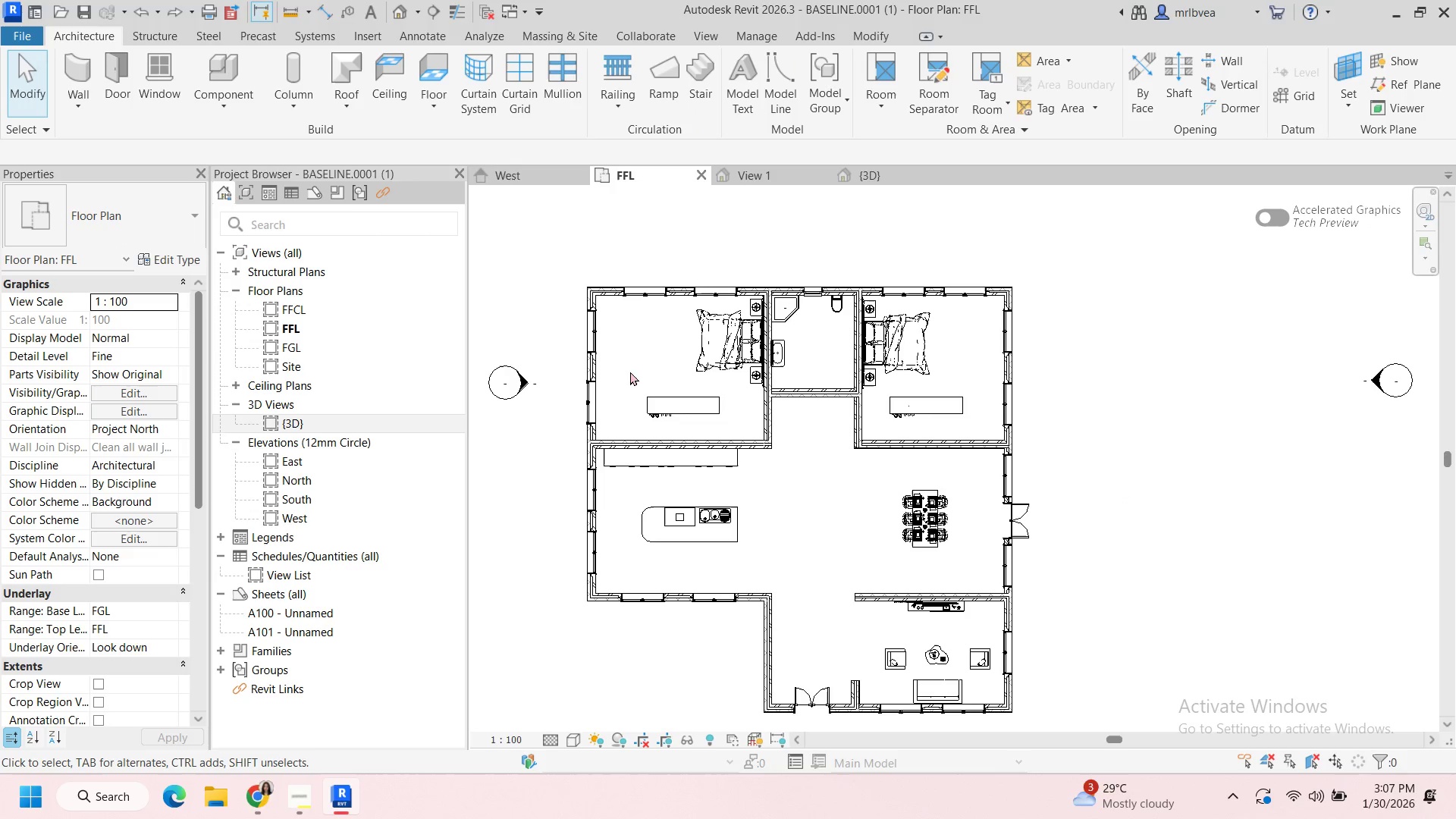 
left_click([595, 388])
 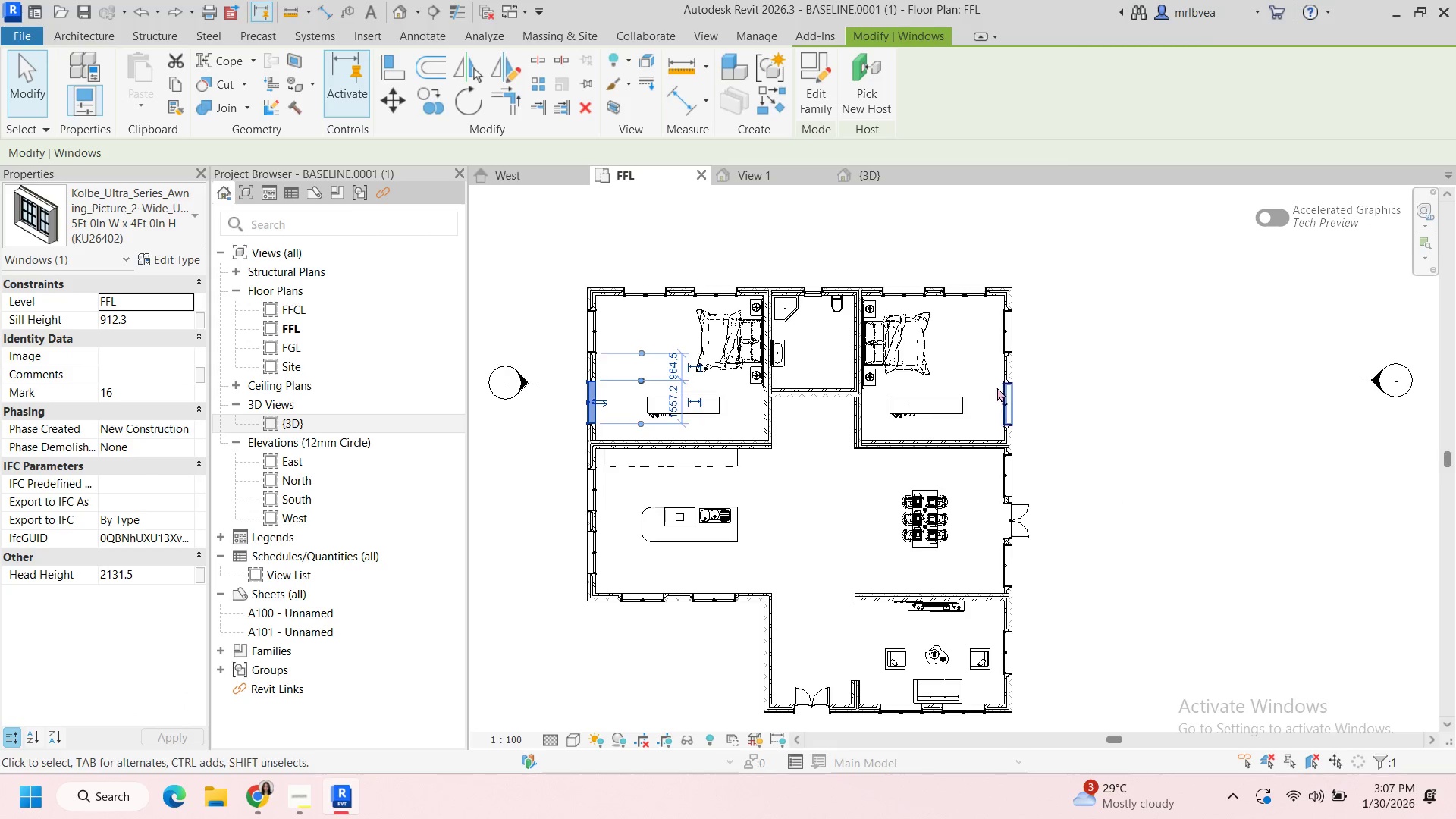 
left_click([1001, 387])
 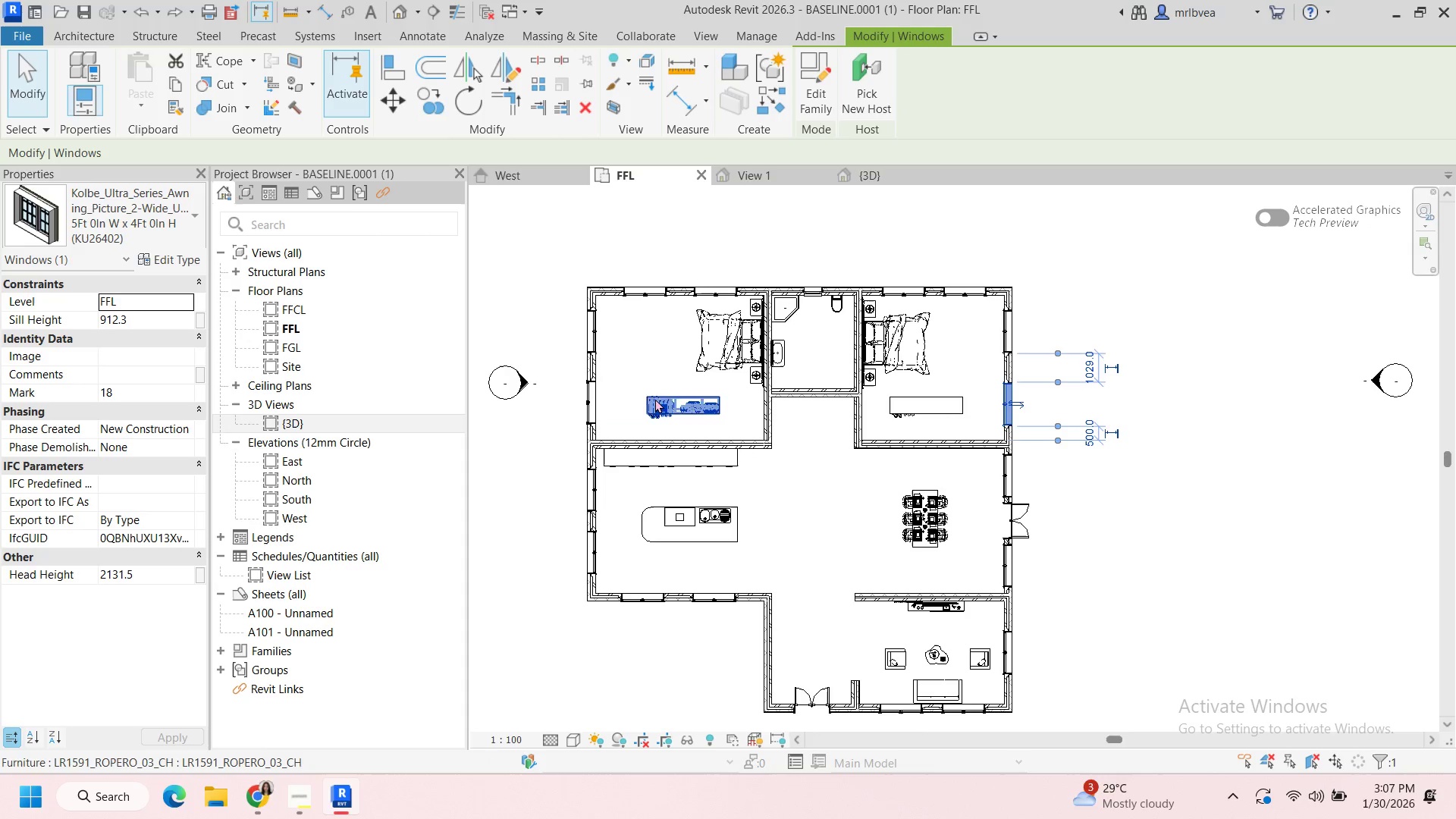 
left_click([590, 394])
 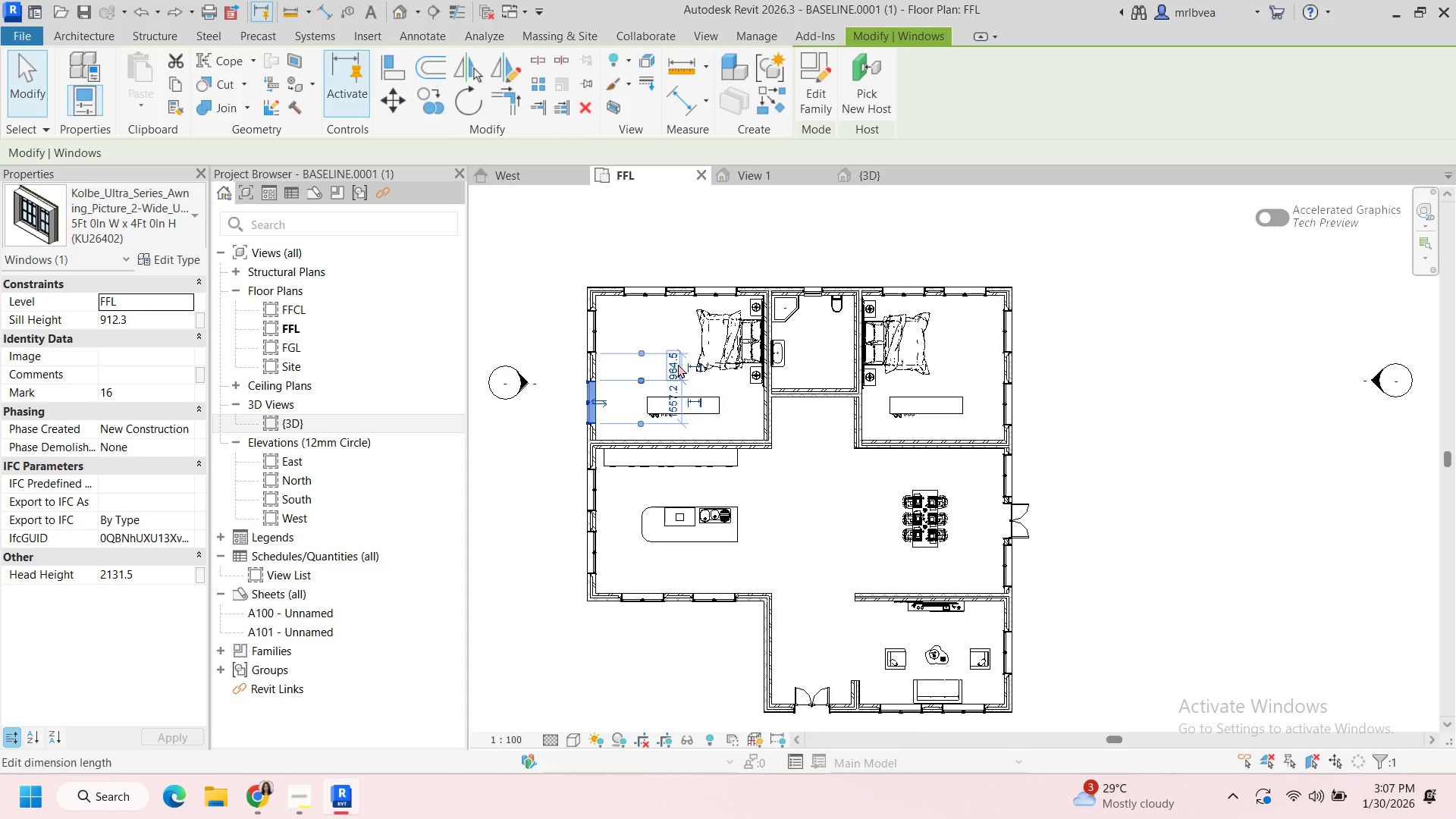 
left_click([678, 364])
 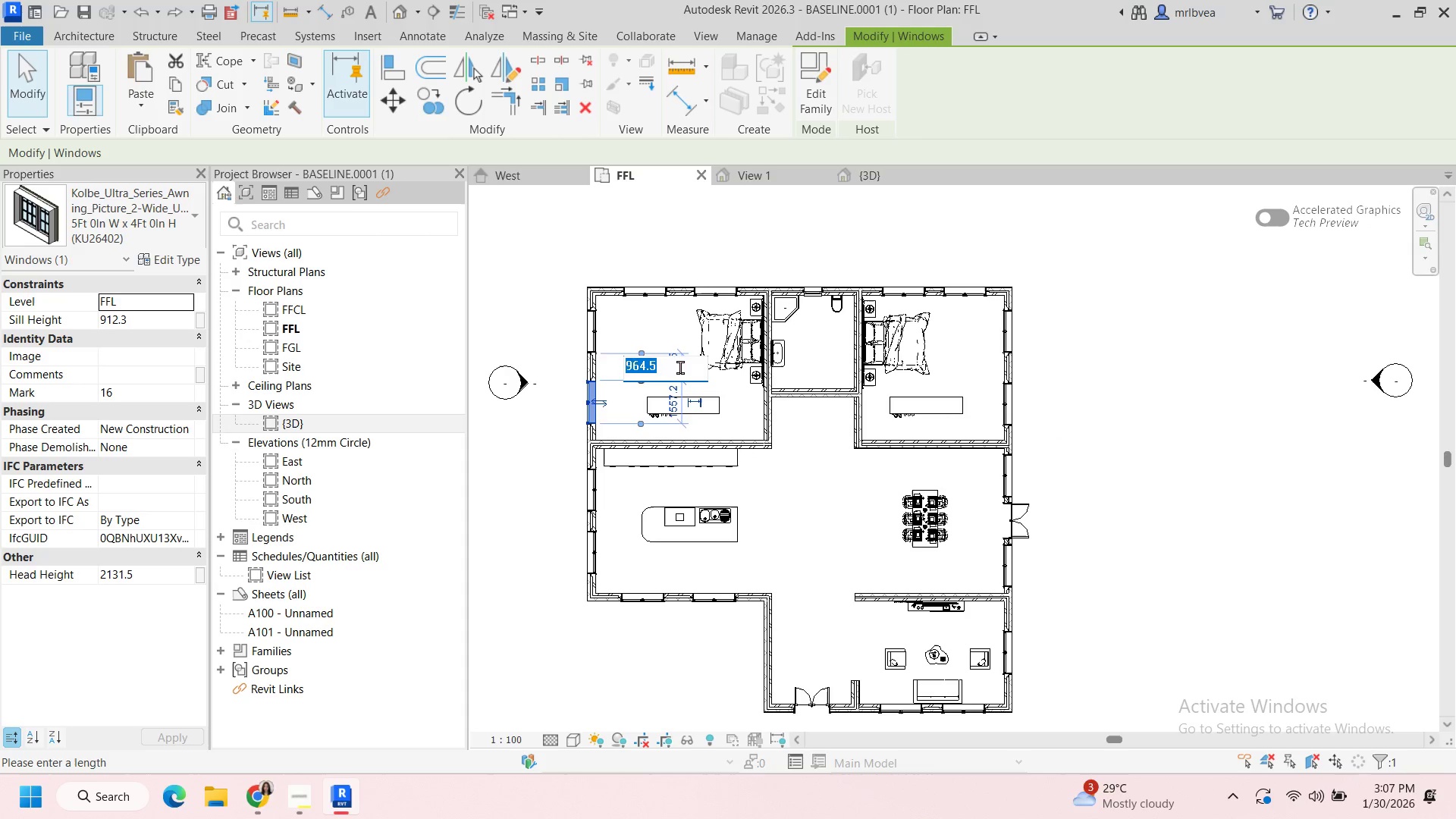 
type(1029.0)
 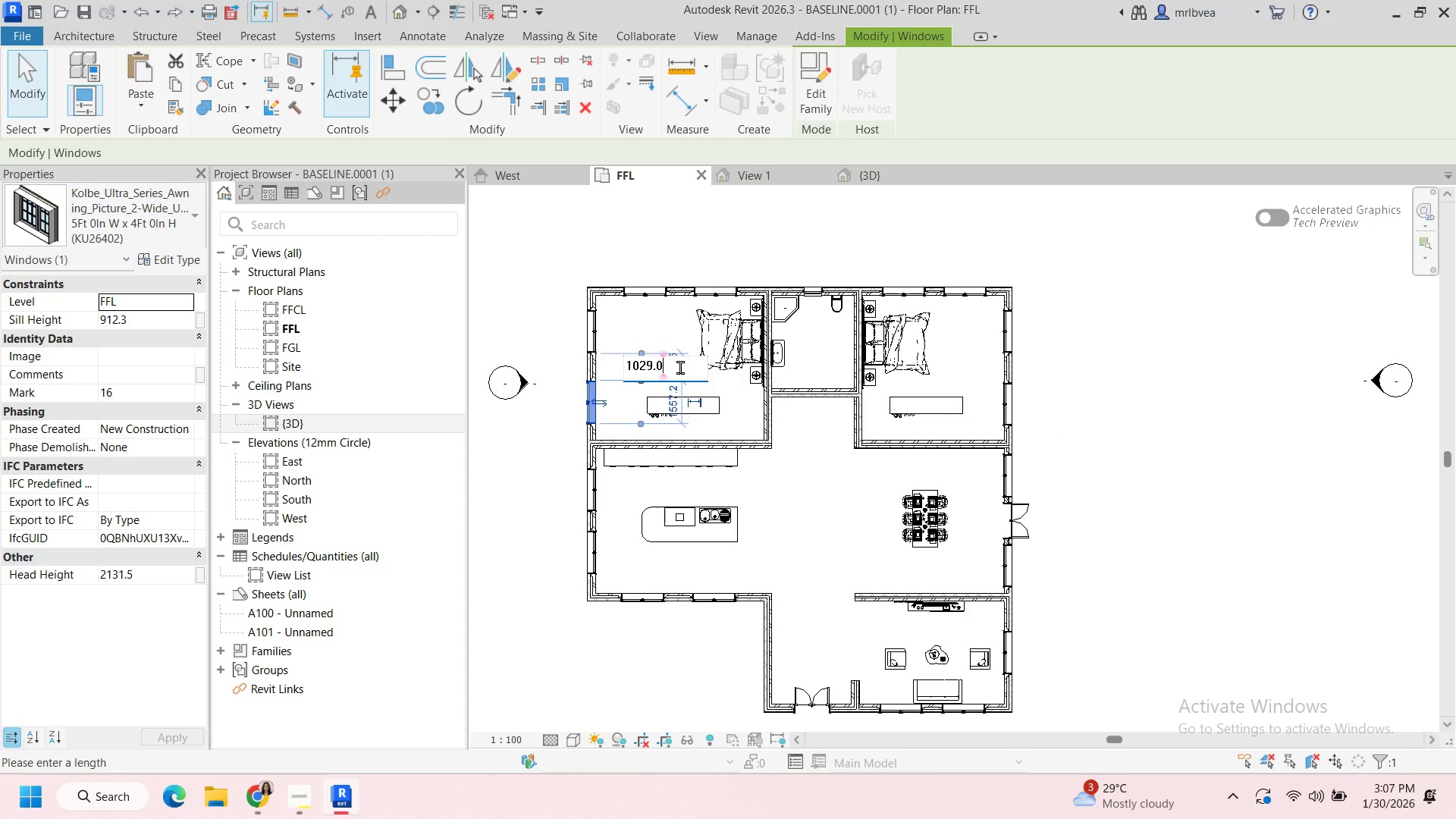 
key(Enter)
 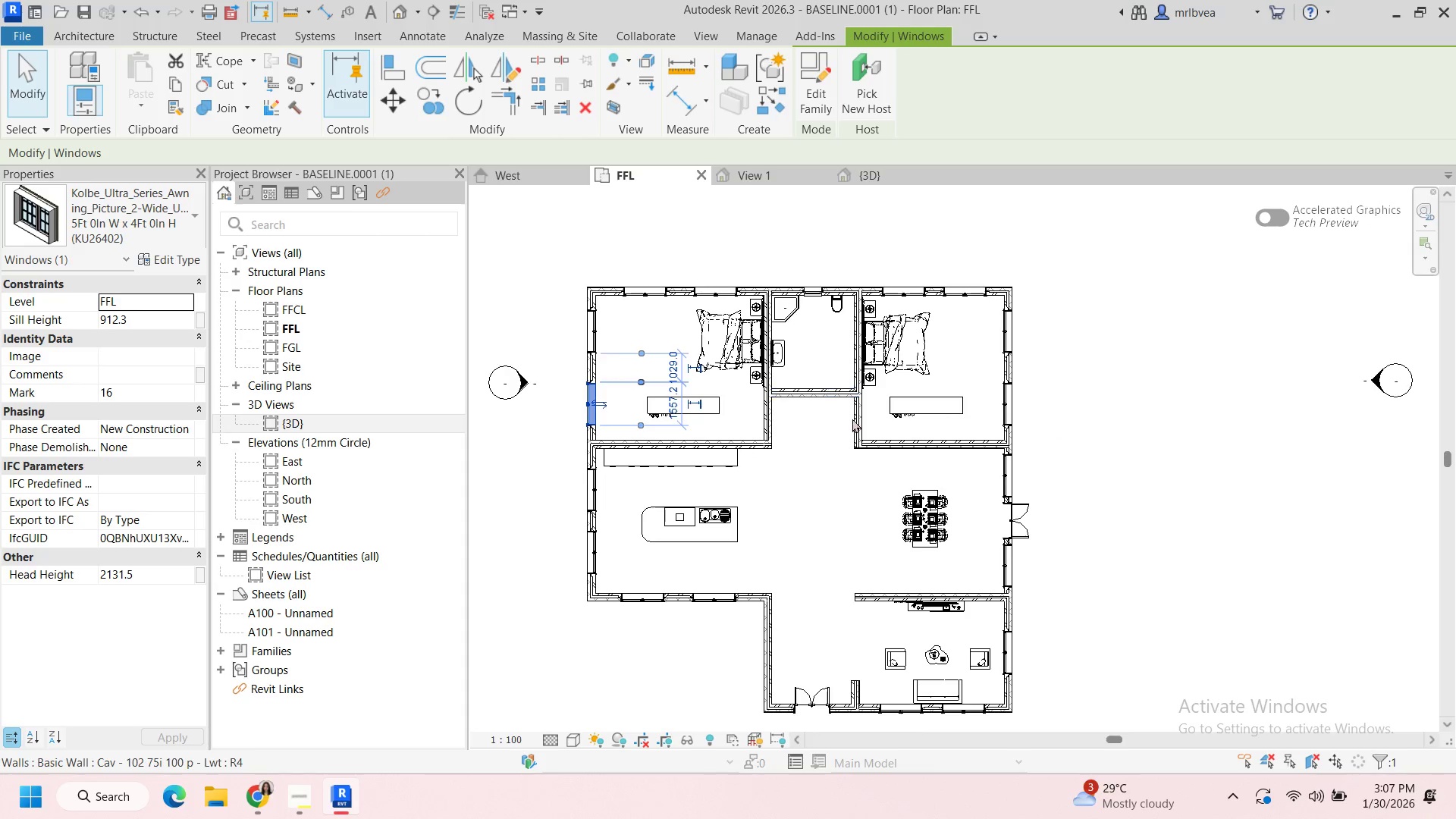 
left_click([1276, 519])
 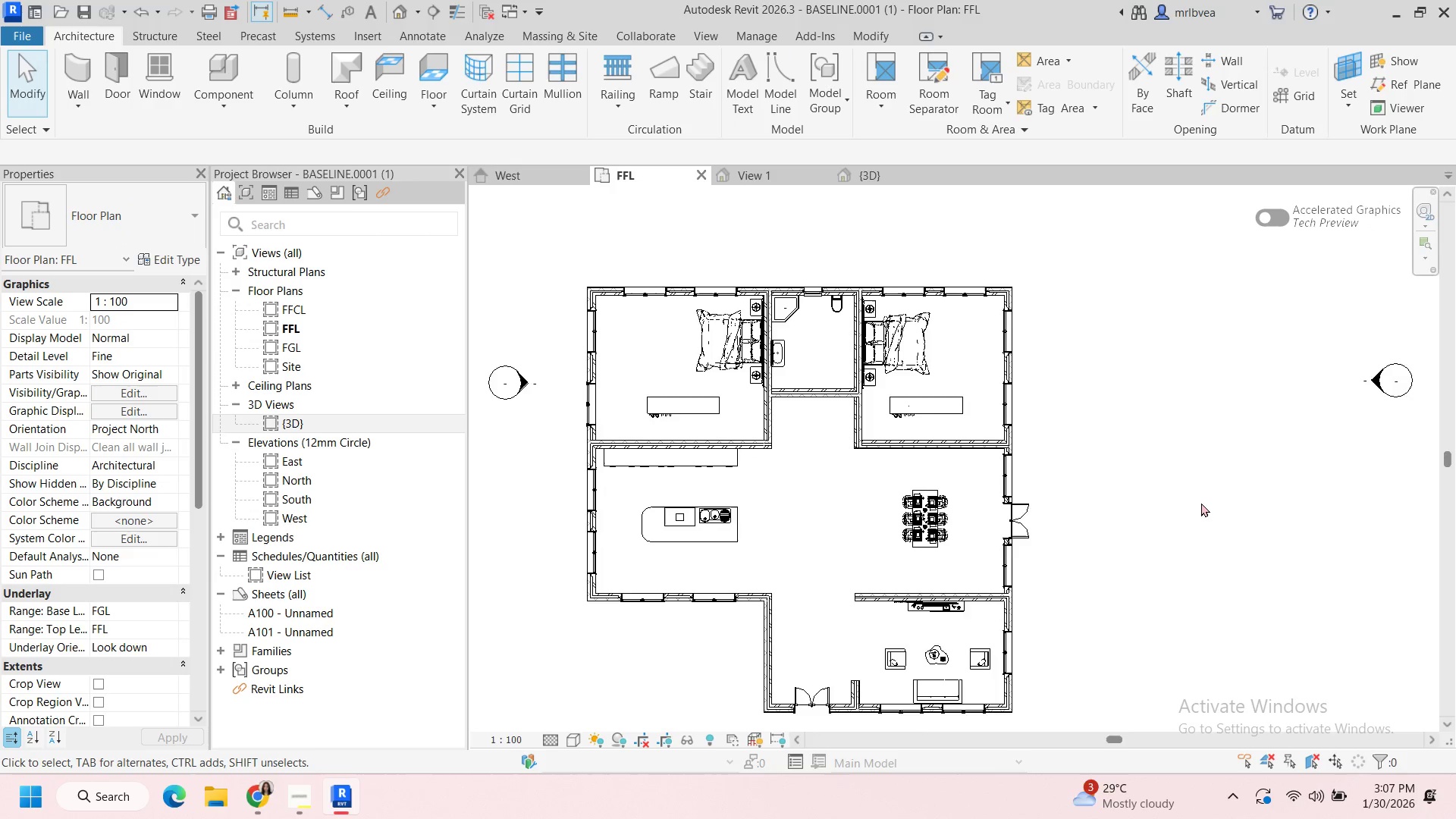 
scroll: coordinate [1197, 500], scroll_direction: down, amount: 3.0
 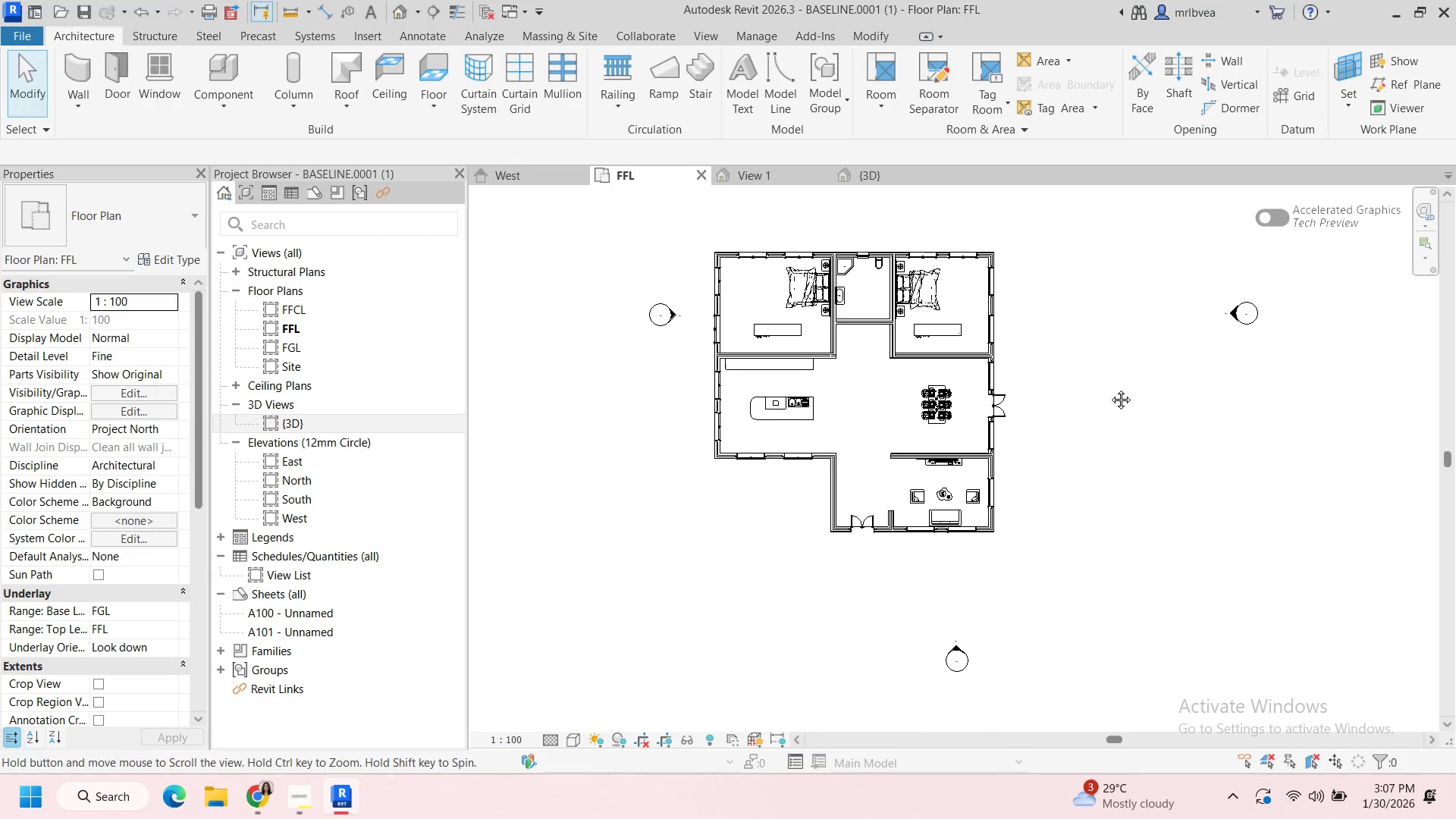 
scroll: coordinate [761, 223], scroll_direction: up, amount: 5.0
 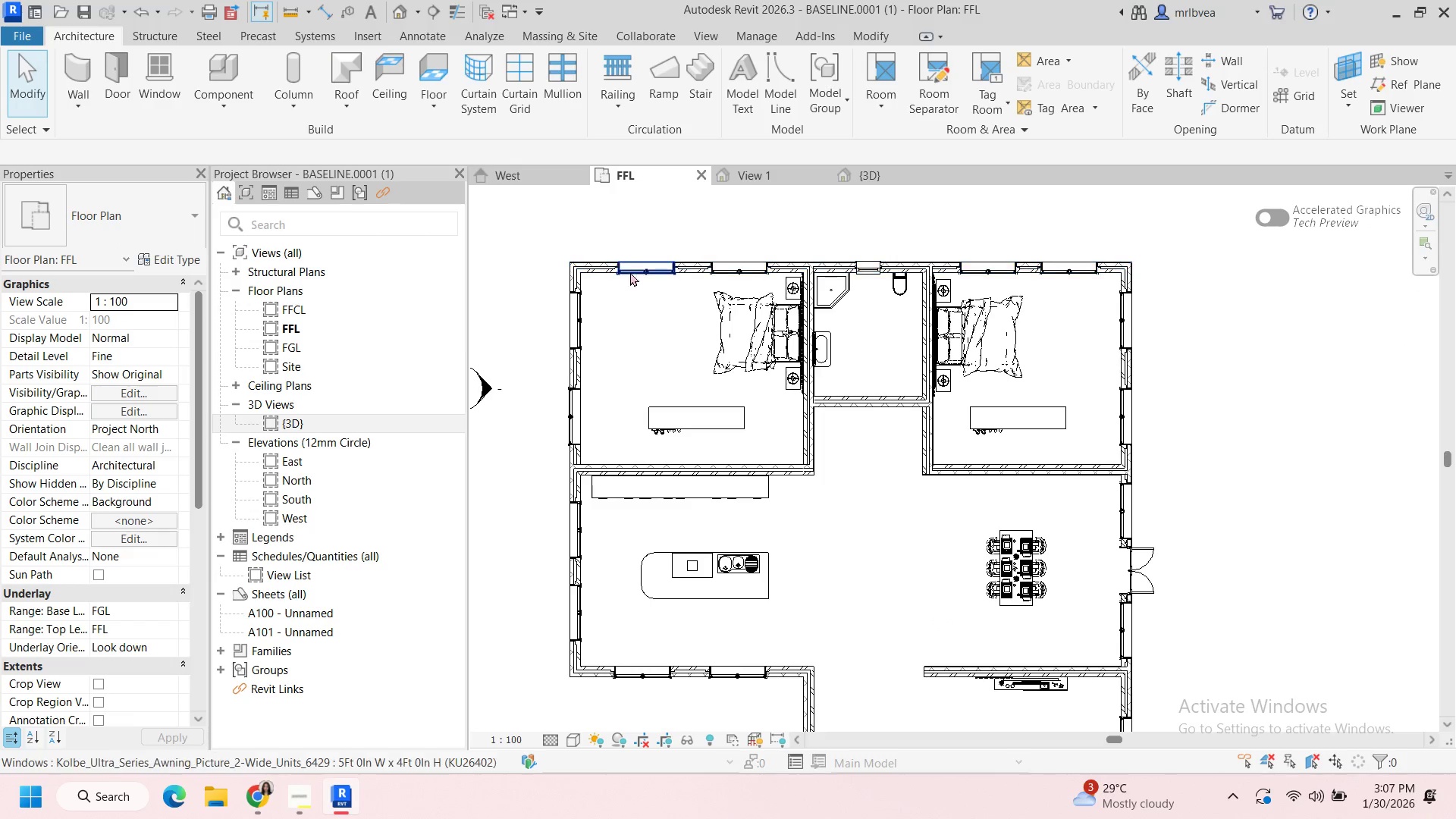 
left_click([637, 274])
 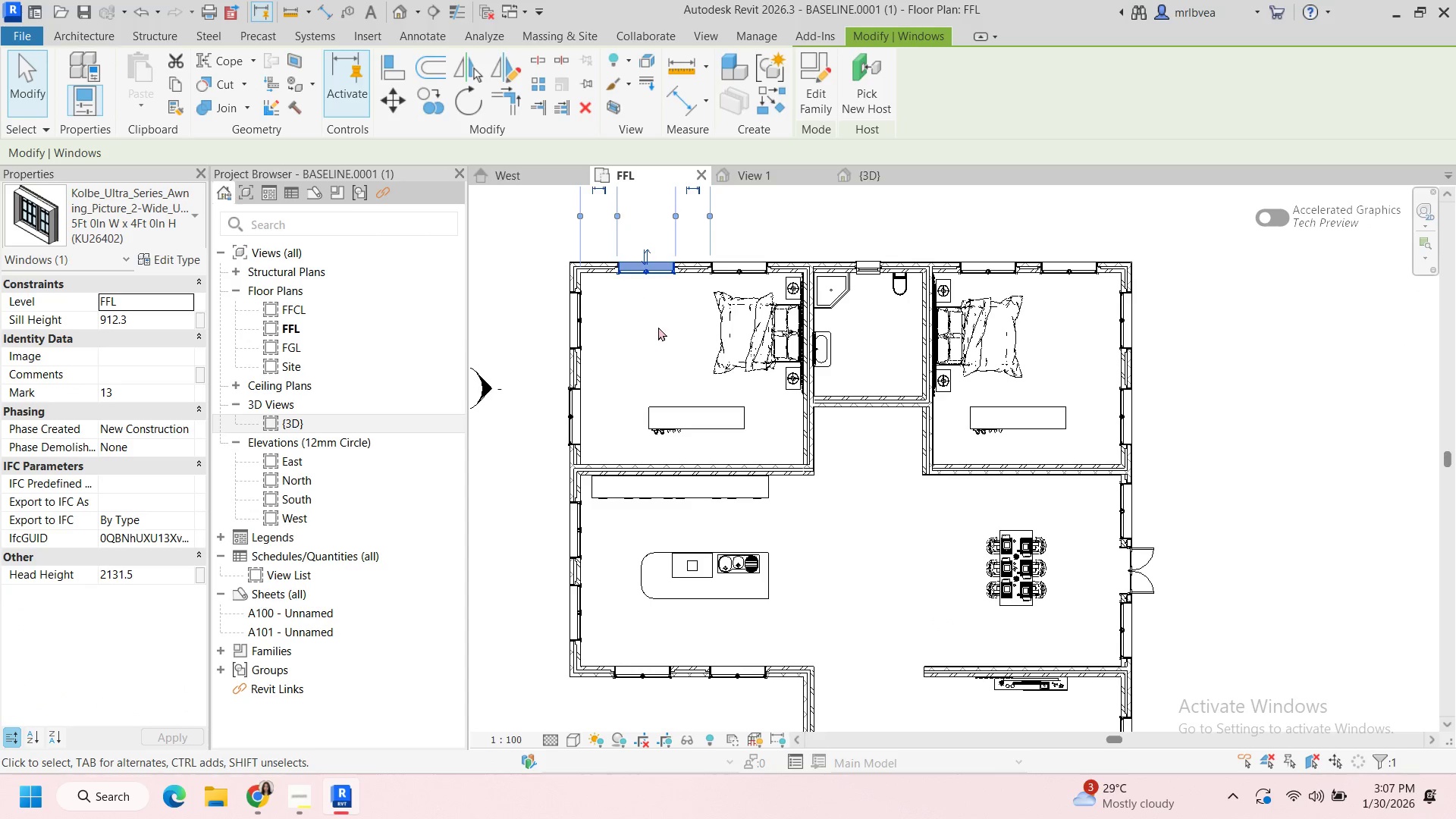 
scroll: coordinate [656, 366], scroll_direction: down, amount: 1.0
 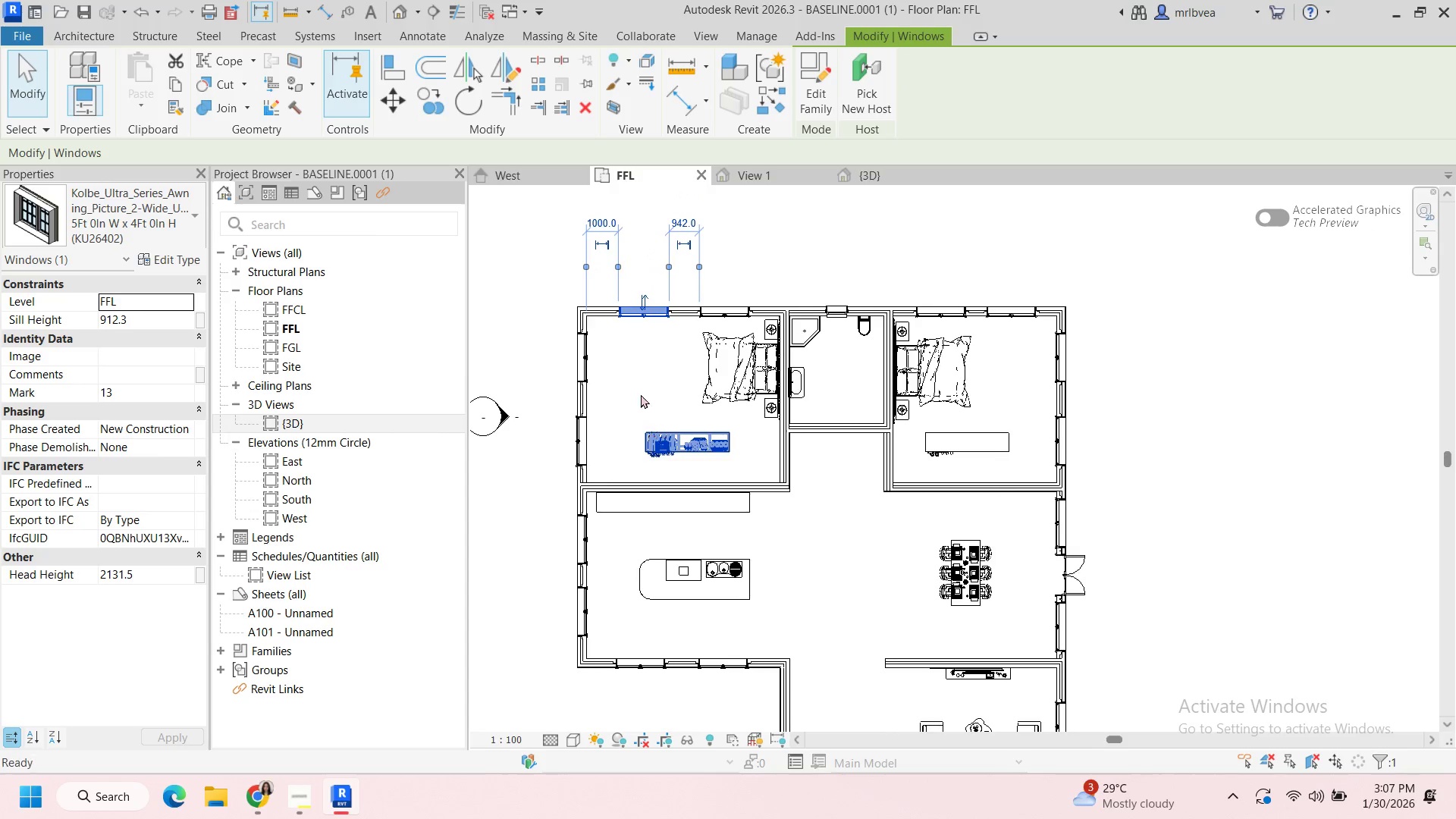 
scroll: coordinate [628, 331], scroll_direction: none, amount: 0.0
 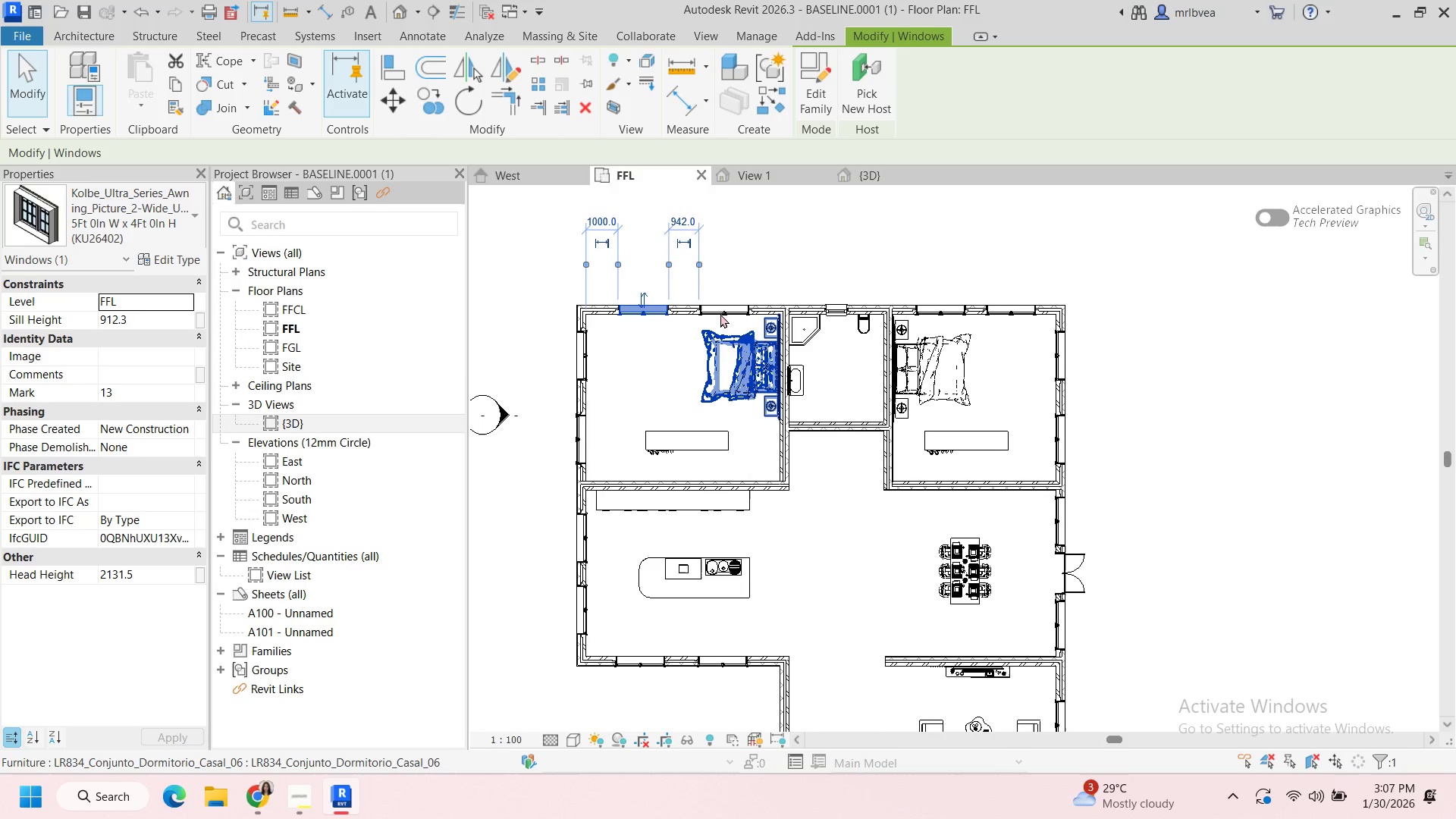 
left_click([734, 310])
 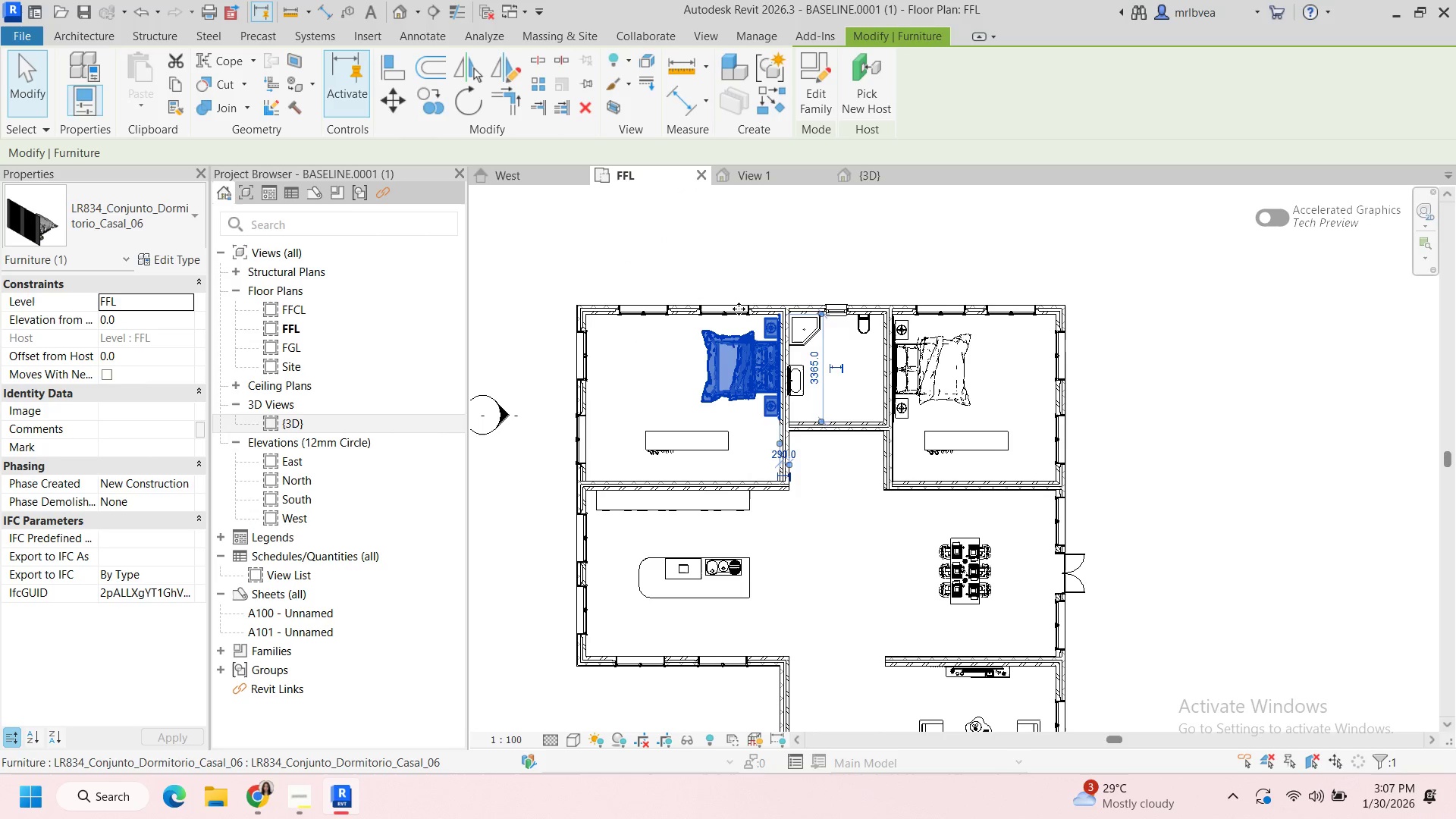 
left_click([739, 307])
 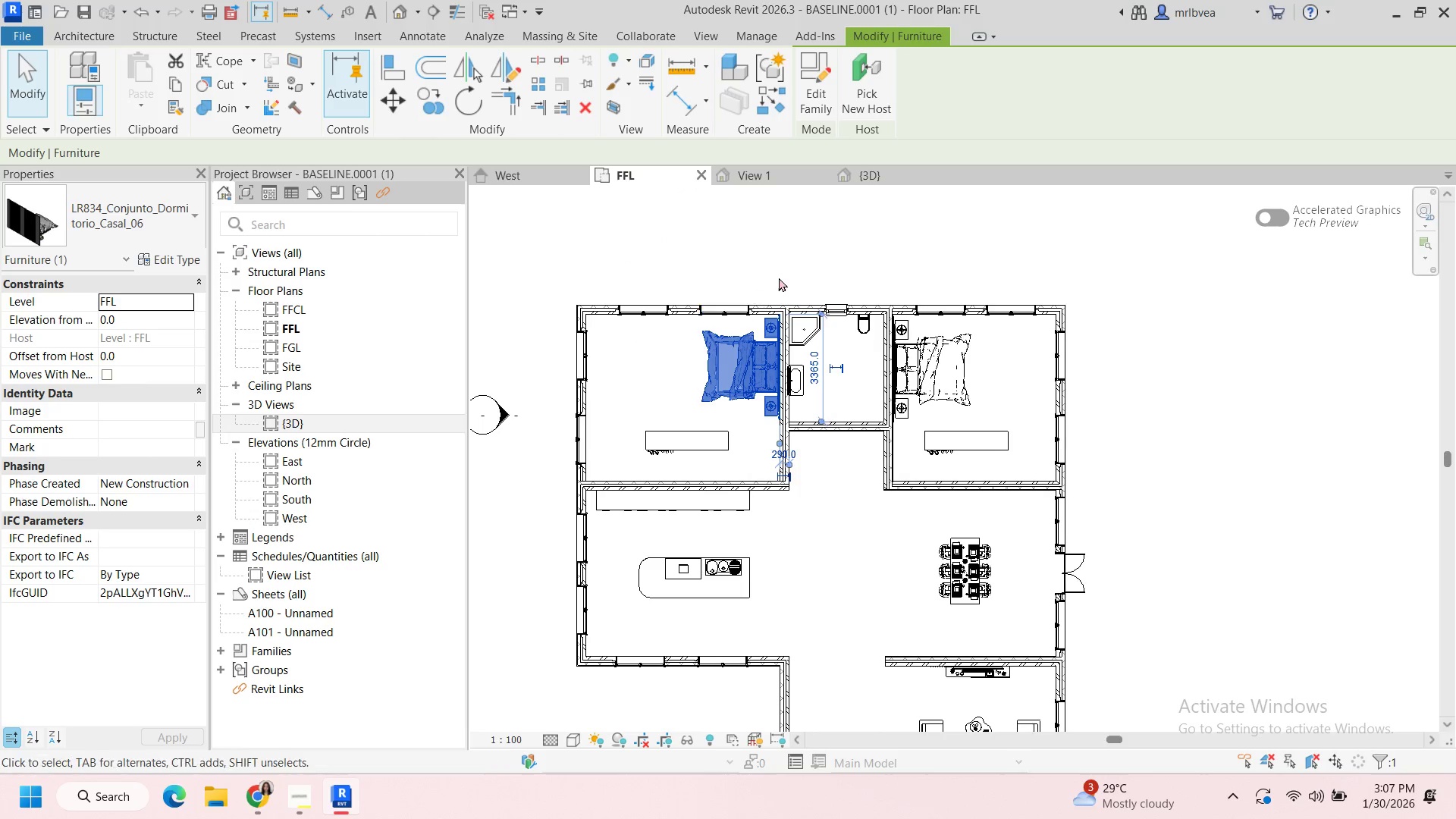 
left_click([780, 277])
 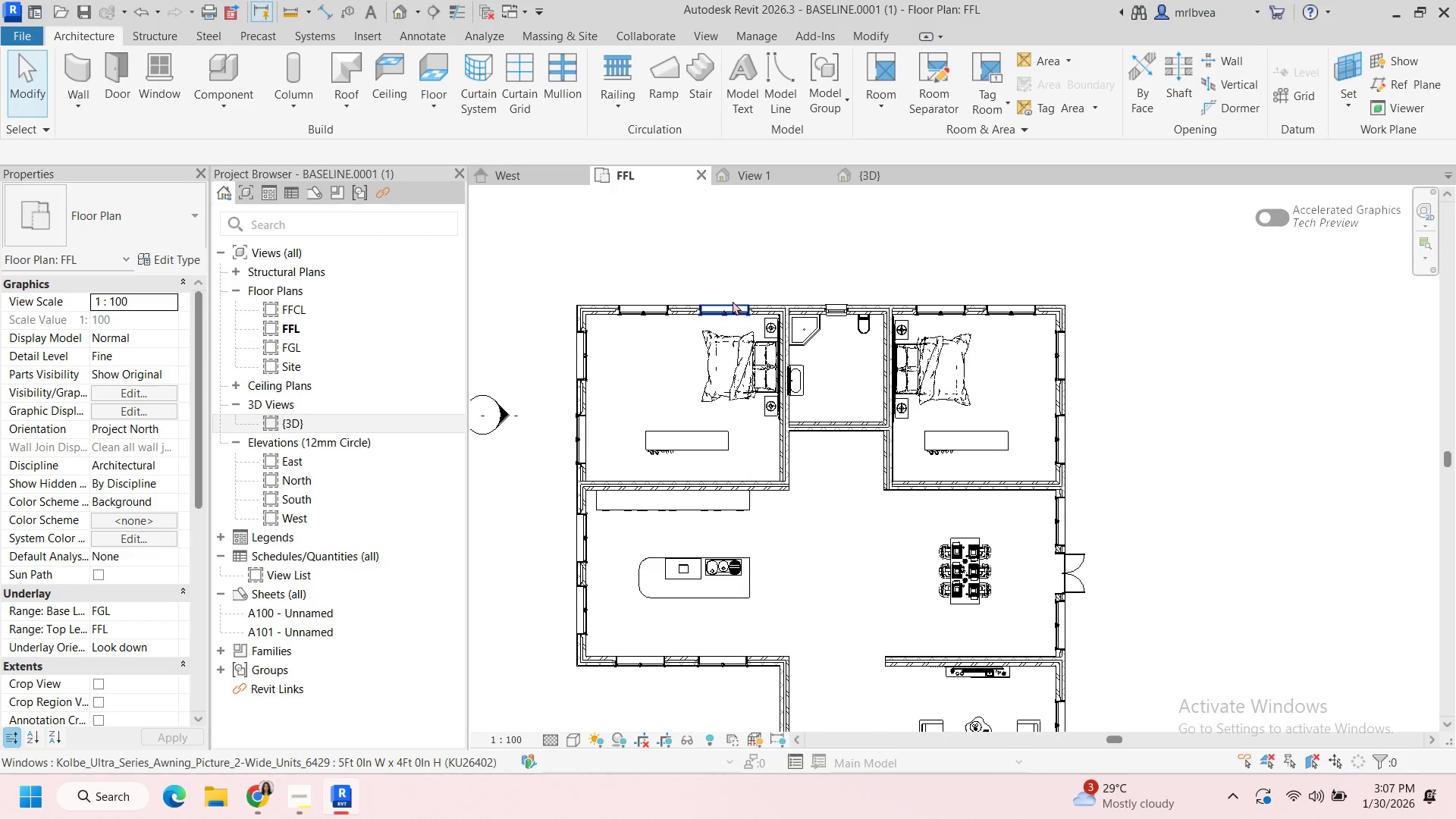 
left_click([733, 301])
 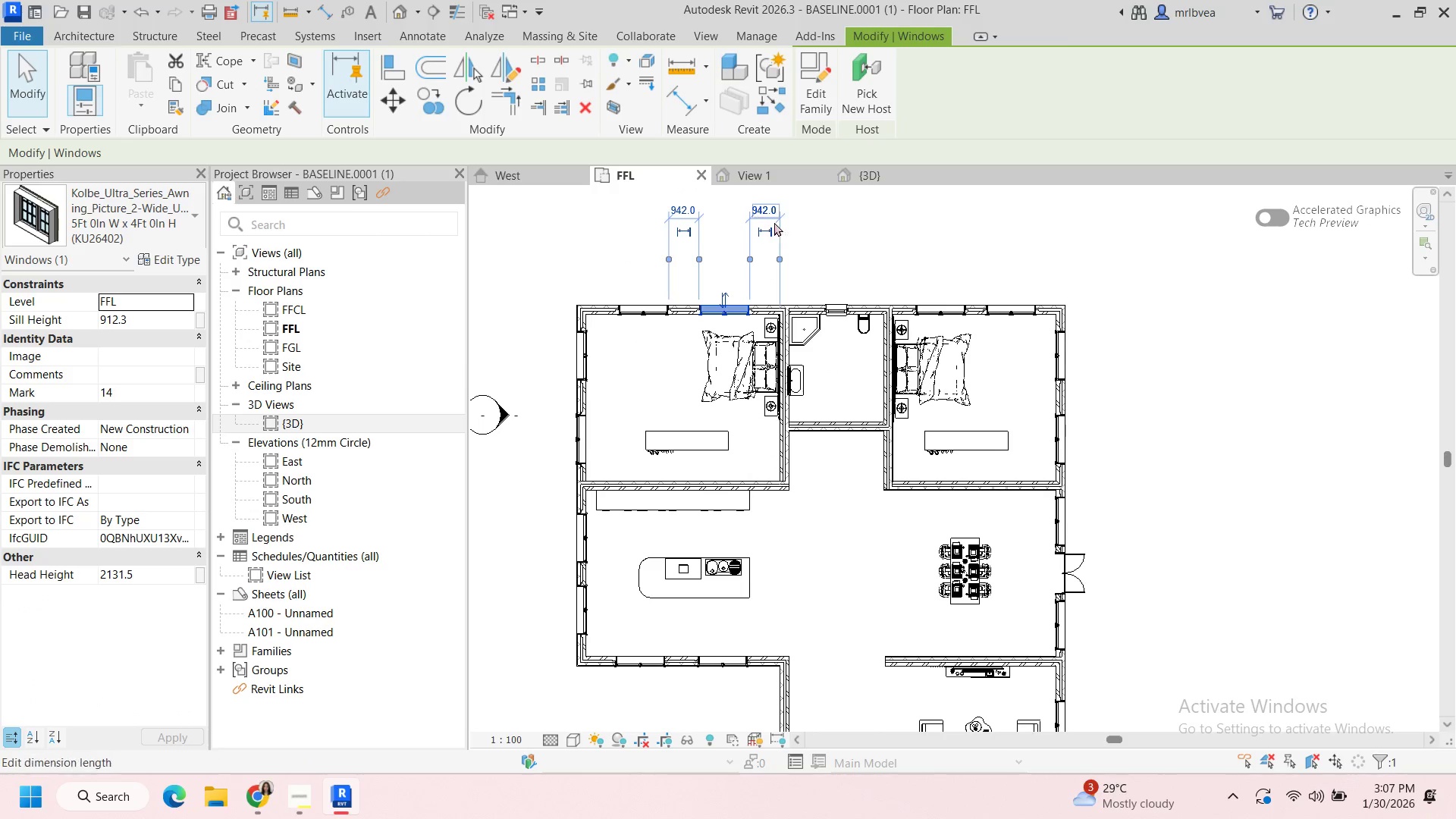 
left_click([764, 209])
 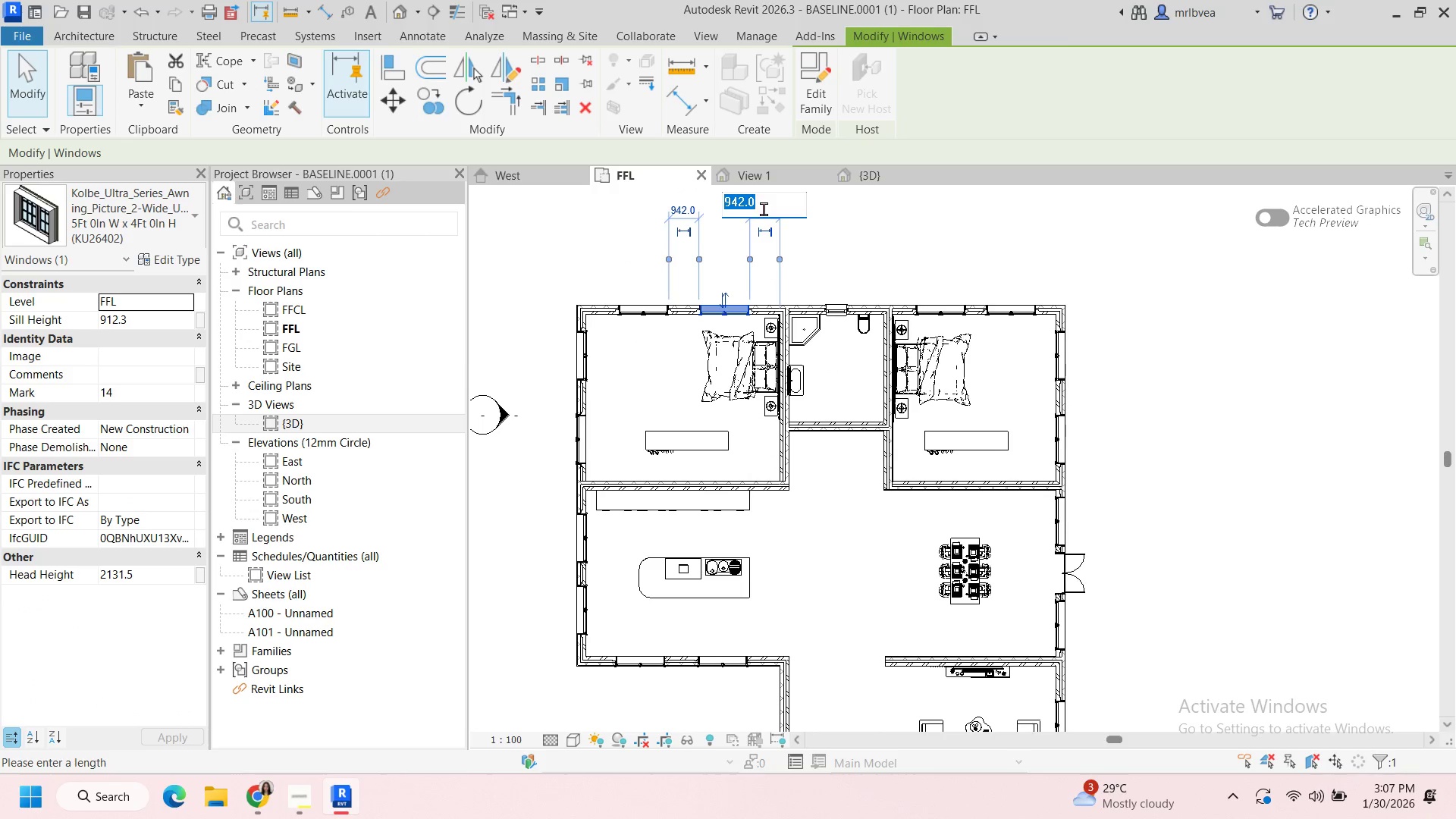 
type(1000)
 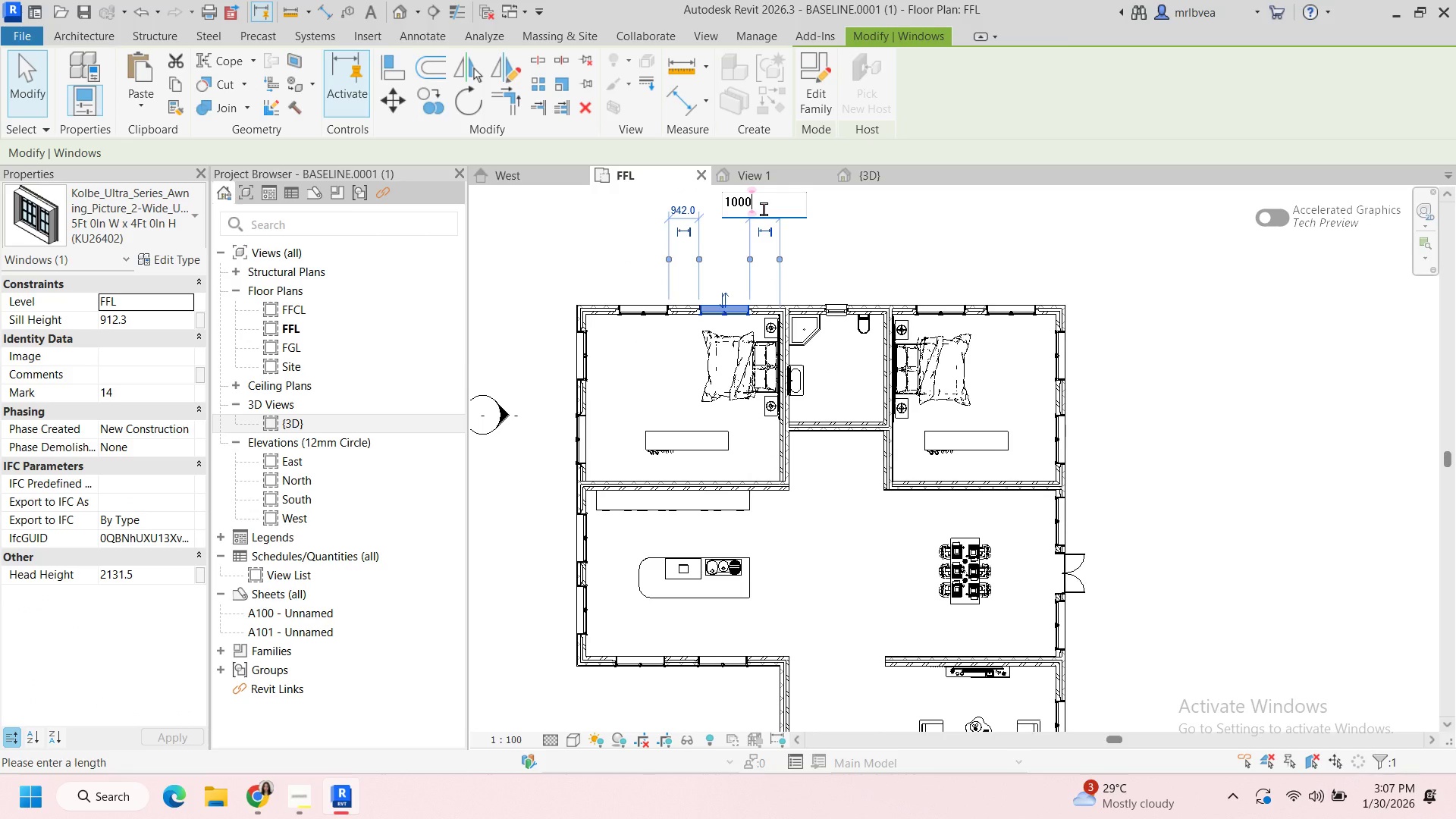 
key(Enter)
 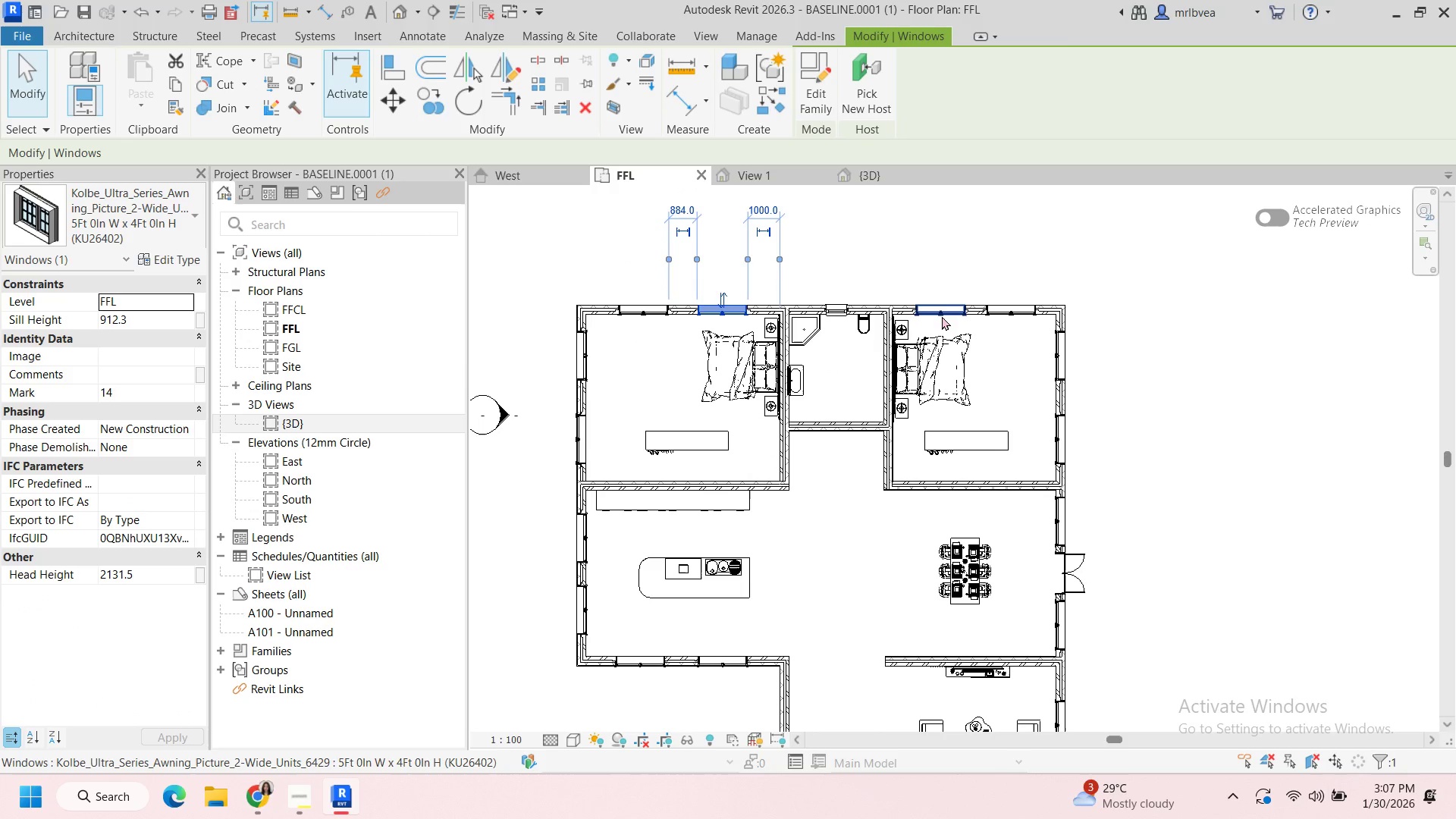 
left_click([943, 307])
 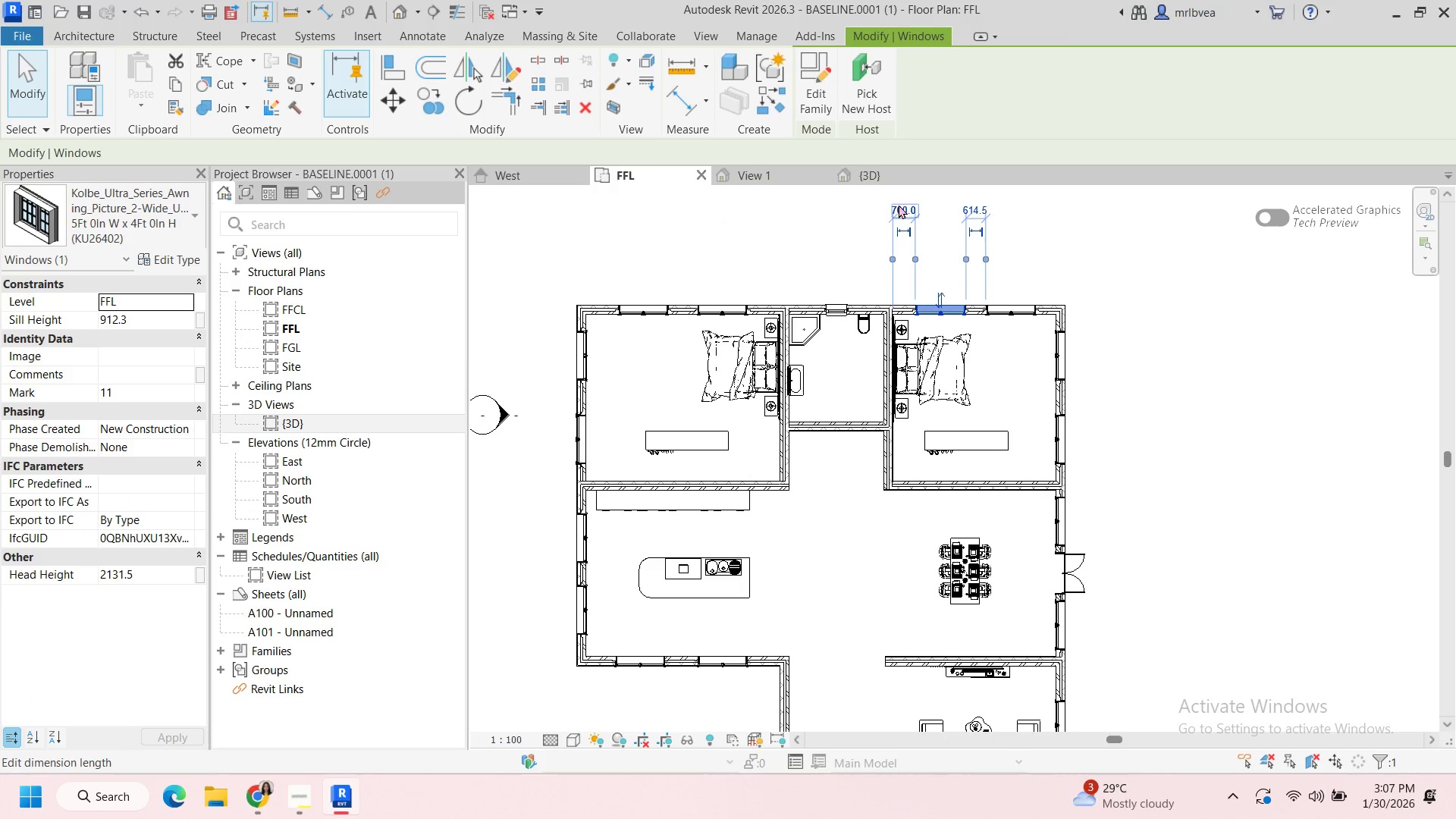 
left_click([899, 205])
 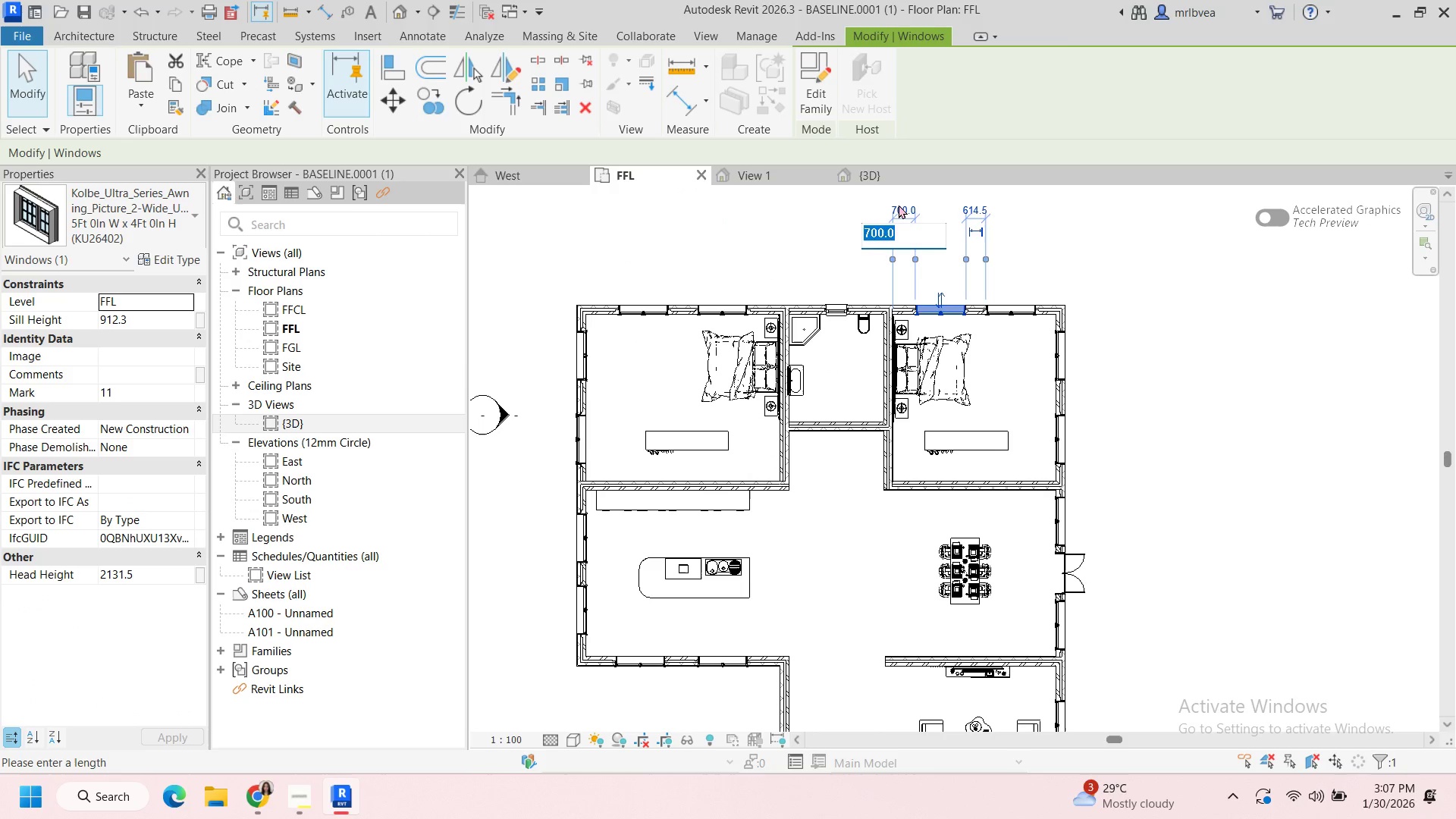 
type(1000)
 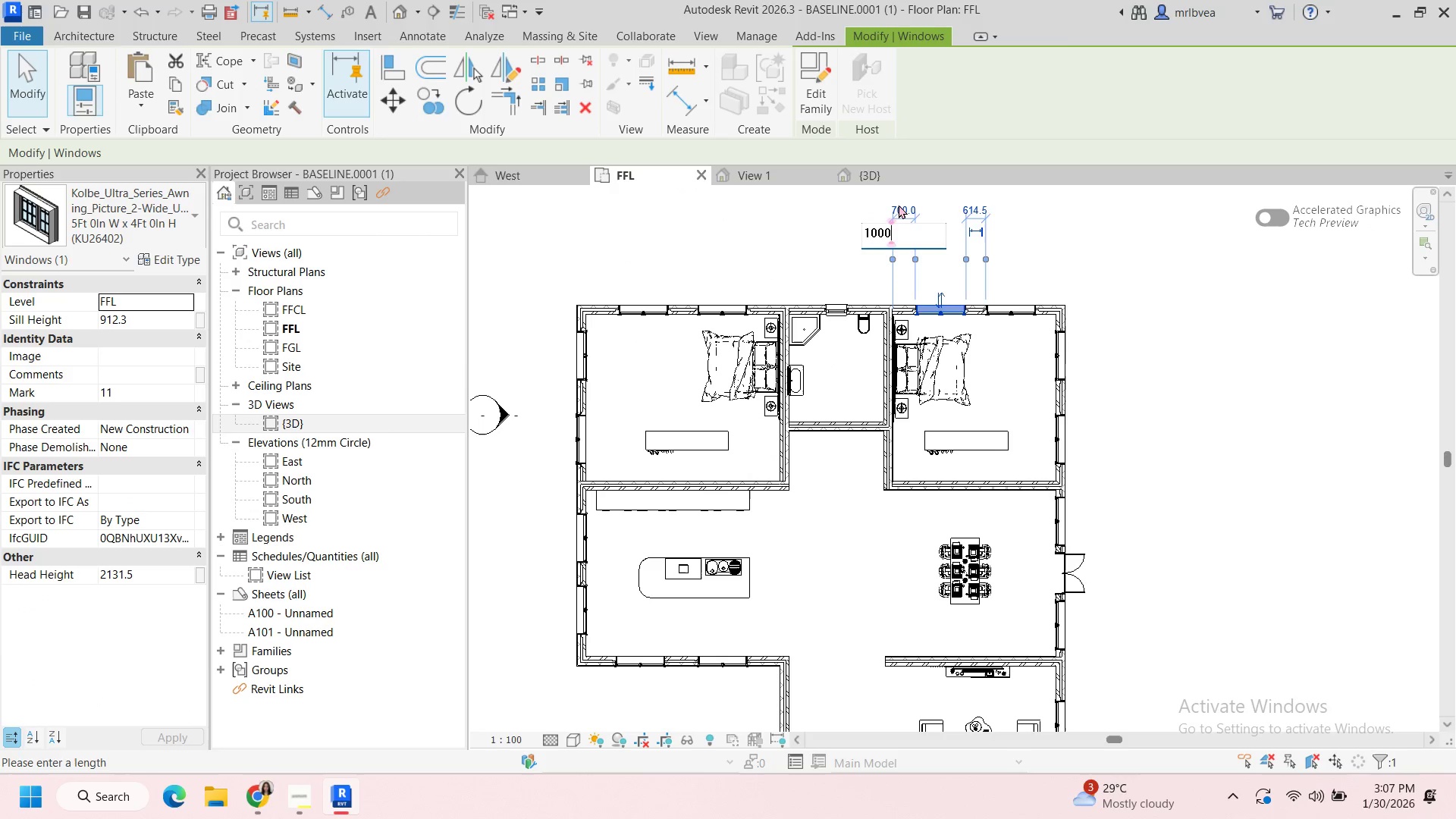 
key(Enter)
 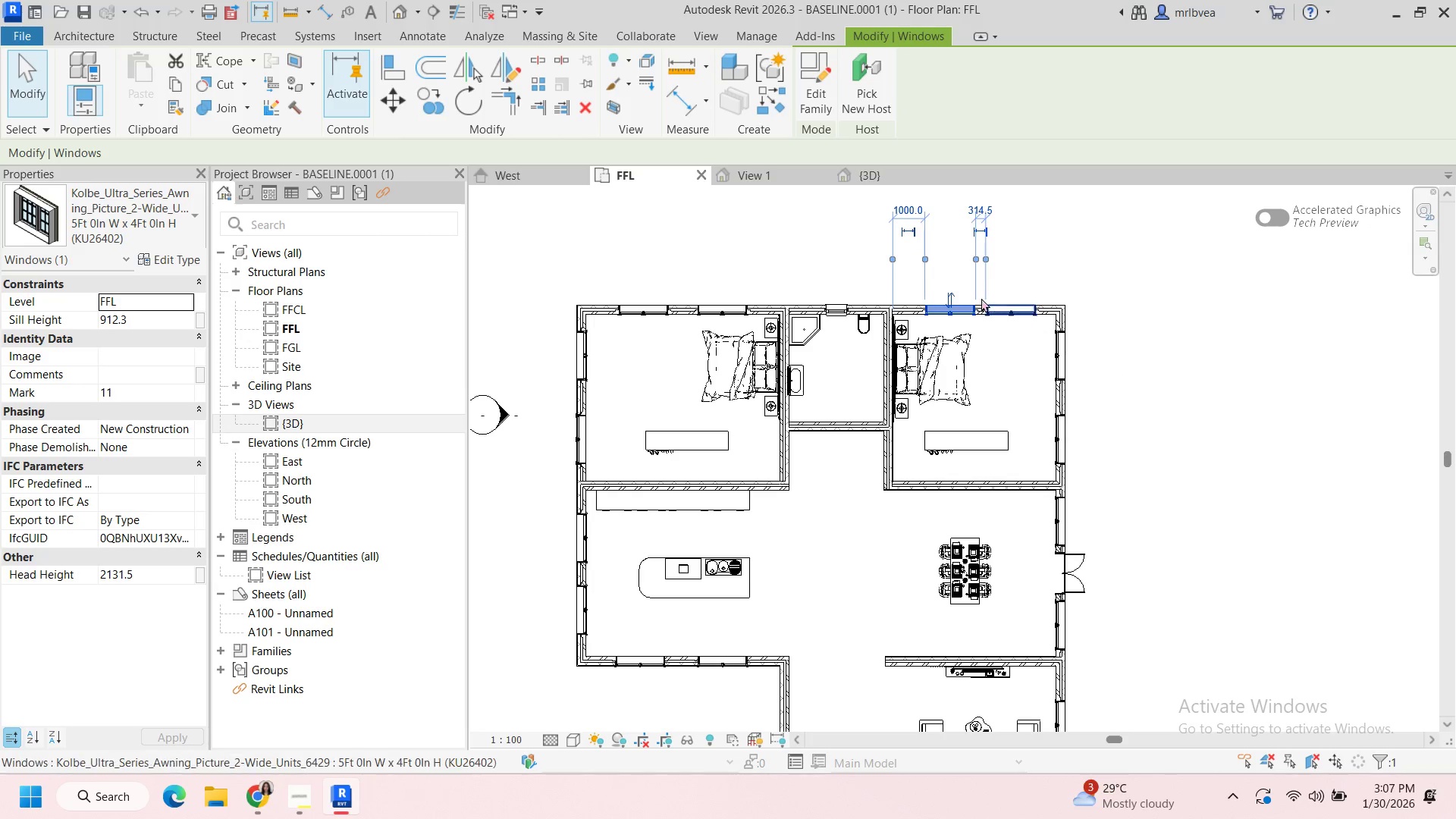 
left_click([1017, 312])
 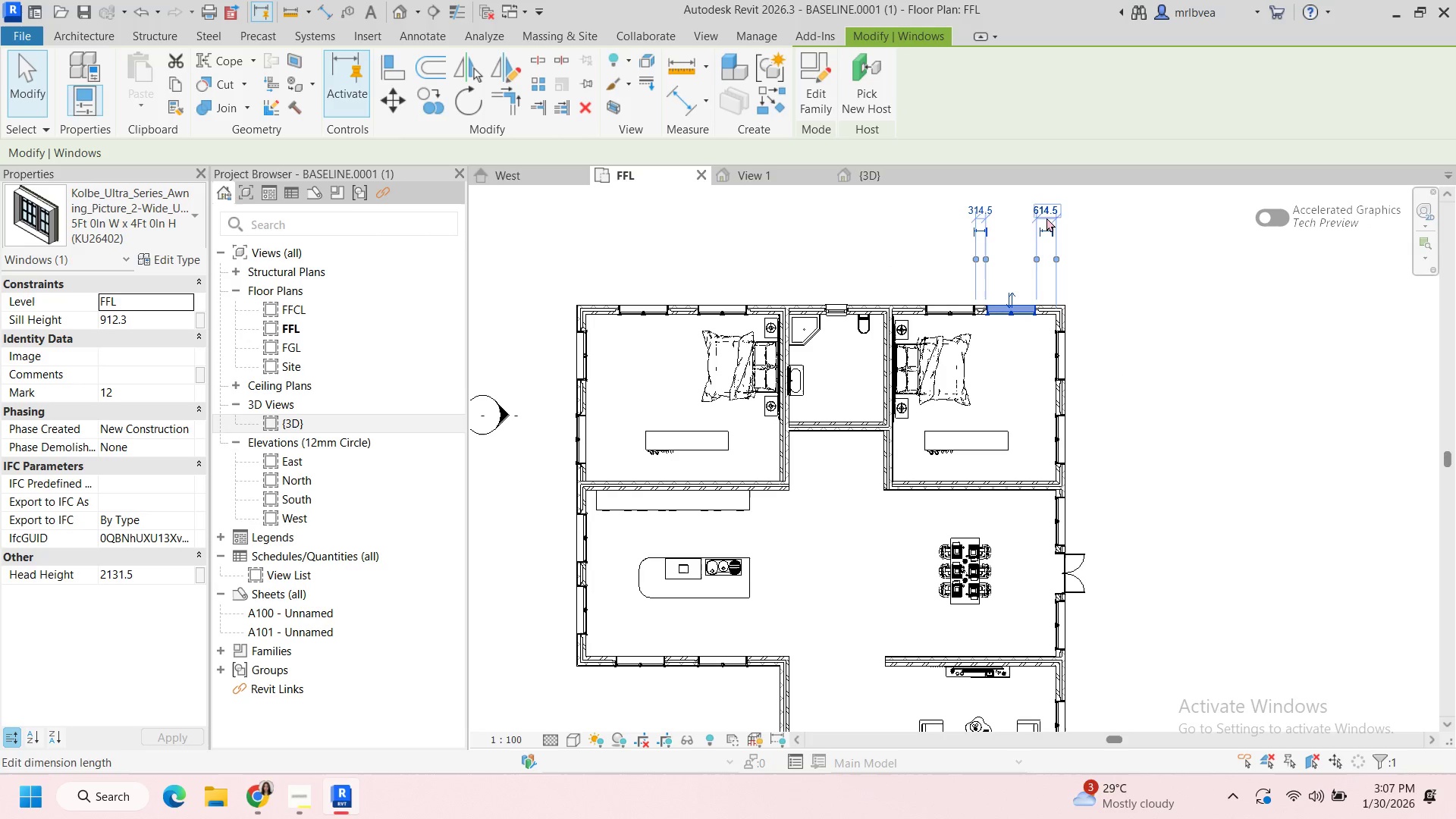 
left_click([1046, 218])
 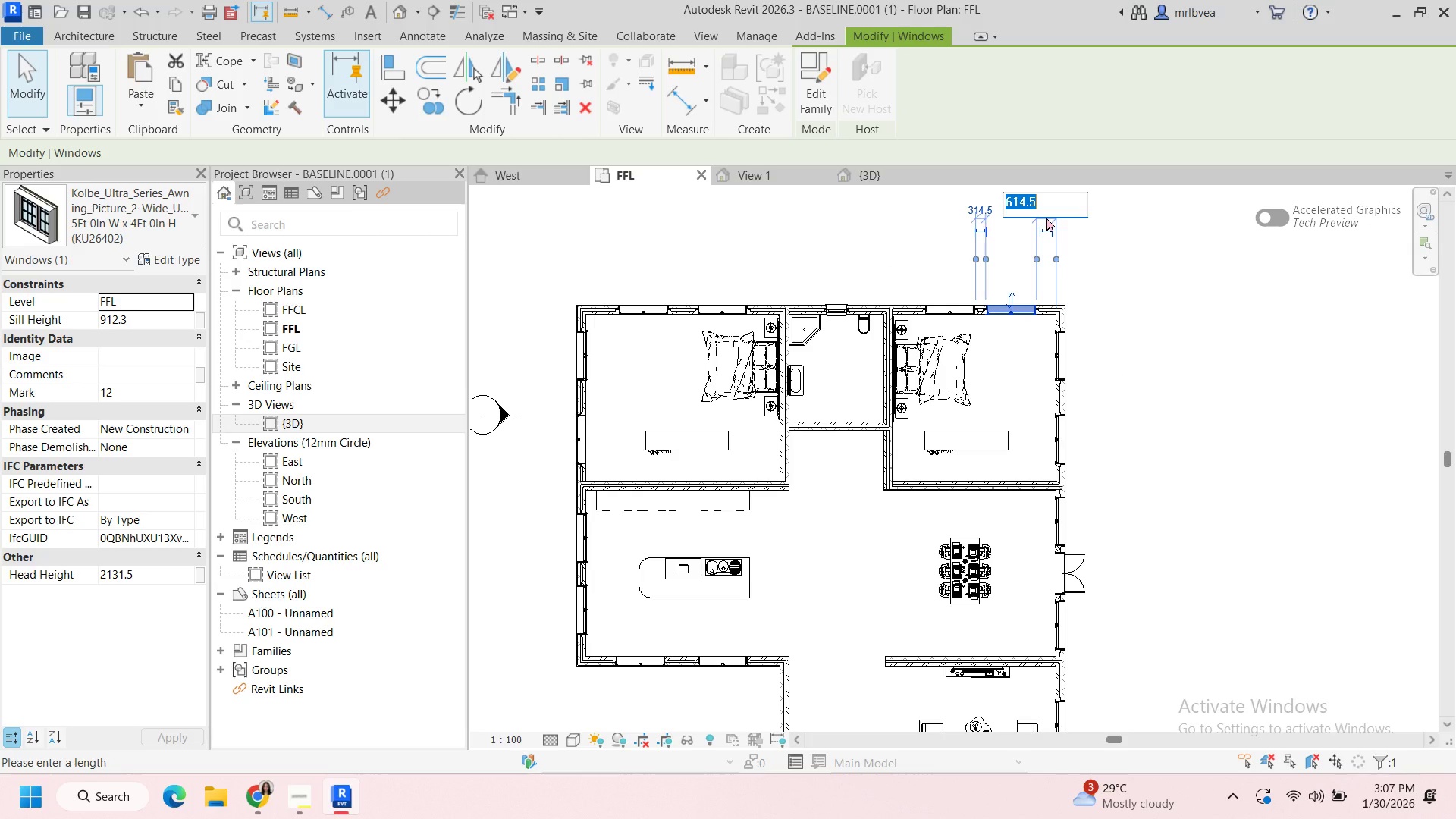 
type(1000)
 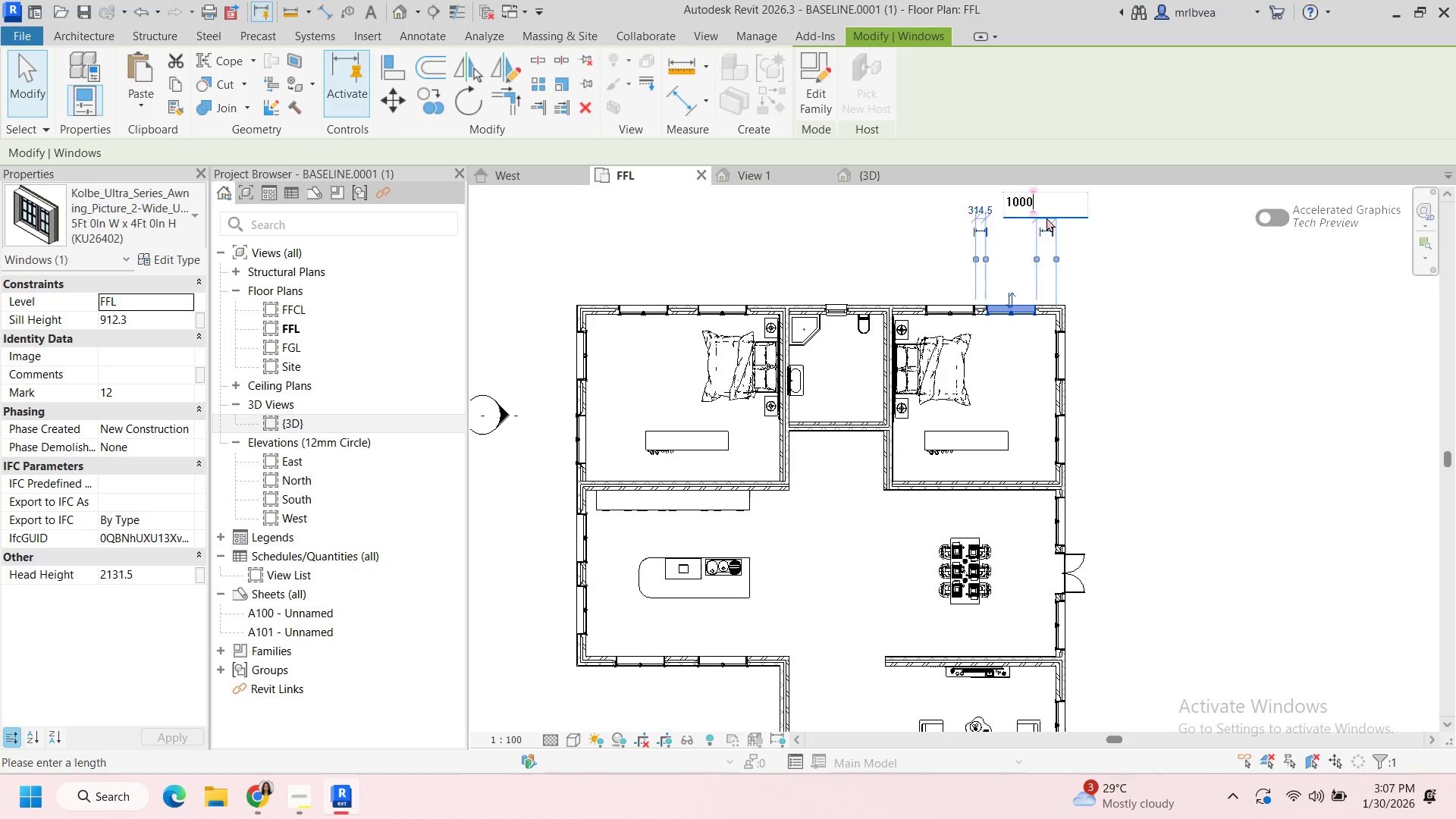 
key(Enter)
 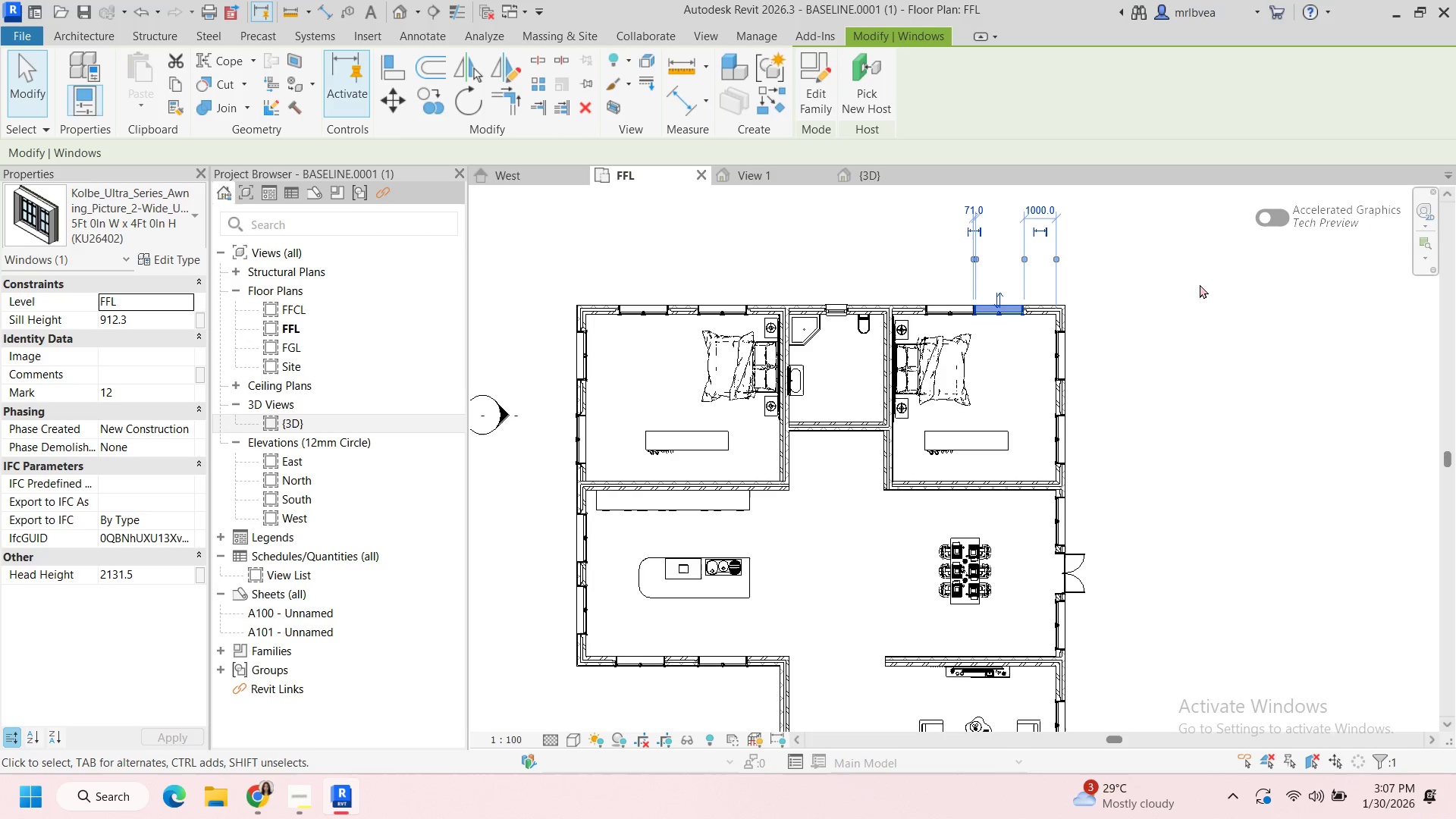 
left_click([1205, 287])
 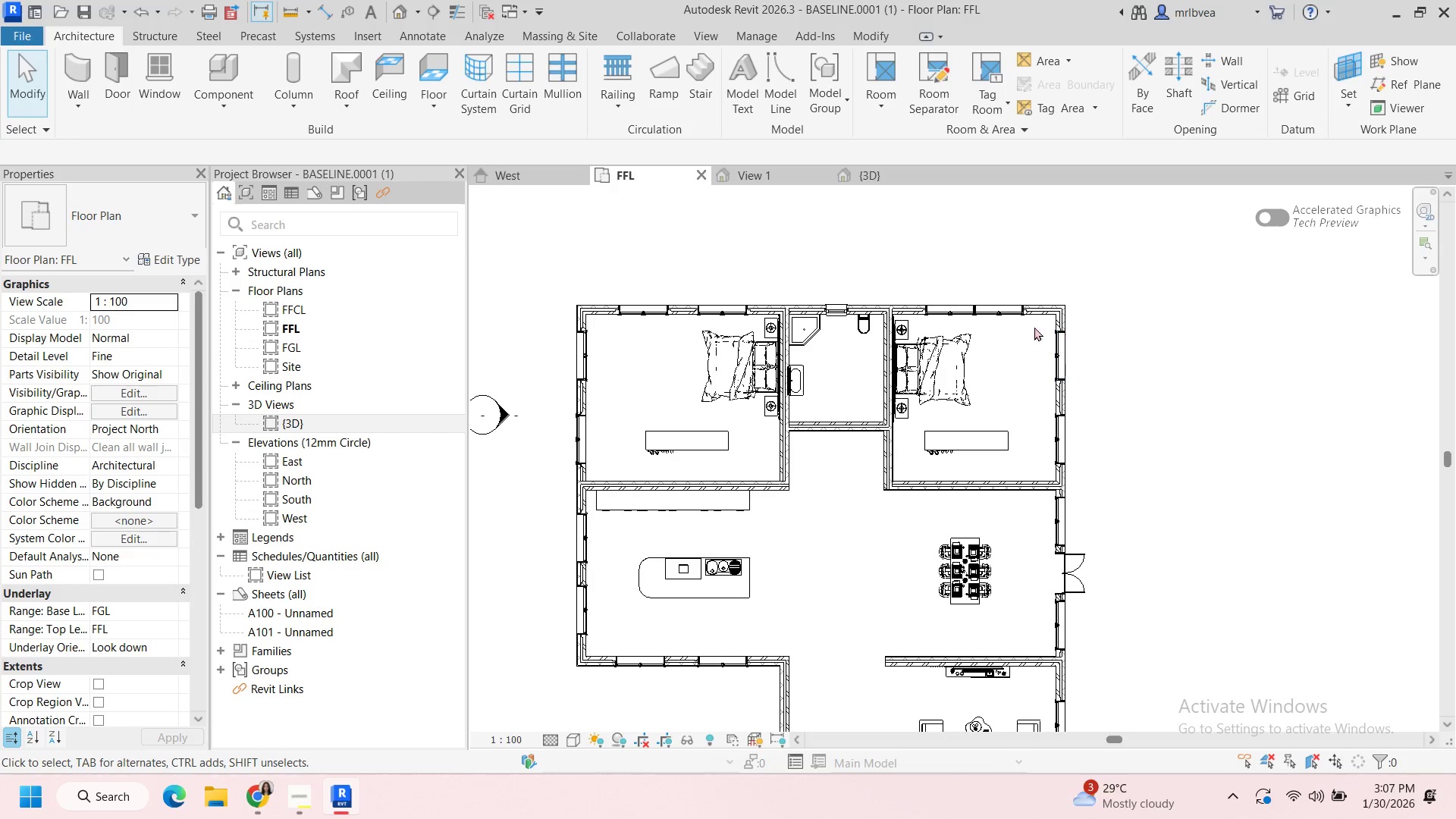 
scroll: coordinate [1004, 321], scroll_direction: none, amount: 0.0
 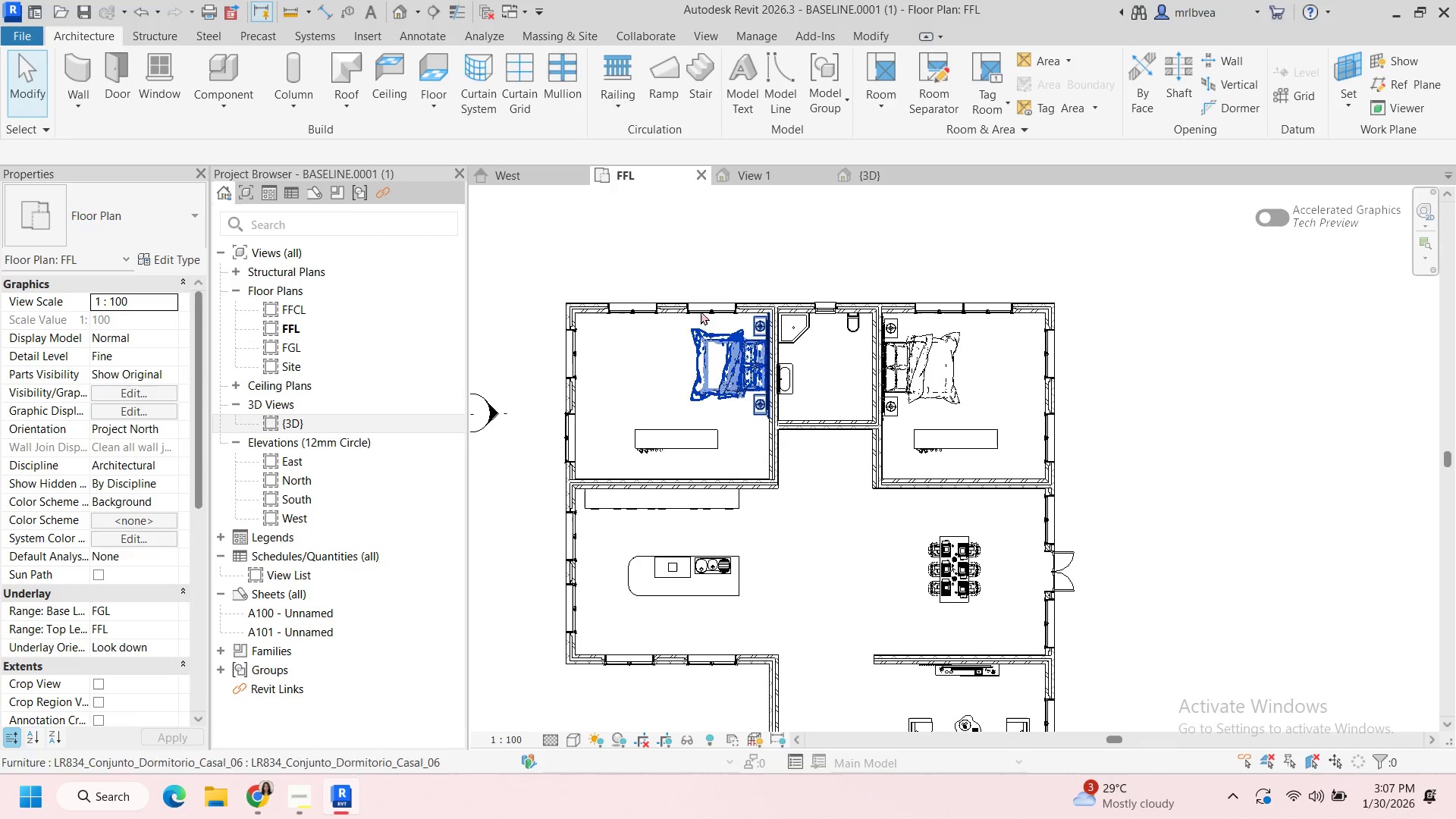 
scroll: coordinate [841, 420], scroll_direction: down, amount: 3.0
 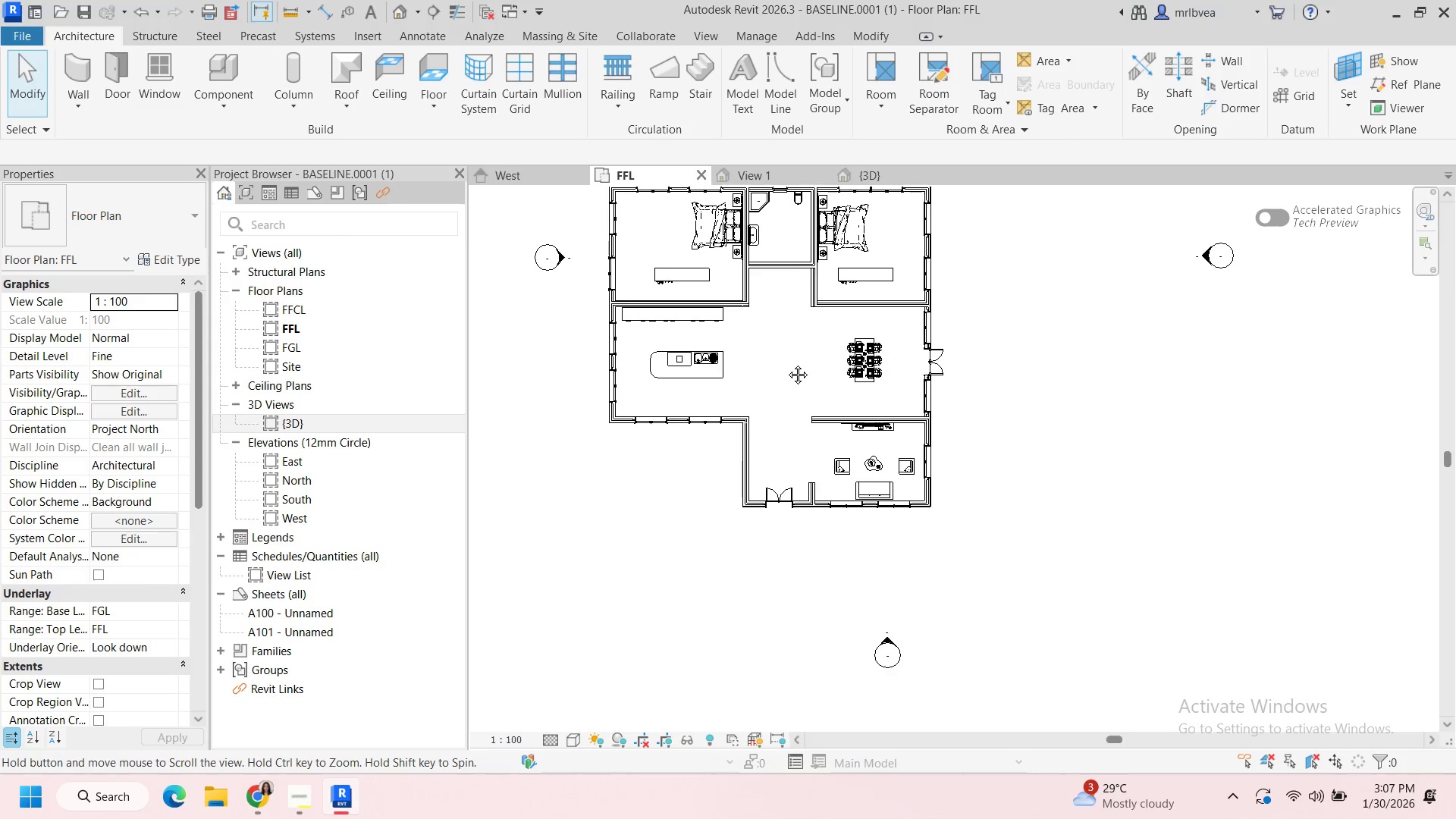 
scroll: coordinate [1064, 525], scroll_direction: up, amount: 4.0
 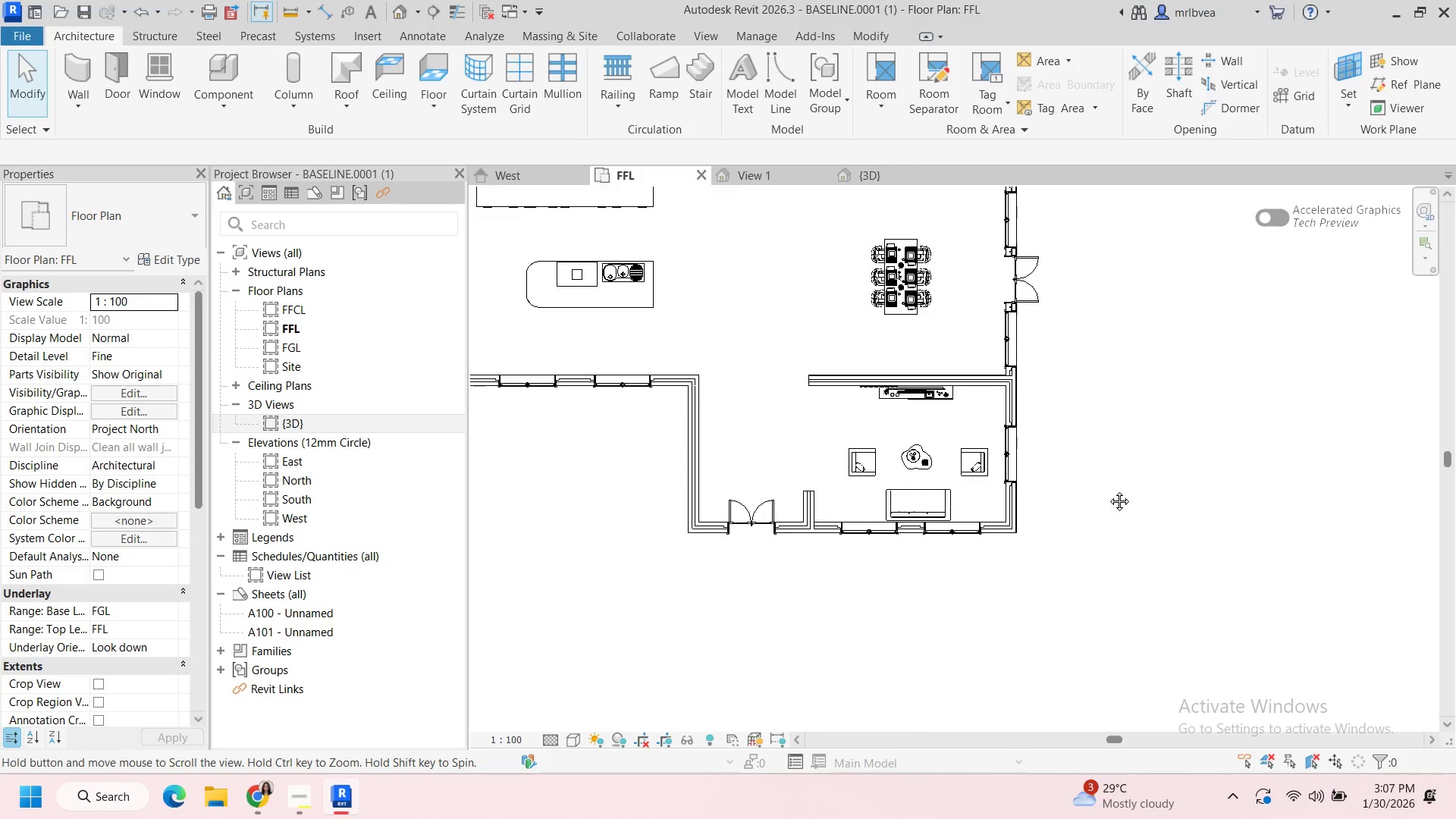 
scroll: coordinate [1027, 526], scroll_direction: none, amount: 0.0
 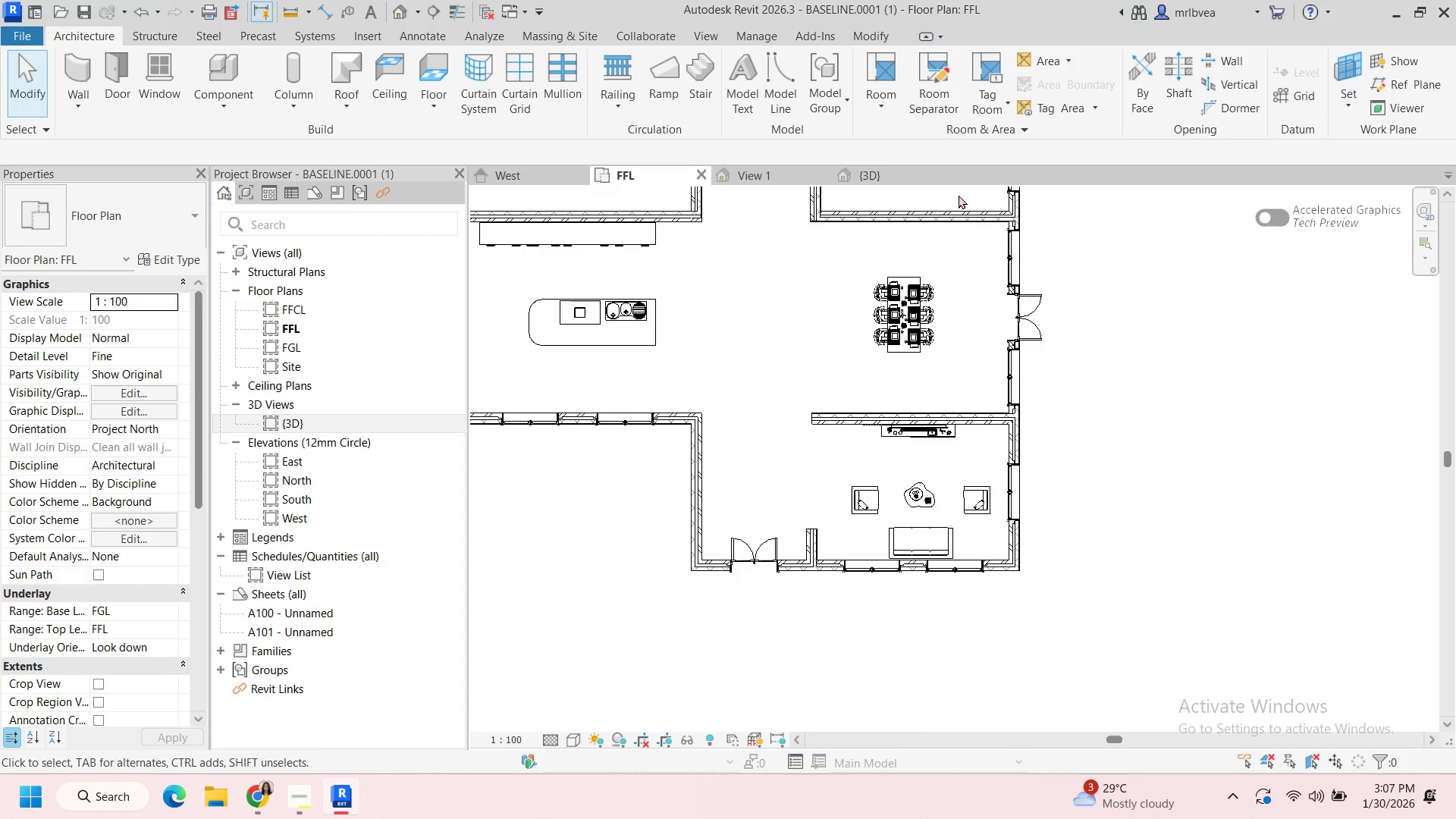 
left_click([940, 183])
 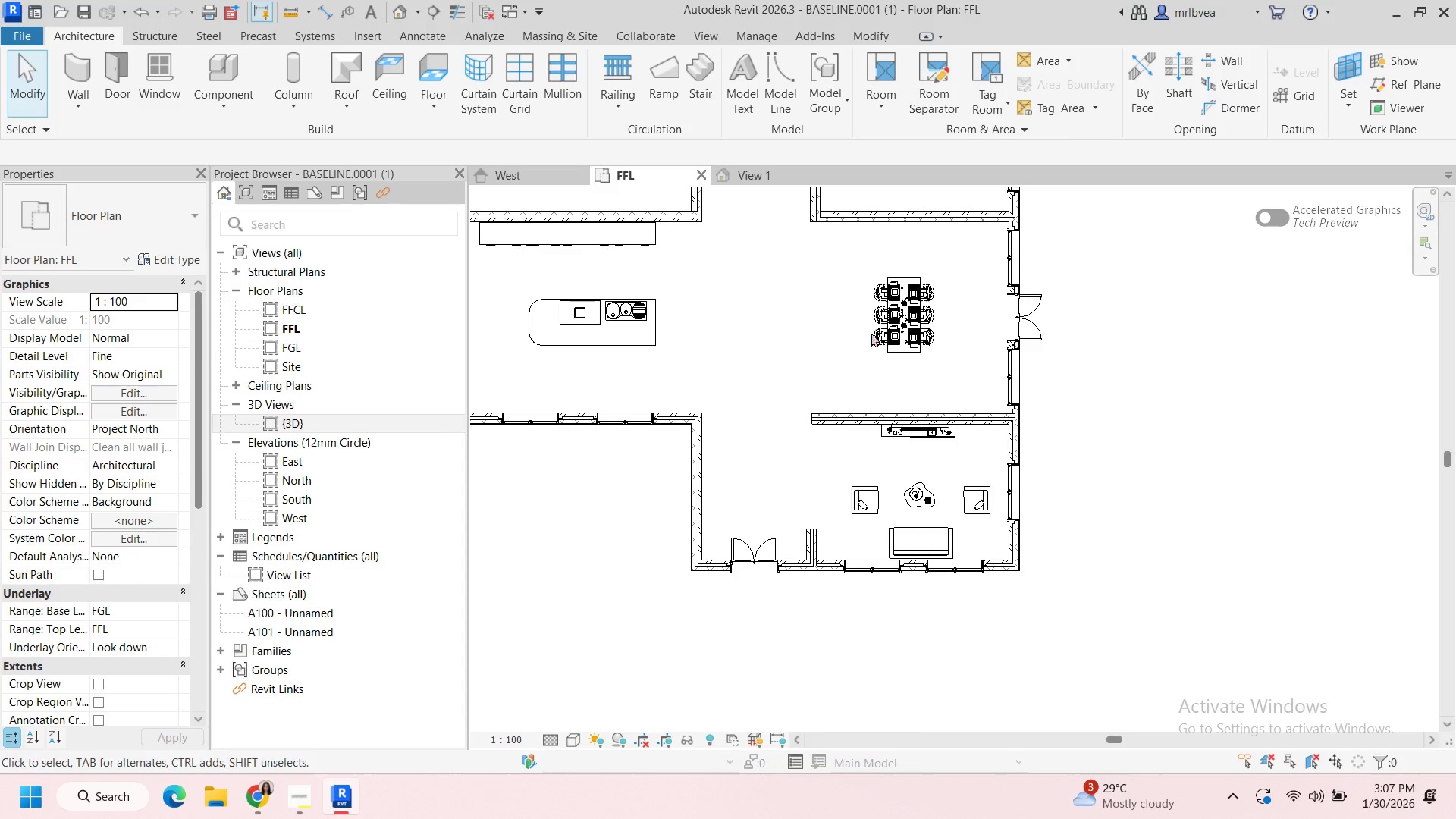 
scroll: coordinate [748, 286], scroll_direction: down, amount: 4.0
 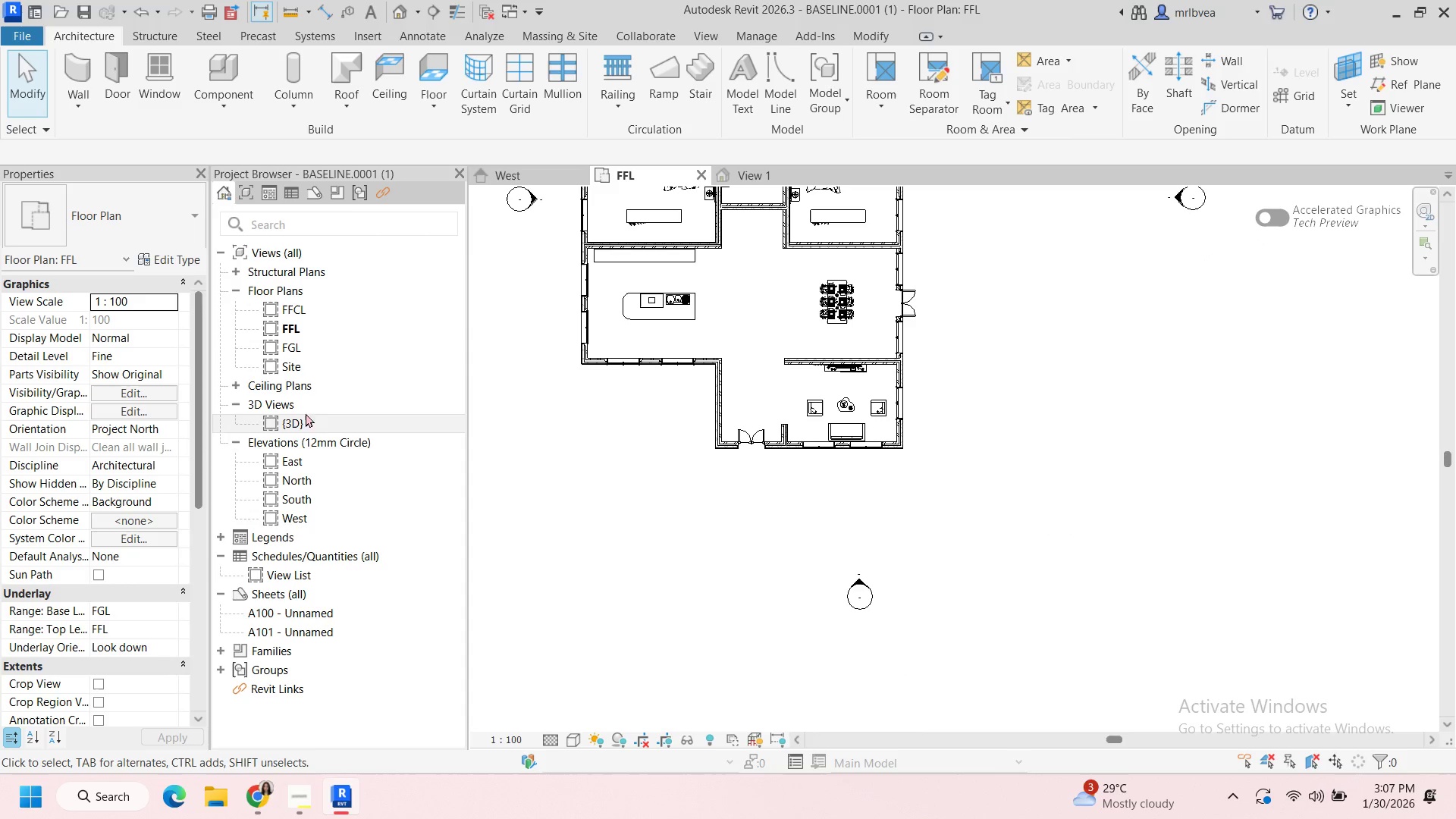 
double_click([320, 423])
 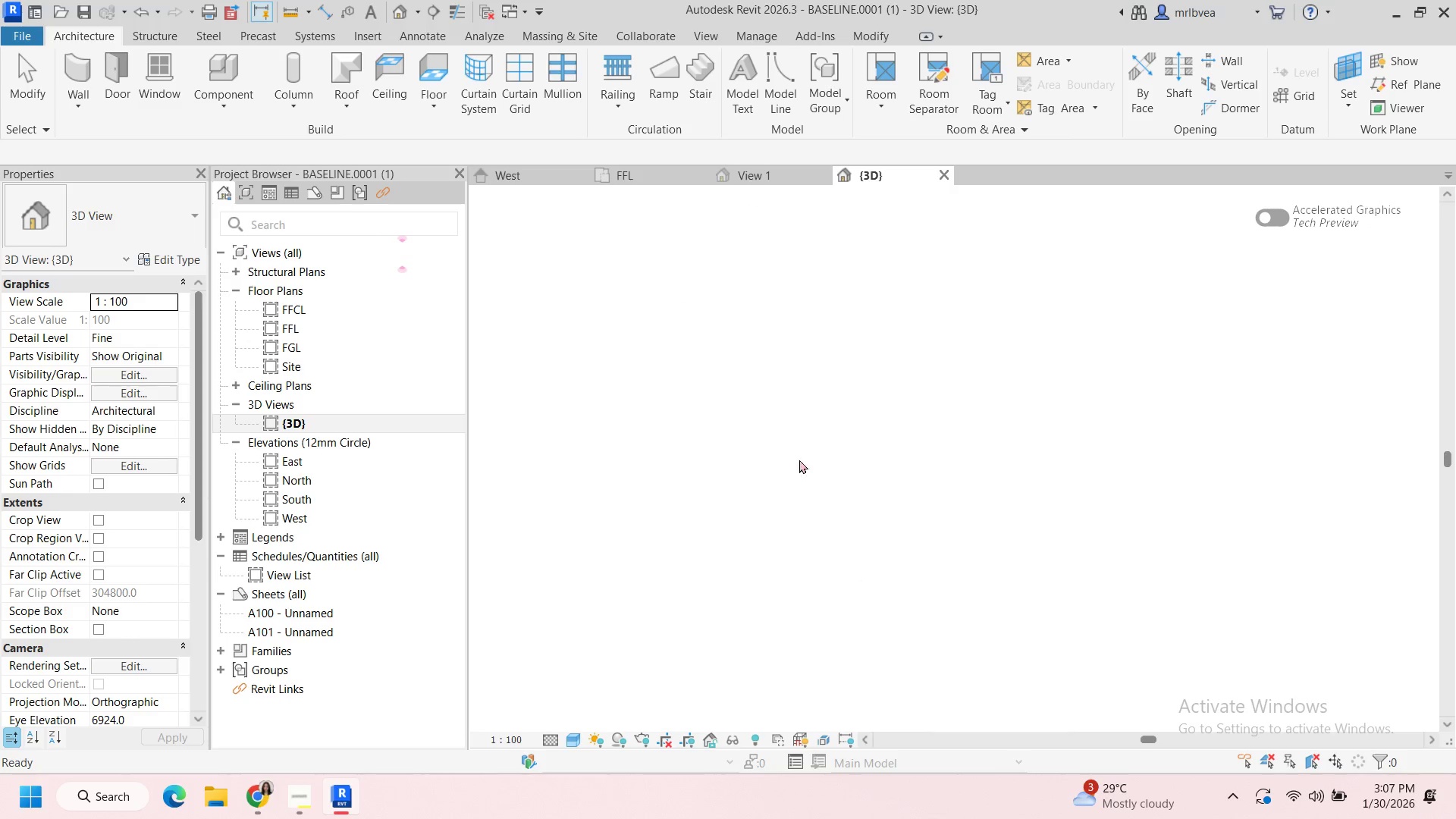 
scroll: coordinate [883, 455], scroll_direction: none, amount: 0.0
 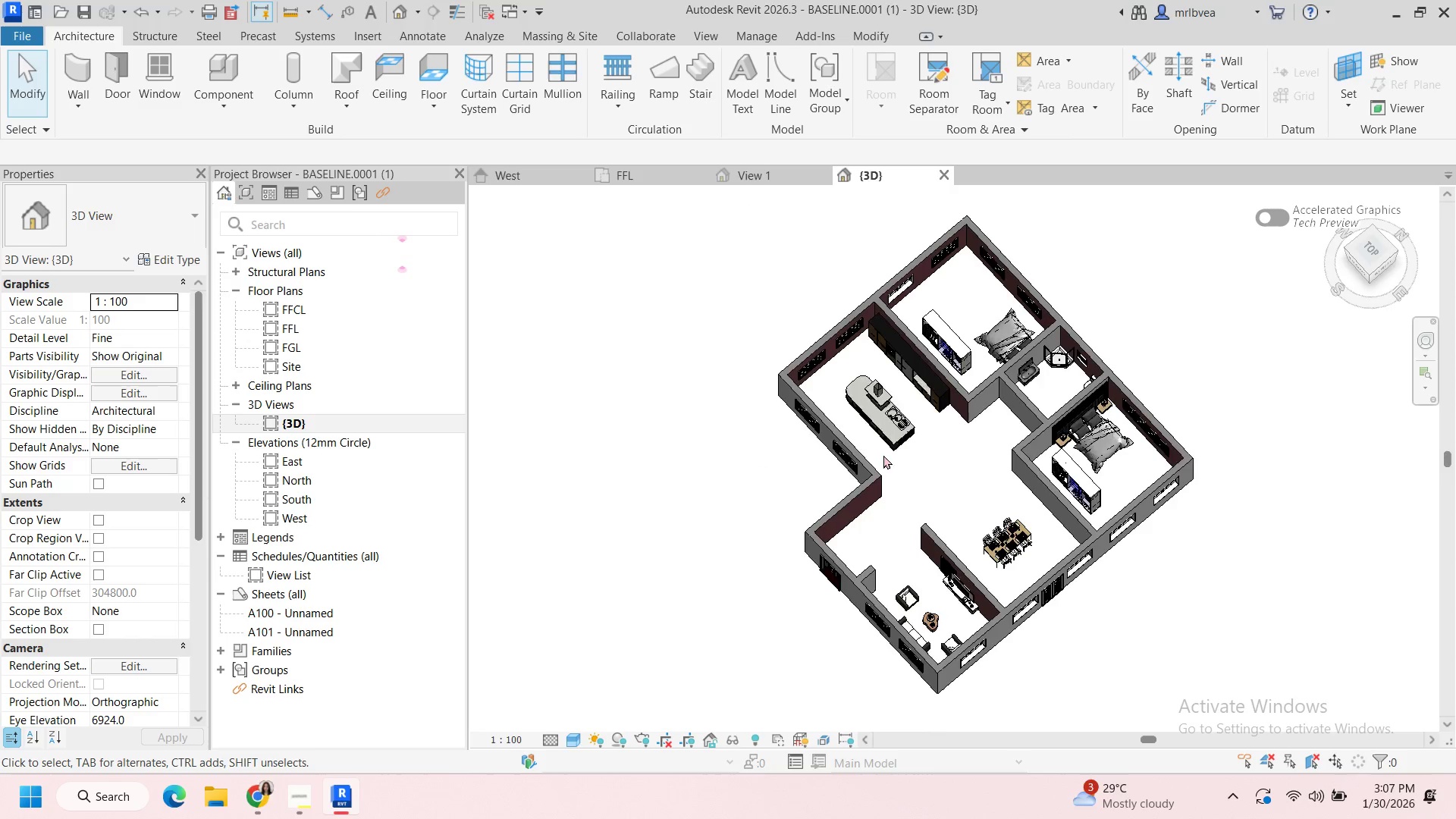 
hold_key(key=ShiftLeft, duration=1.08)
 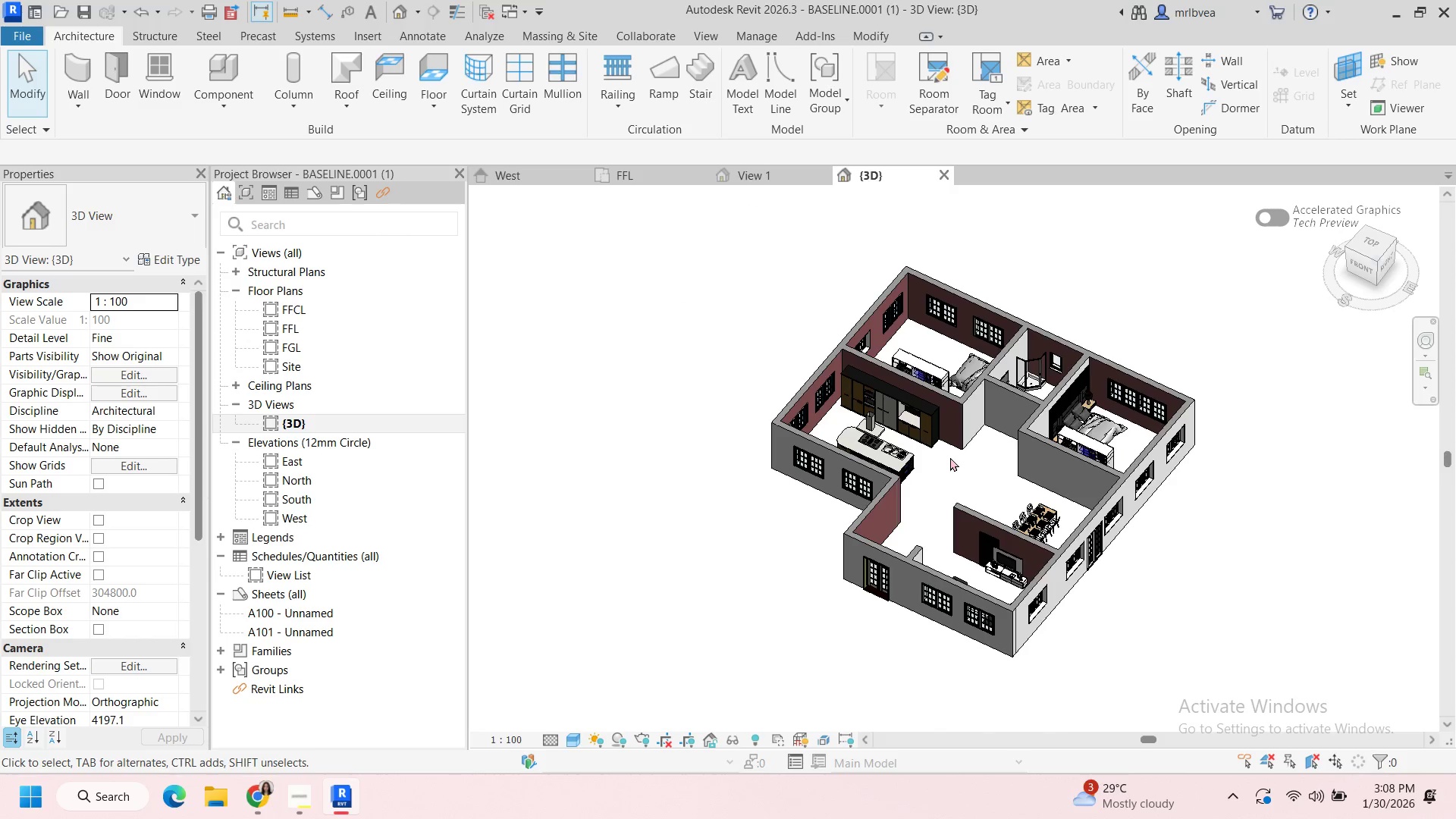 
scroll: coordinate [967, 472], scroll_direction: none, amount: 0.0
 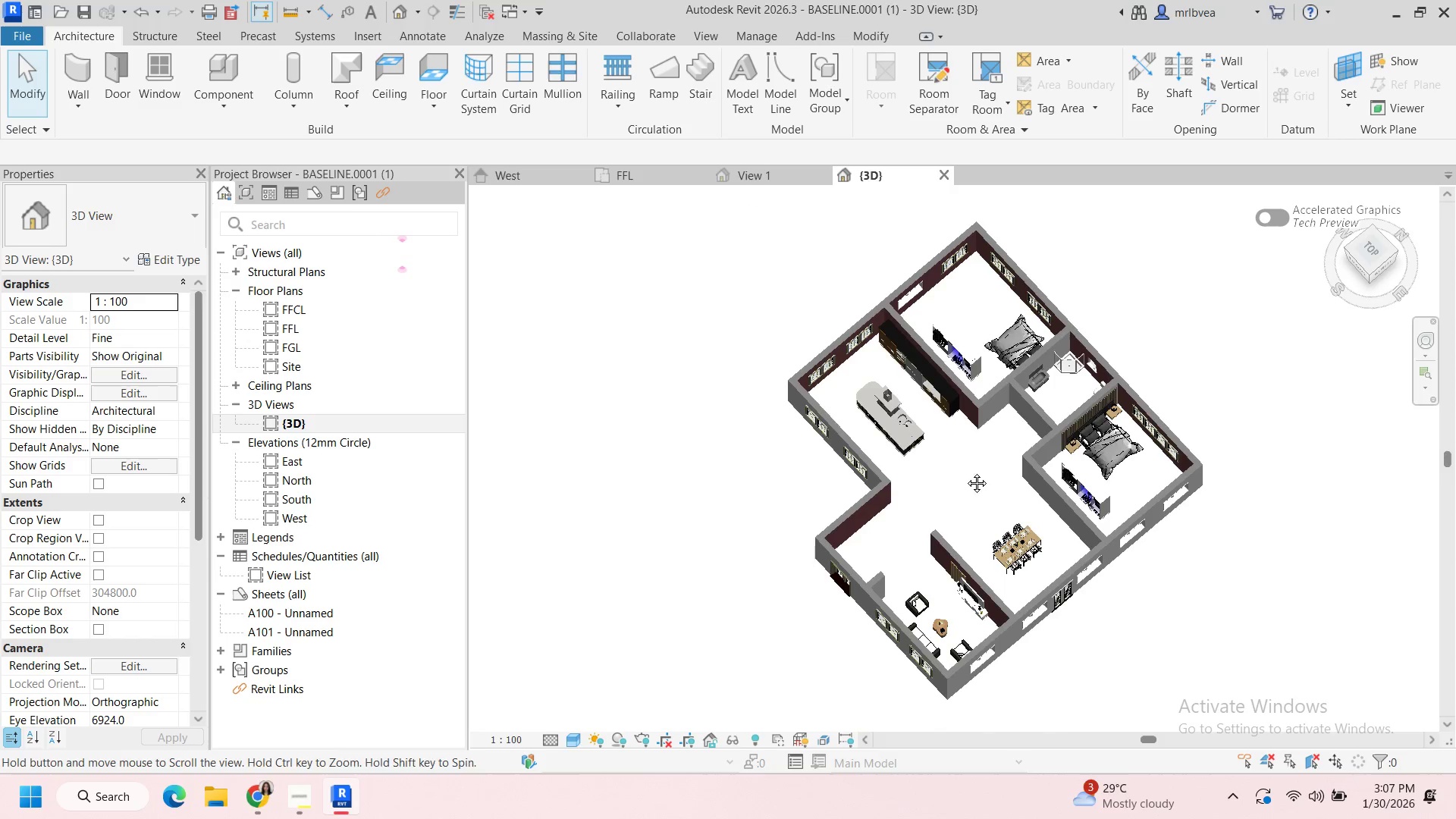 
hold_key(key=ShiftLeft, duration=2.0)
 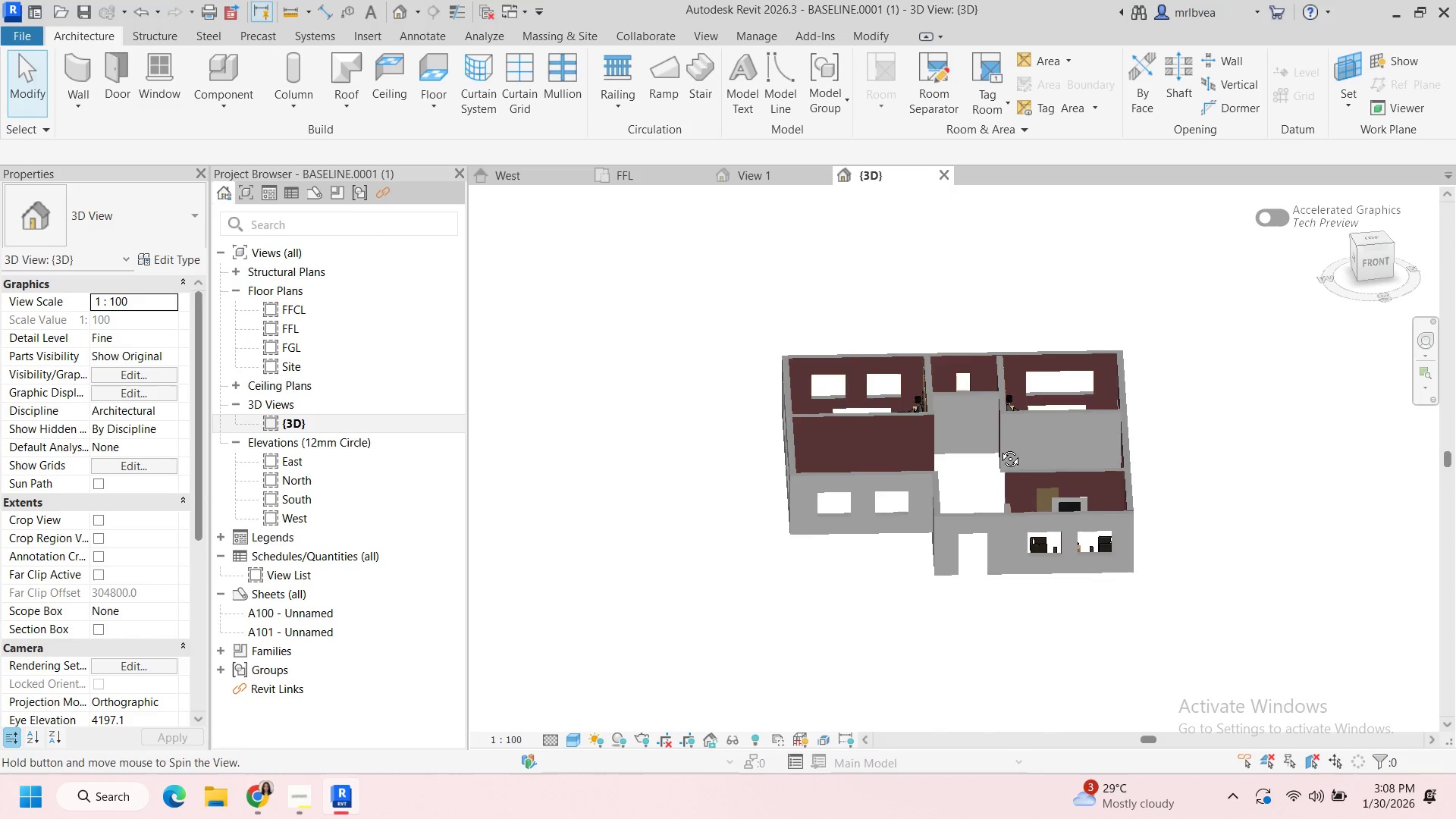 
scroll: coordinate [961, 477], scroll_direction: up, amount: 6.0
 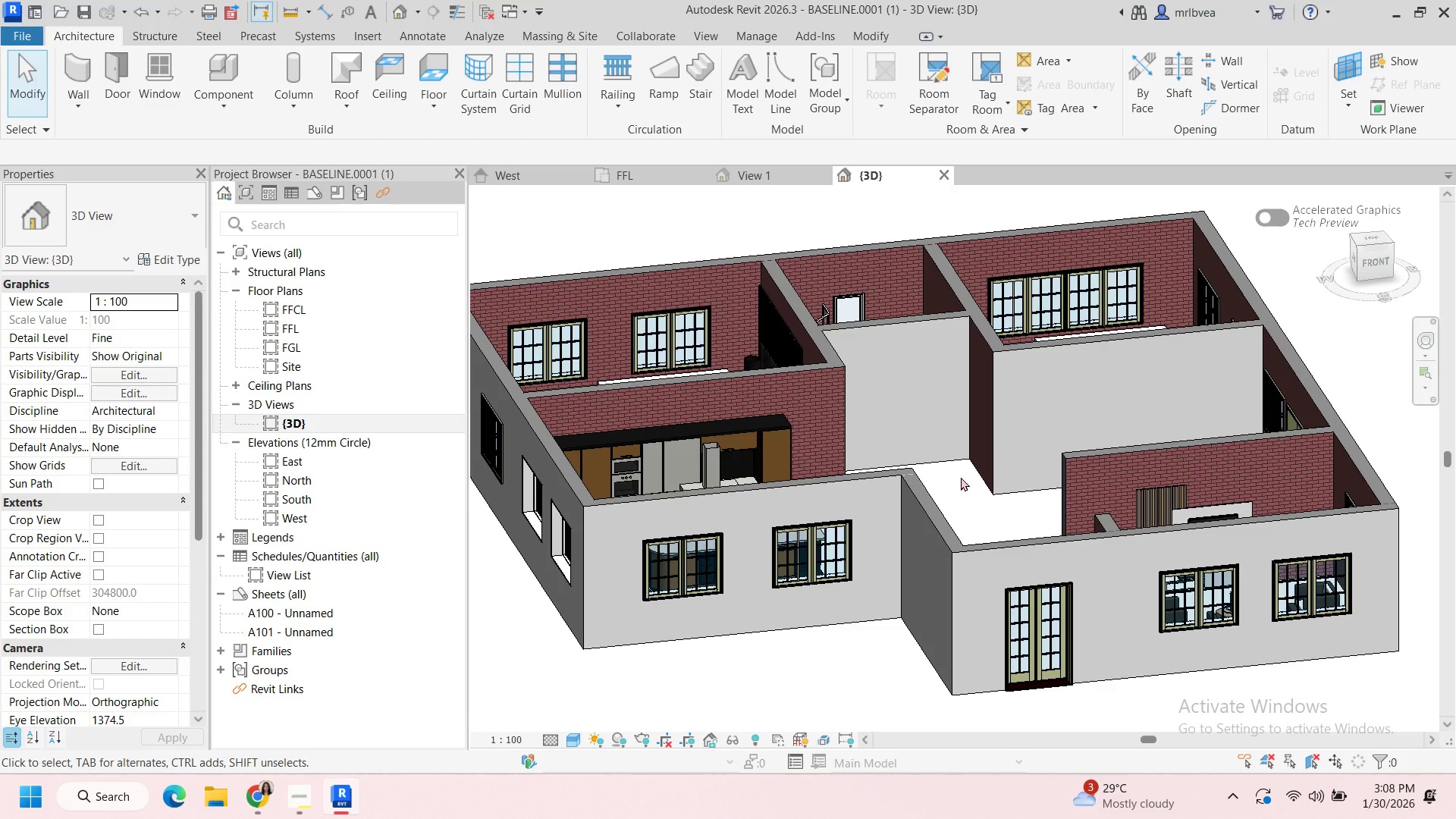 
scroll: coordinate [961, 477], scroll_direction: down, amount: 3.0
 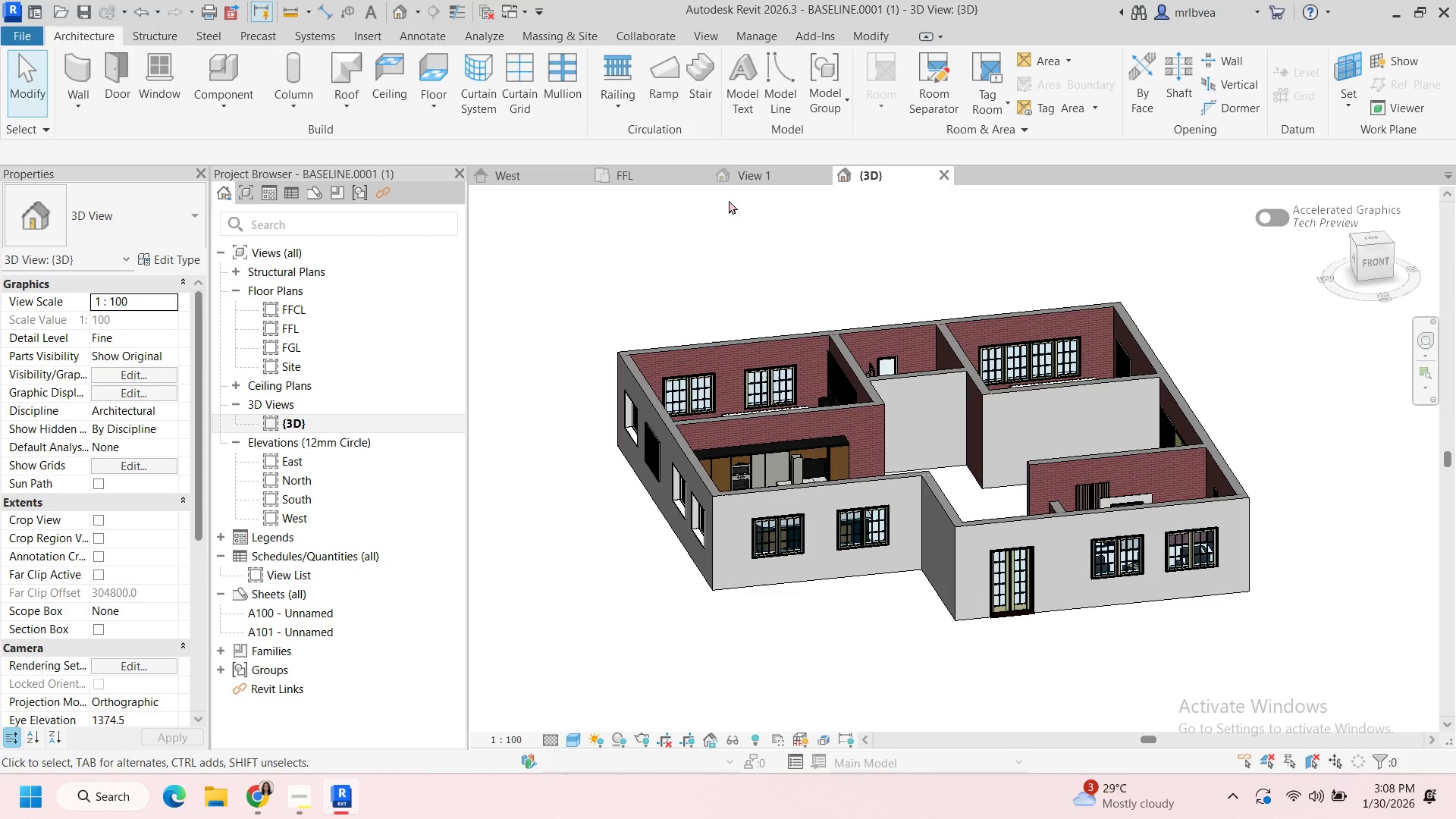 
left_click([662, 171])
 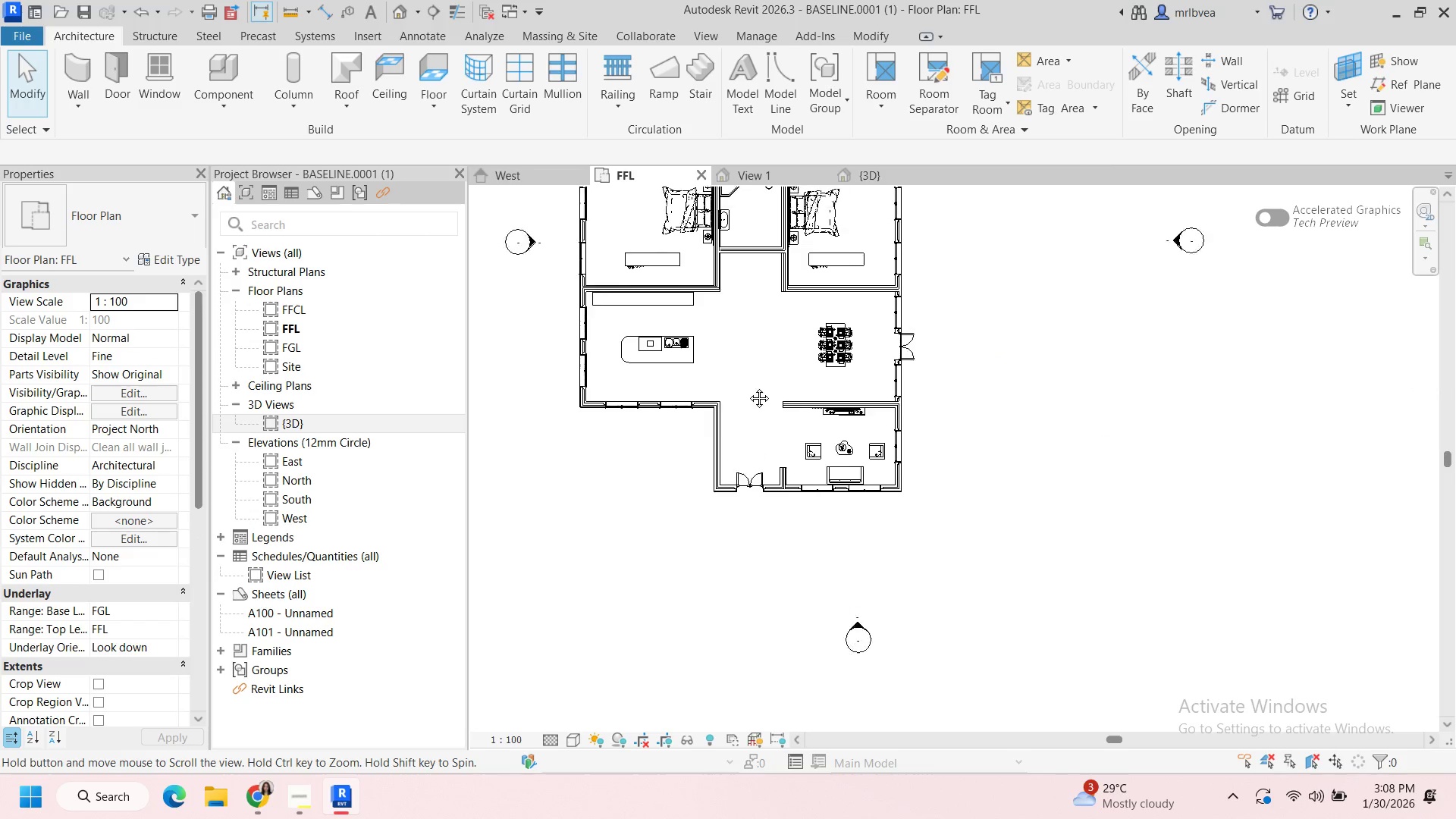 
scroll: coordinate [728, 328], scroll_direction: up, amount: 7.0
 